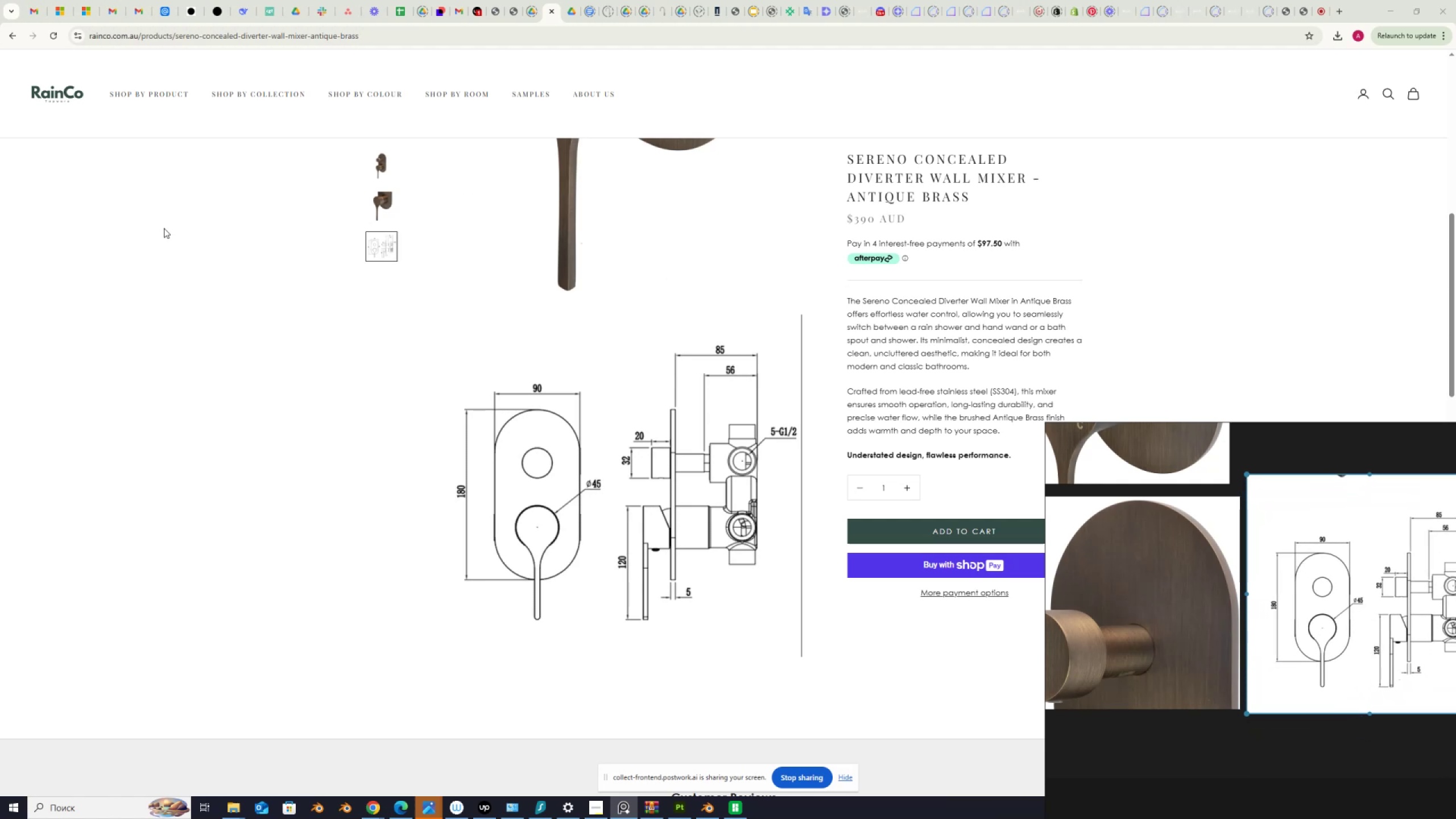 
left_click([144, 292])
 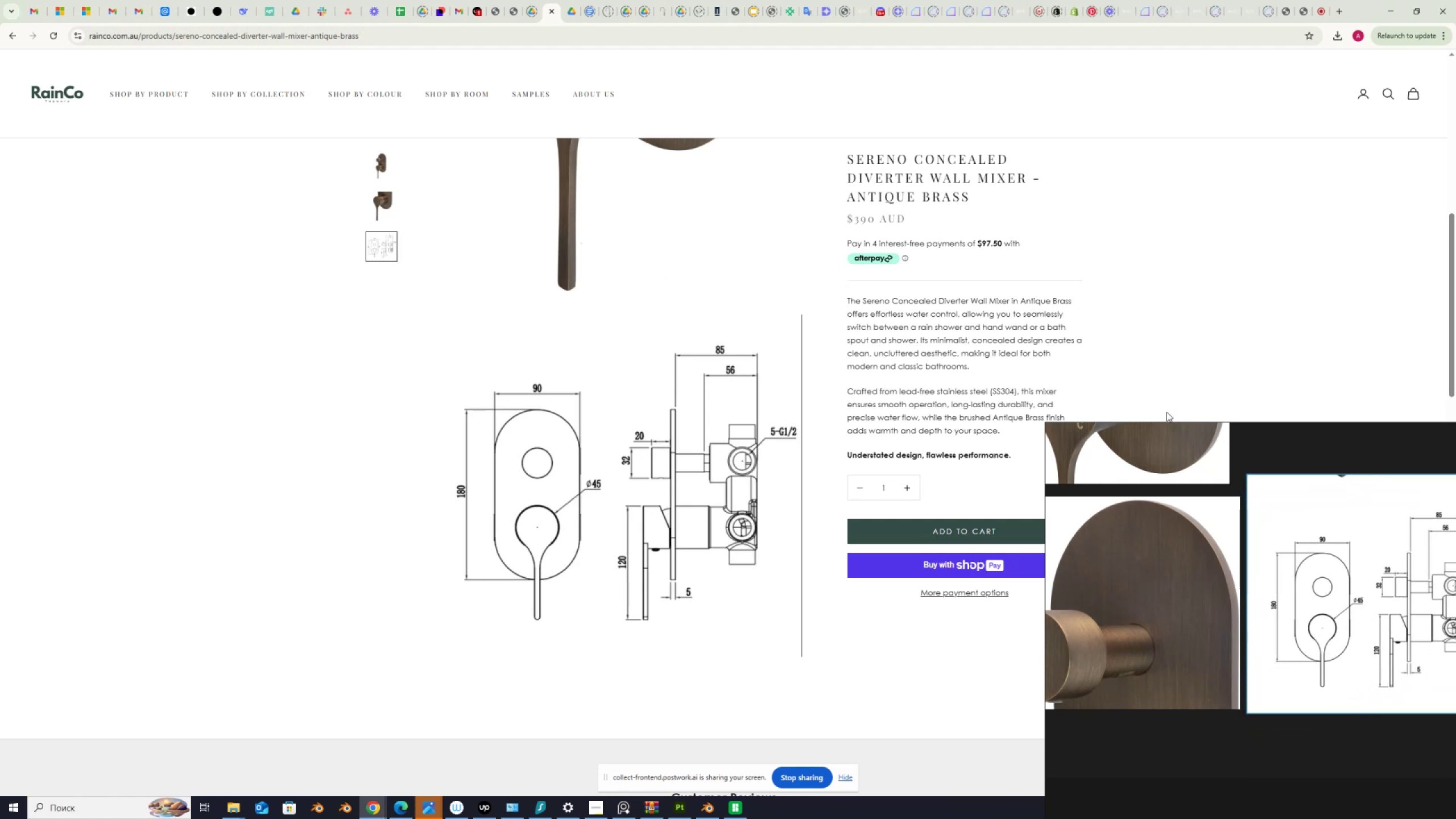 
scroll: coordinate [402, 522], scroll_direction: up, amount: 5.0
 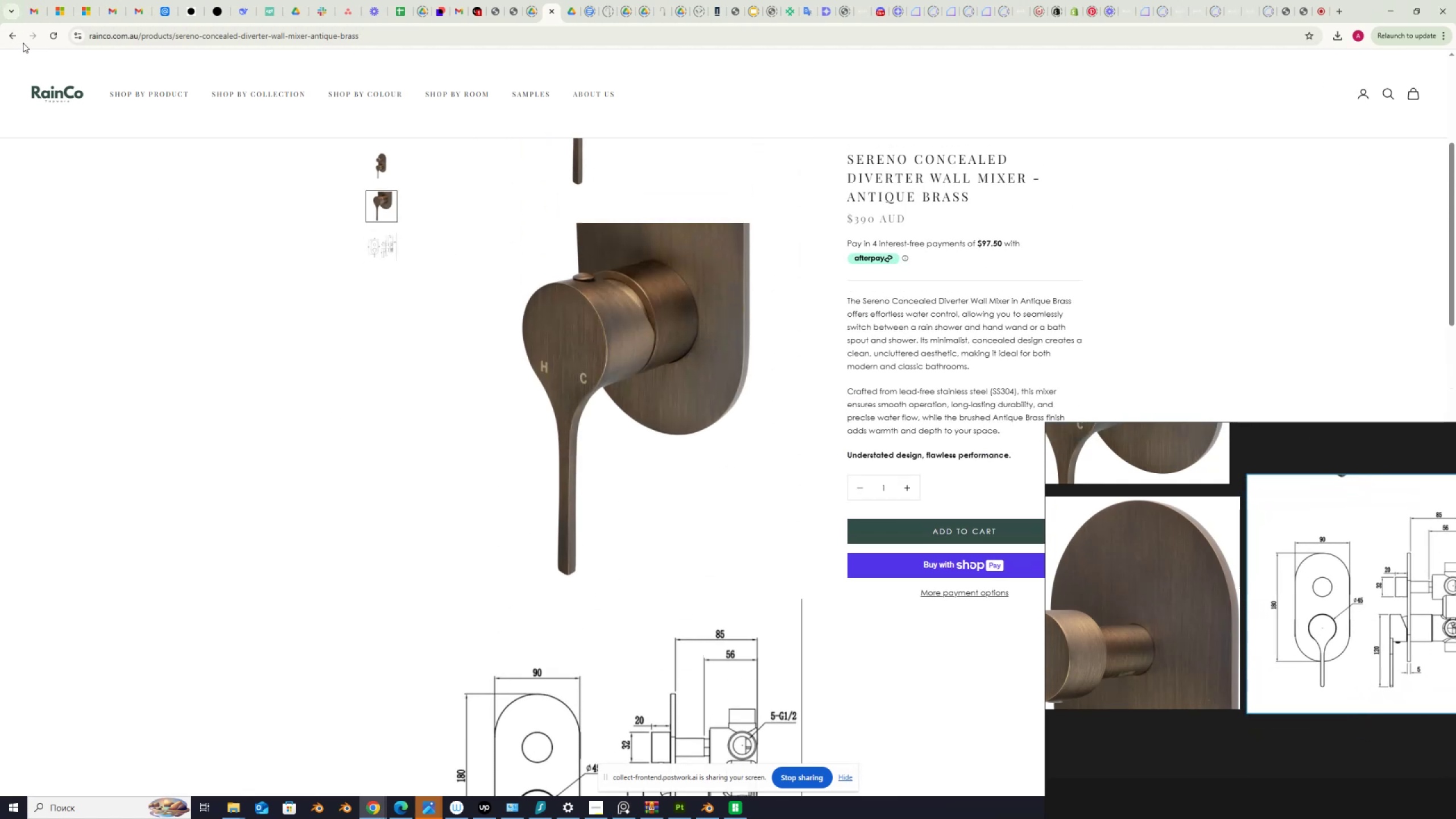 
left_click([14, 39])
 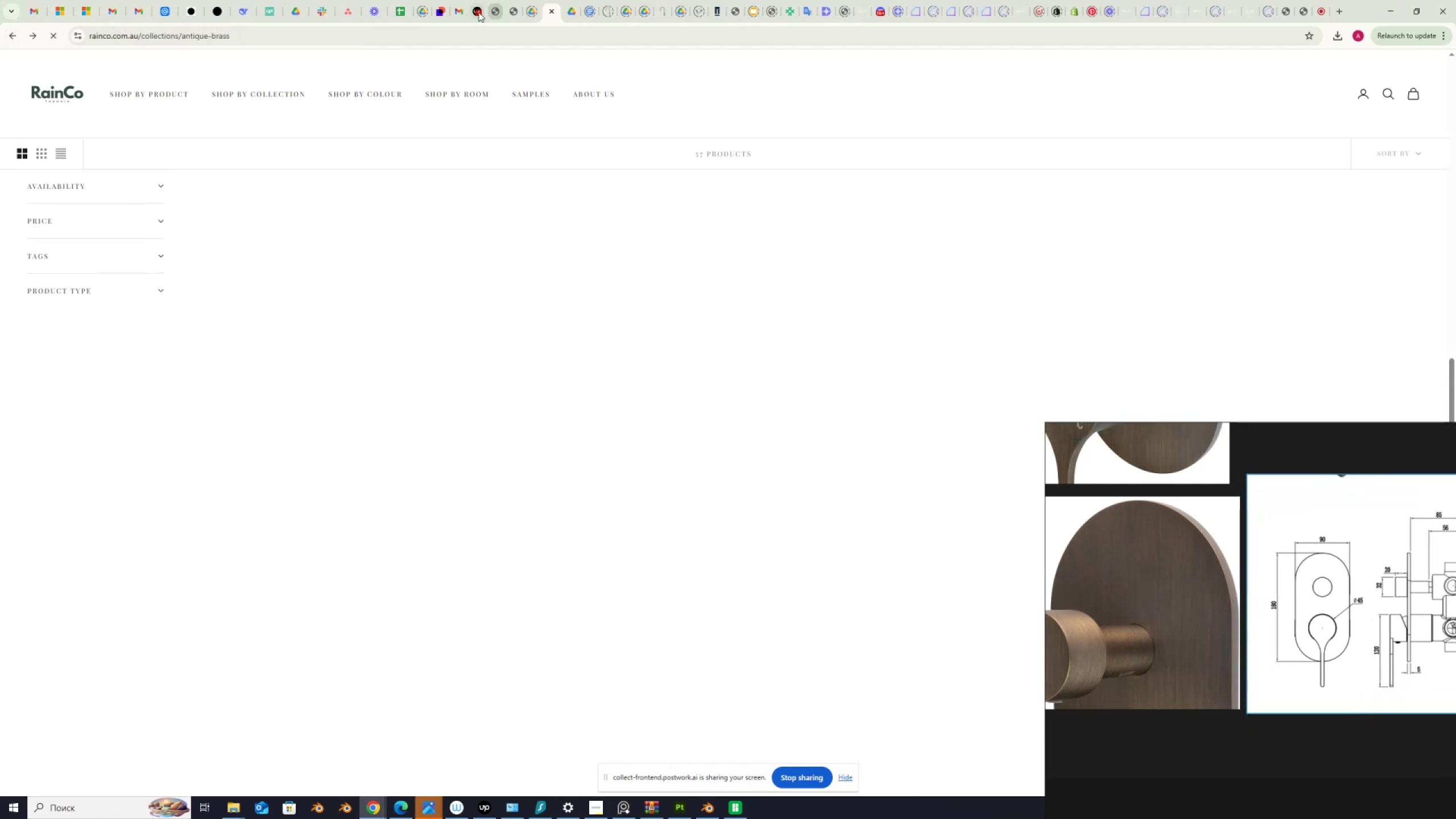 
left_click([478, 6])
 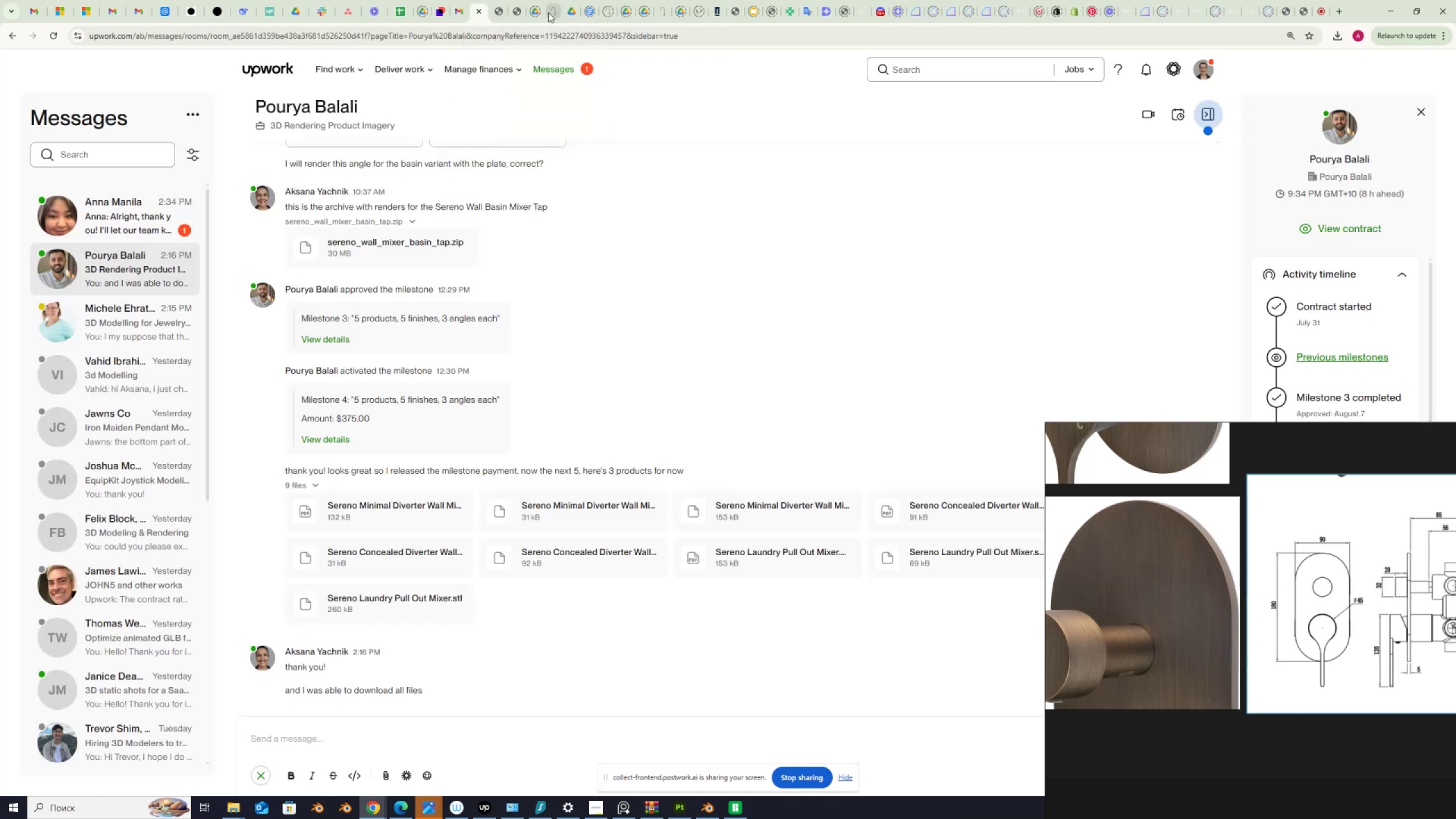 
left_click([553, 13])
 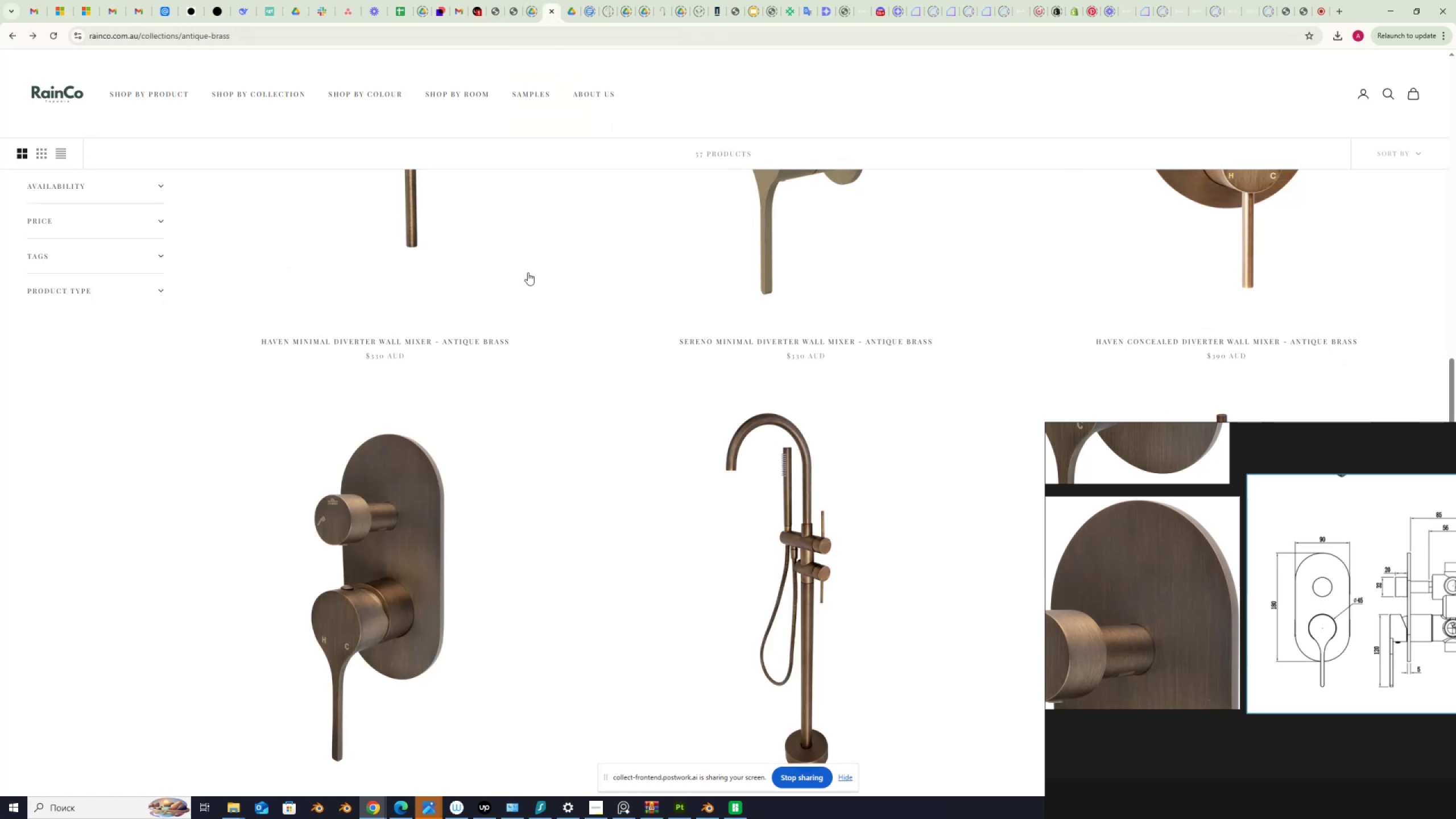 
scroll: coordinate [473, 469], scroll_direction: down, amount: 8.0
 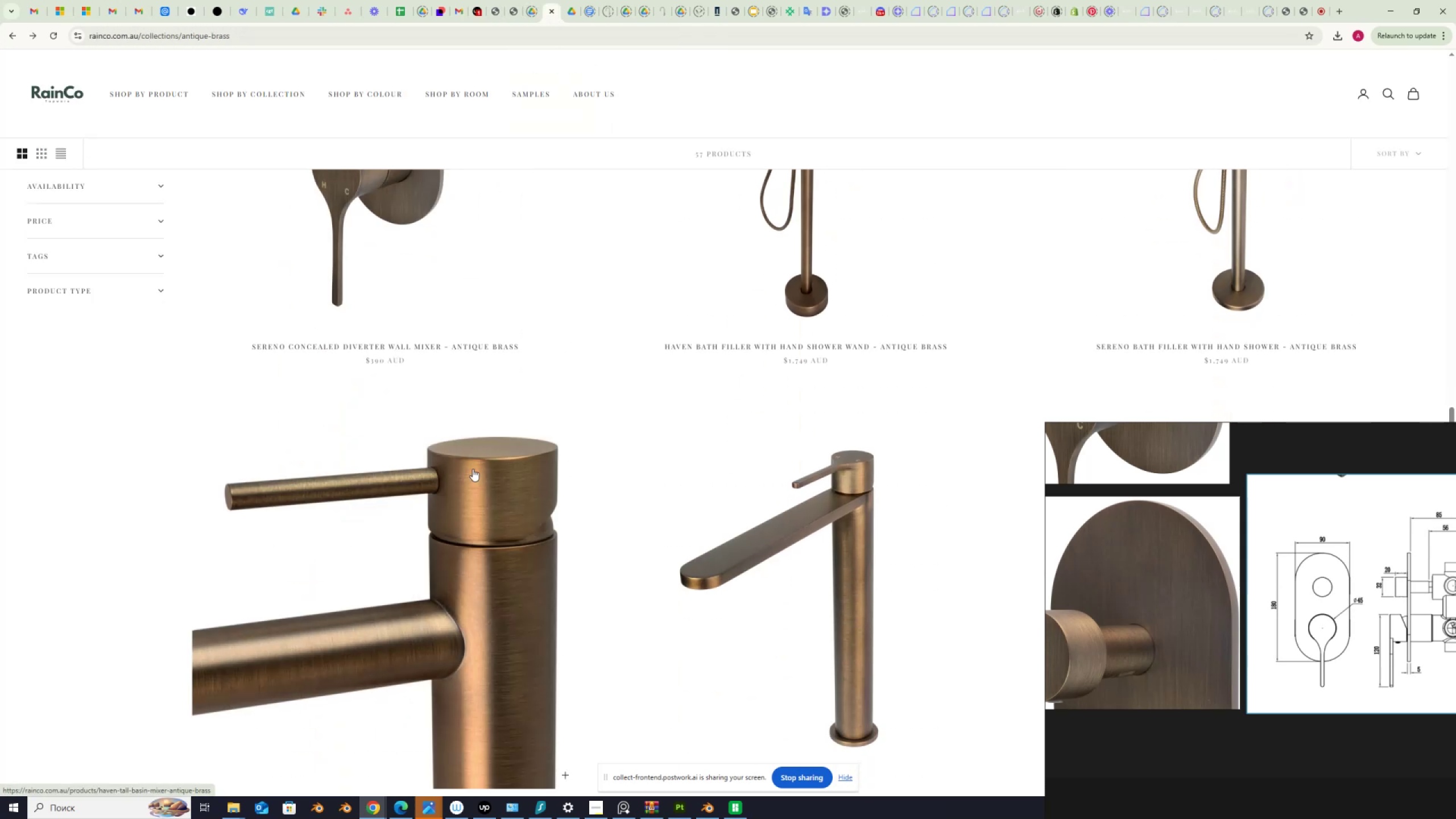 
scroll: coordinate [473, 469], scroll_direction: up, amount: 2.0
 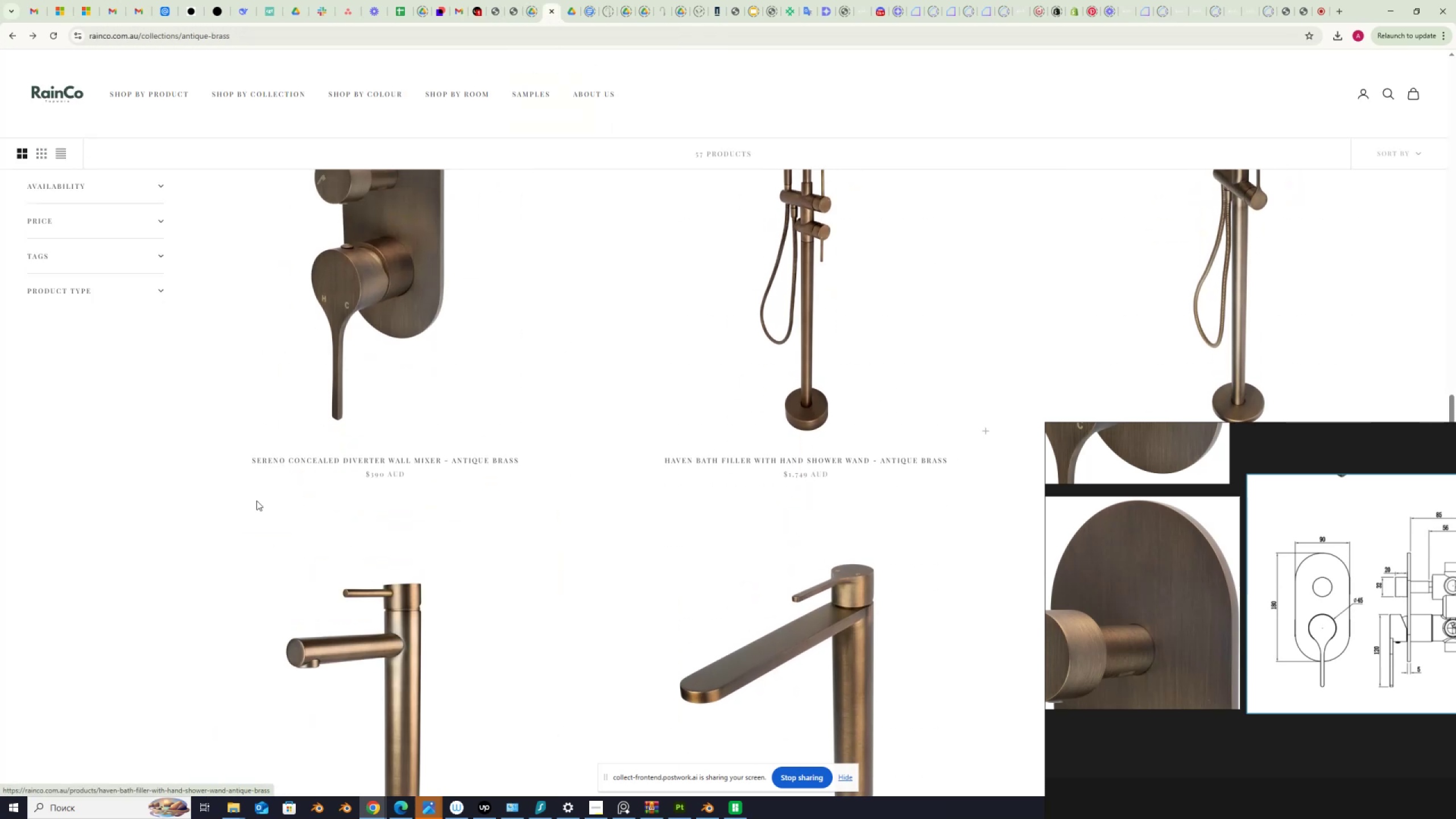 
scroll: coordinate [104, 518], scroll_direction: down, amount: 29.0
 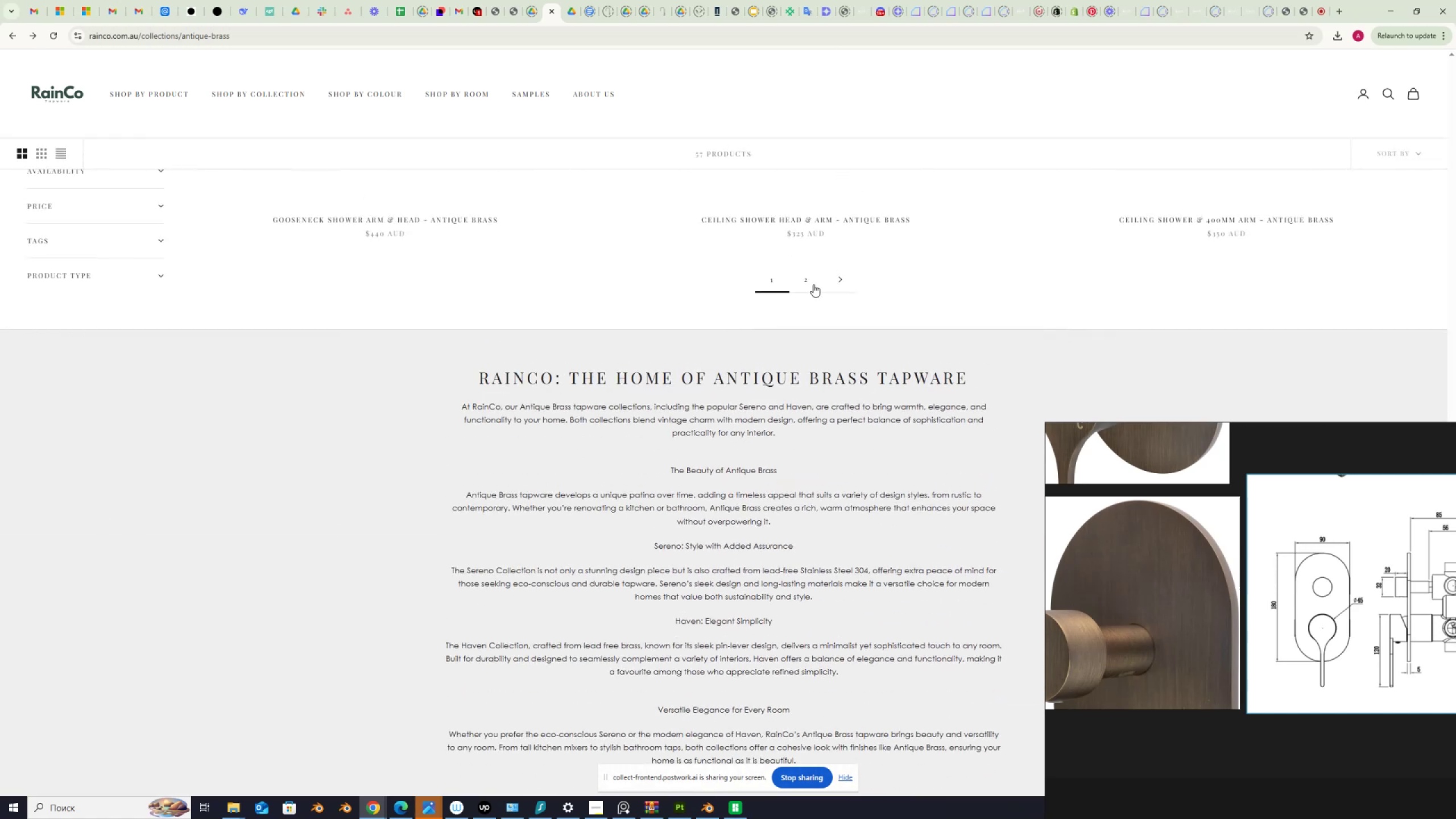 
left_click([811, 279])
 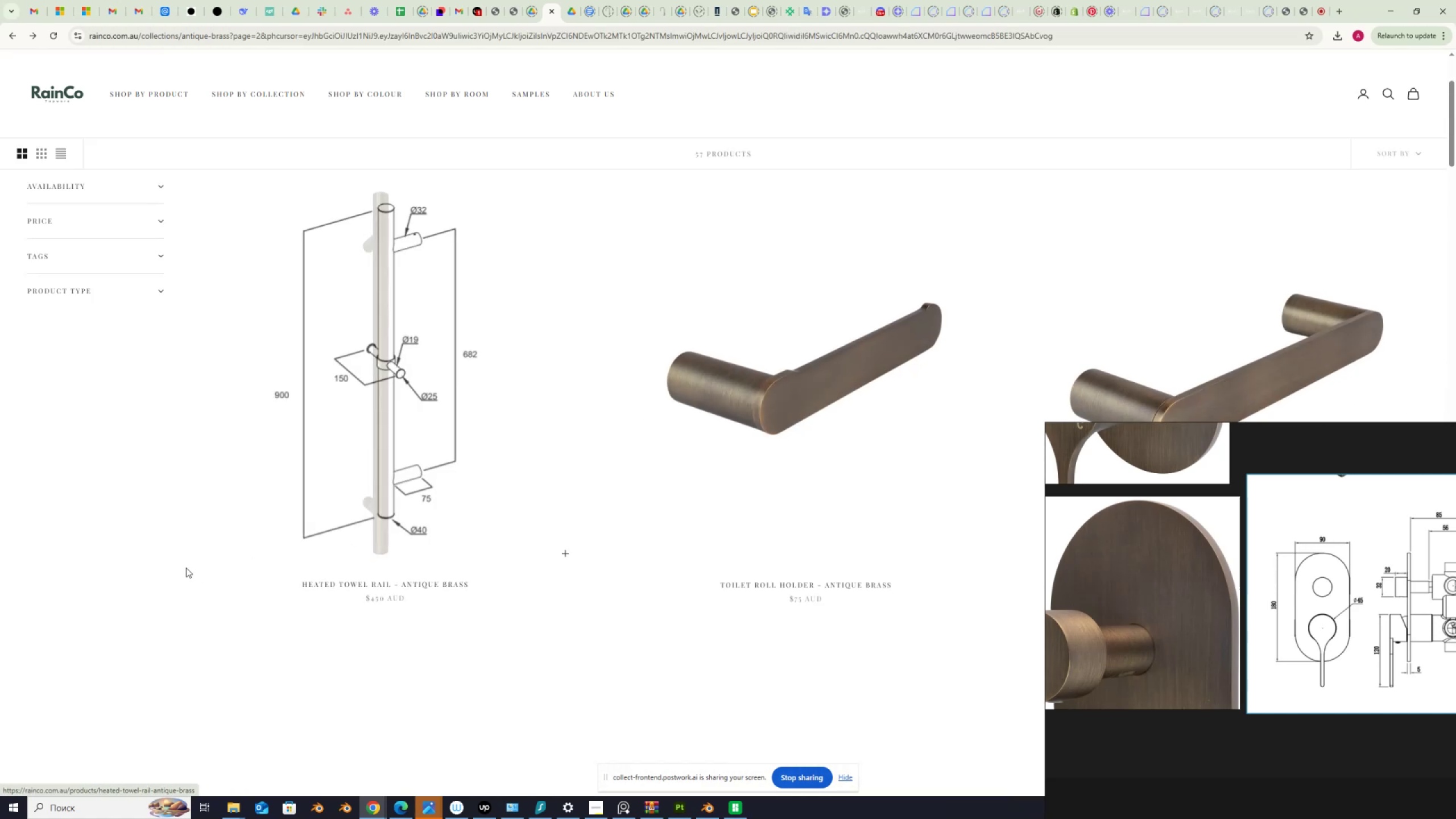 
scroll: coordinate [179, 568], scroll_direction: down, amount: 17.0
 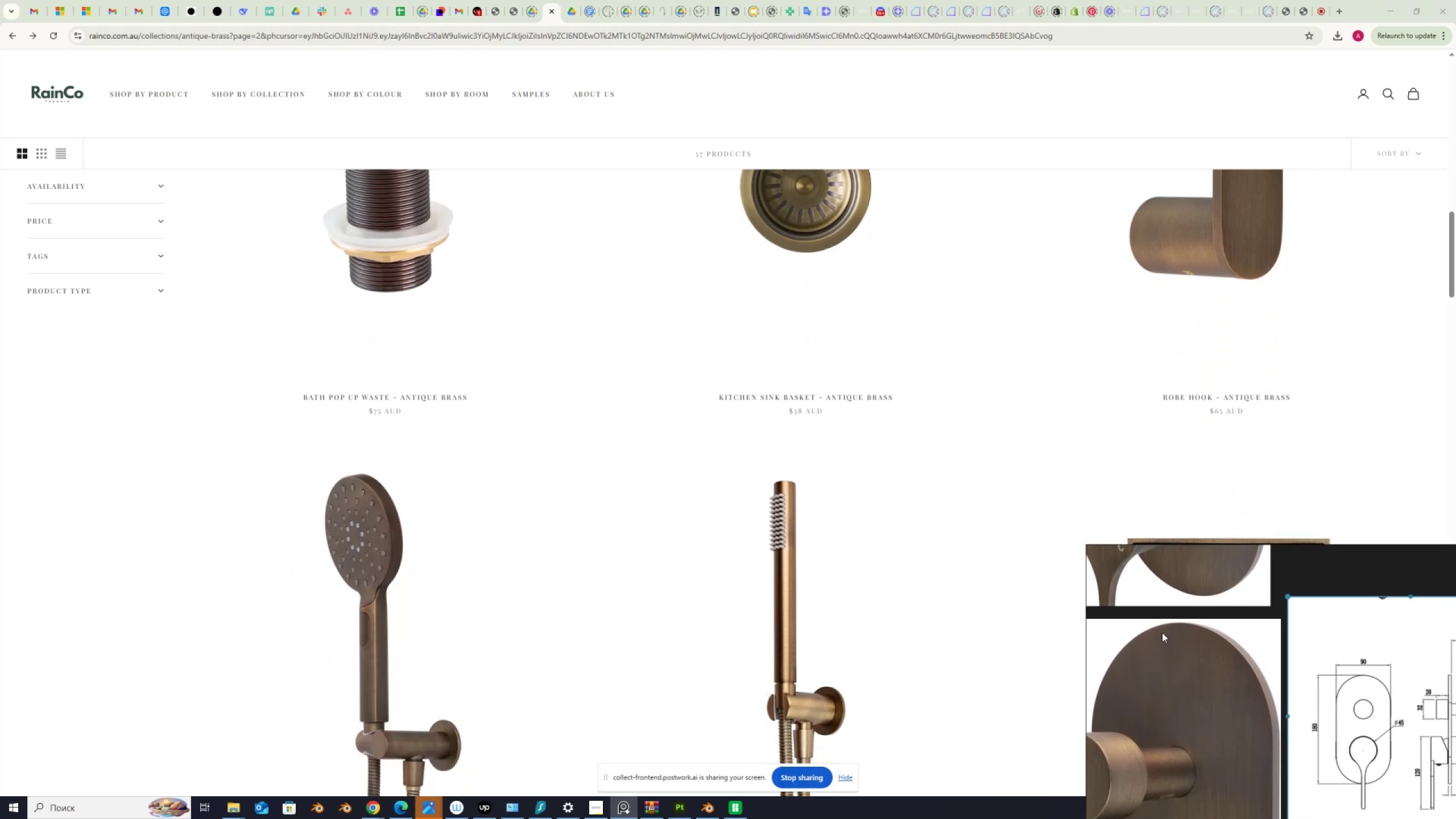 
scroll: coordinate [543, 523], scroll_direction: up, amount: 2.0
 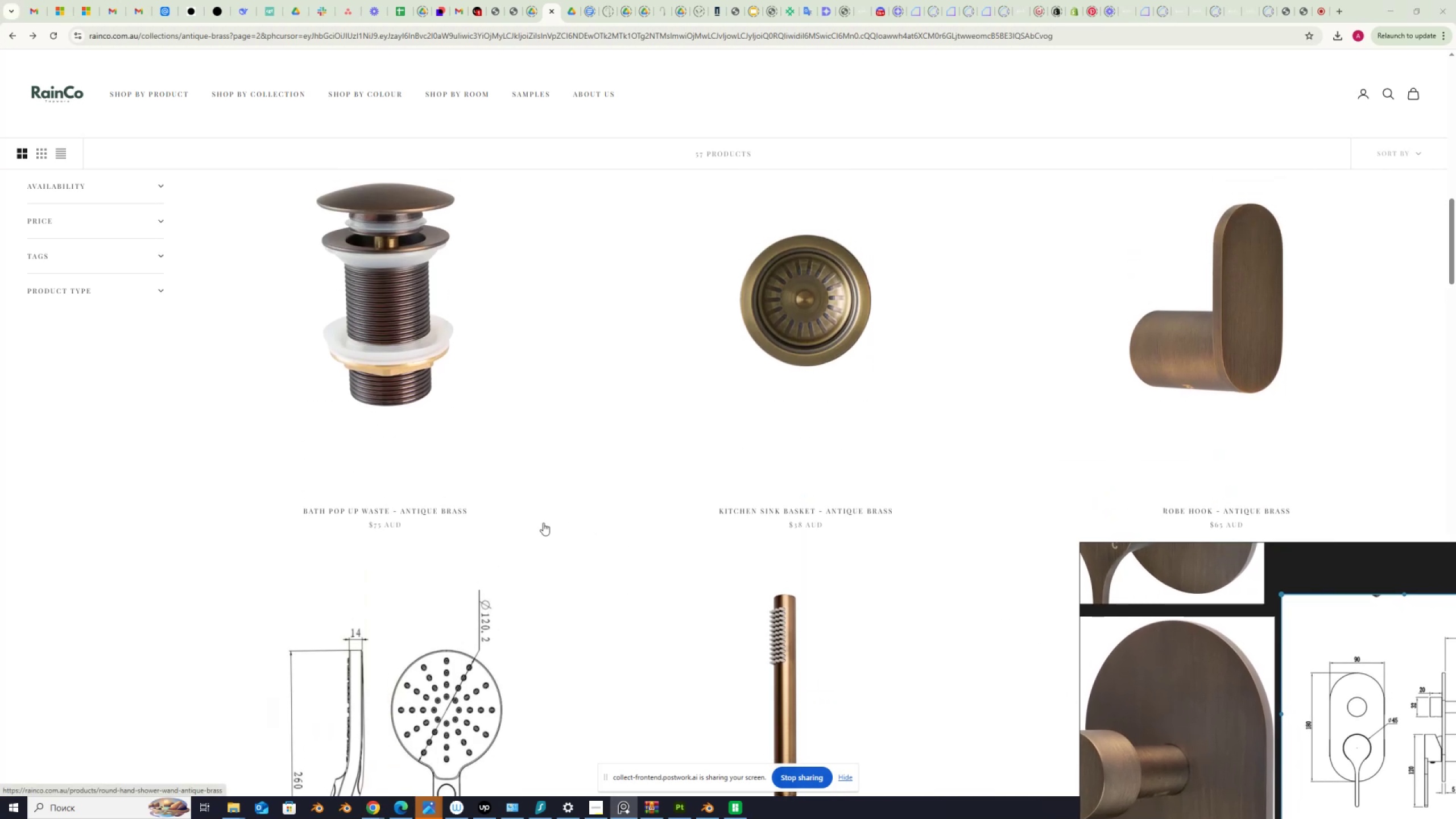 
scroll: coordinate [543, 523], scroll_direction: down, amount: 32.0
 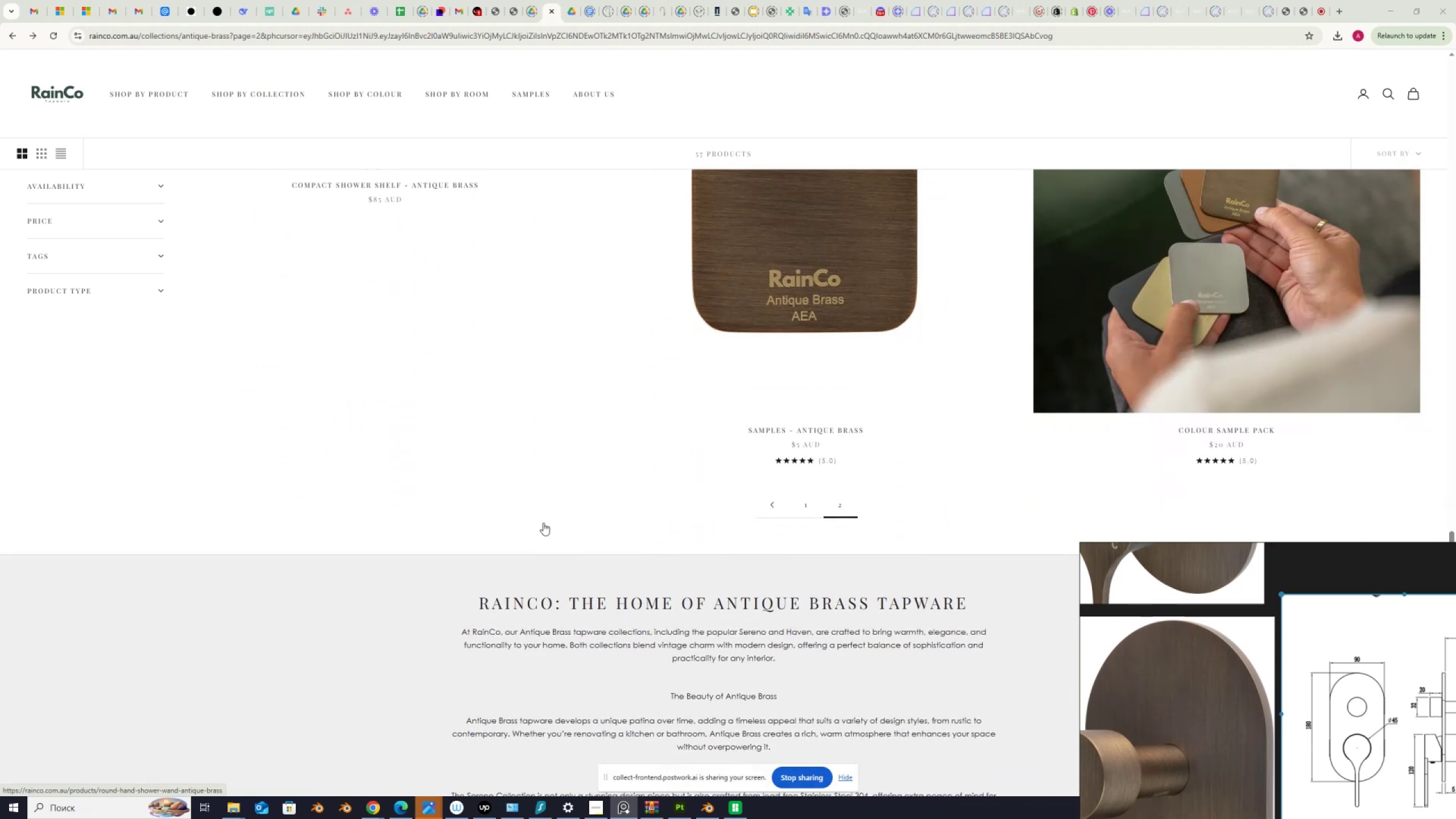 
scroll: coordinate [543, 523], scroll_direction: up, amount: 46.0
 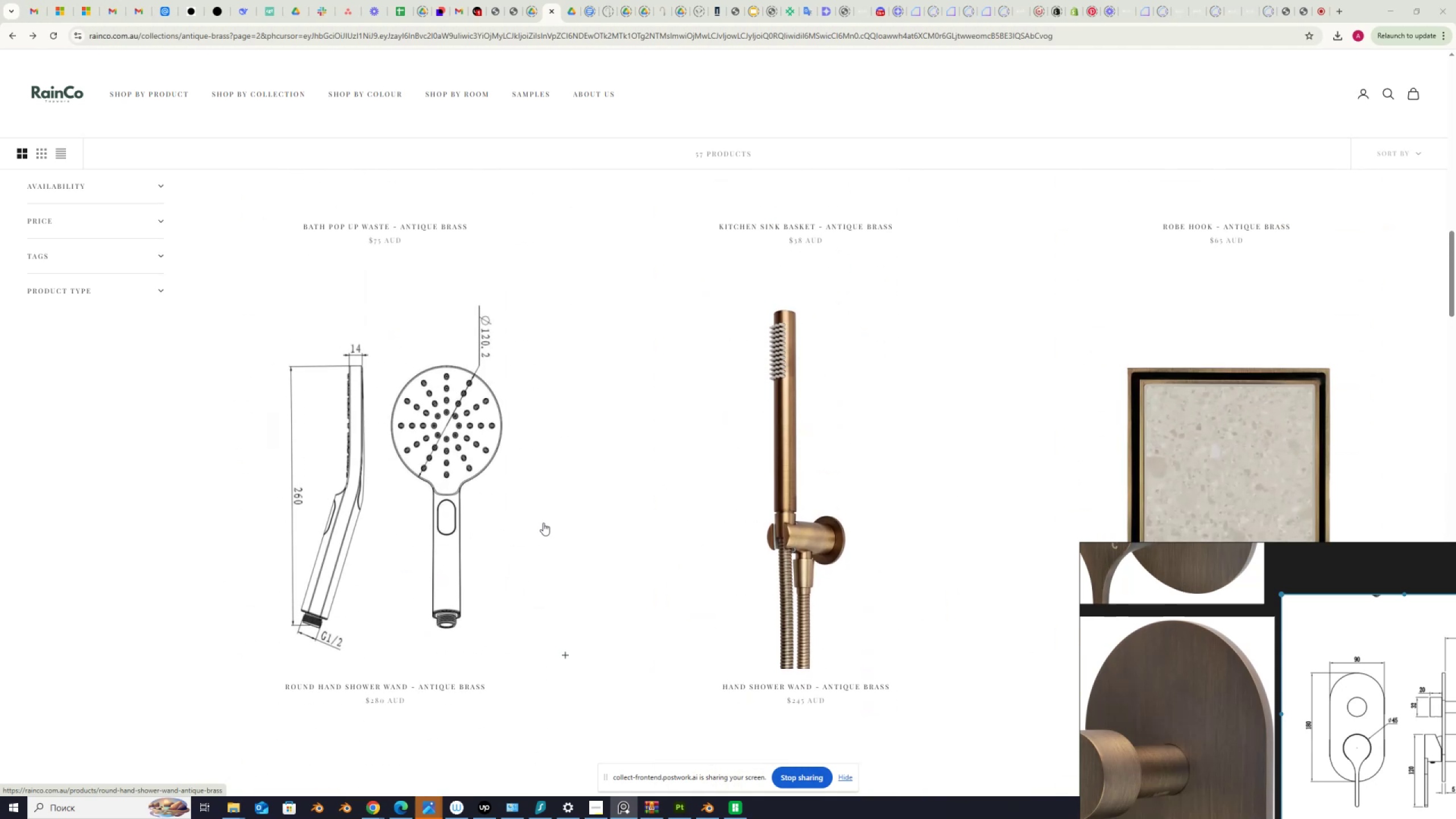 
scroll: coordinate [543, 523], scroll_direction: down, amount: 6.0
 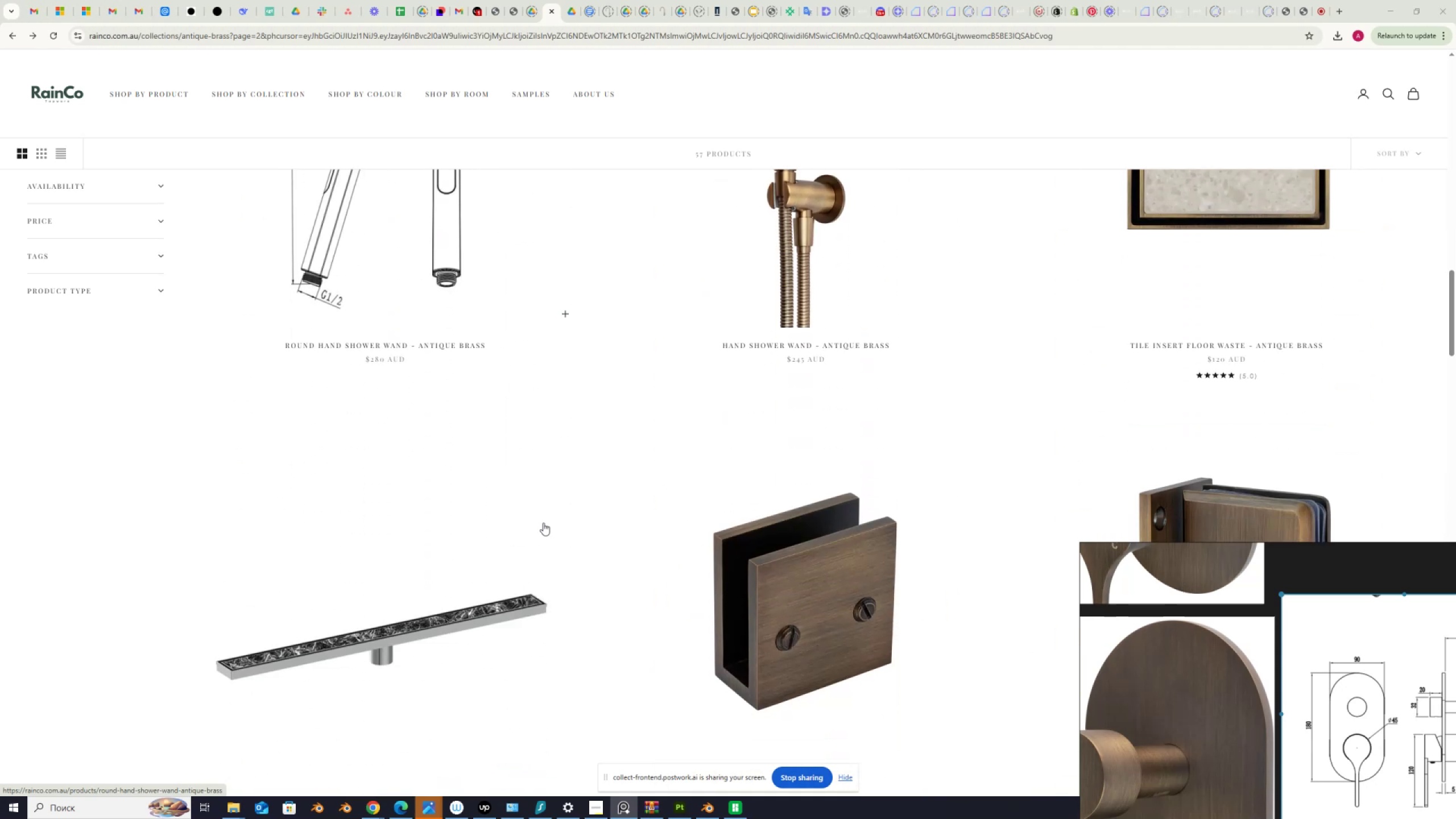 
scroll: coordinate [543, 523], scroll_direction: up, amount: 9.0
 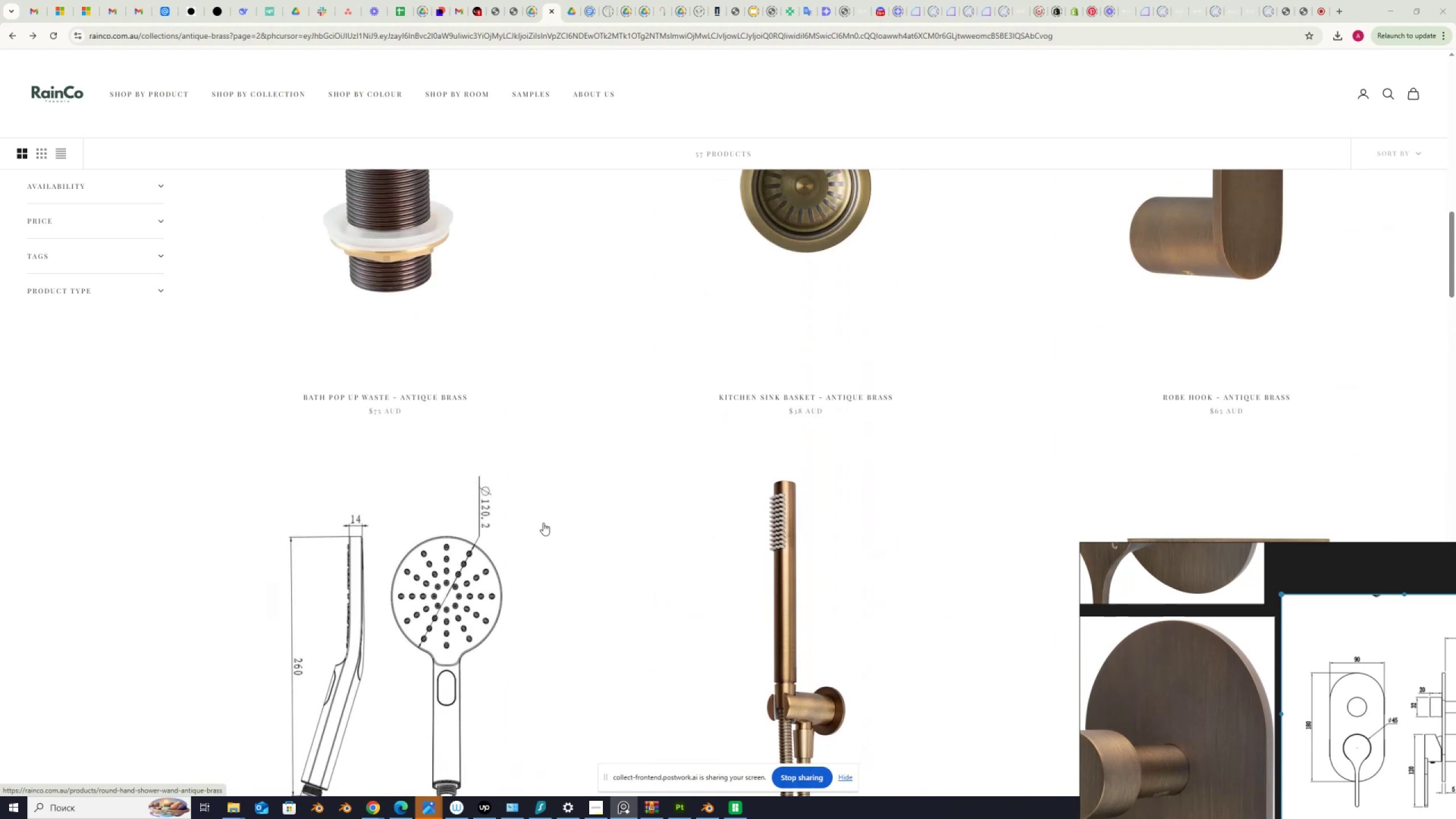 
scroll: coordinate [543, 523], scroll_direction: down, amount: 4.0
 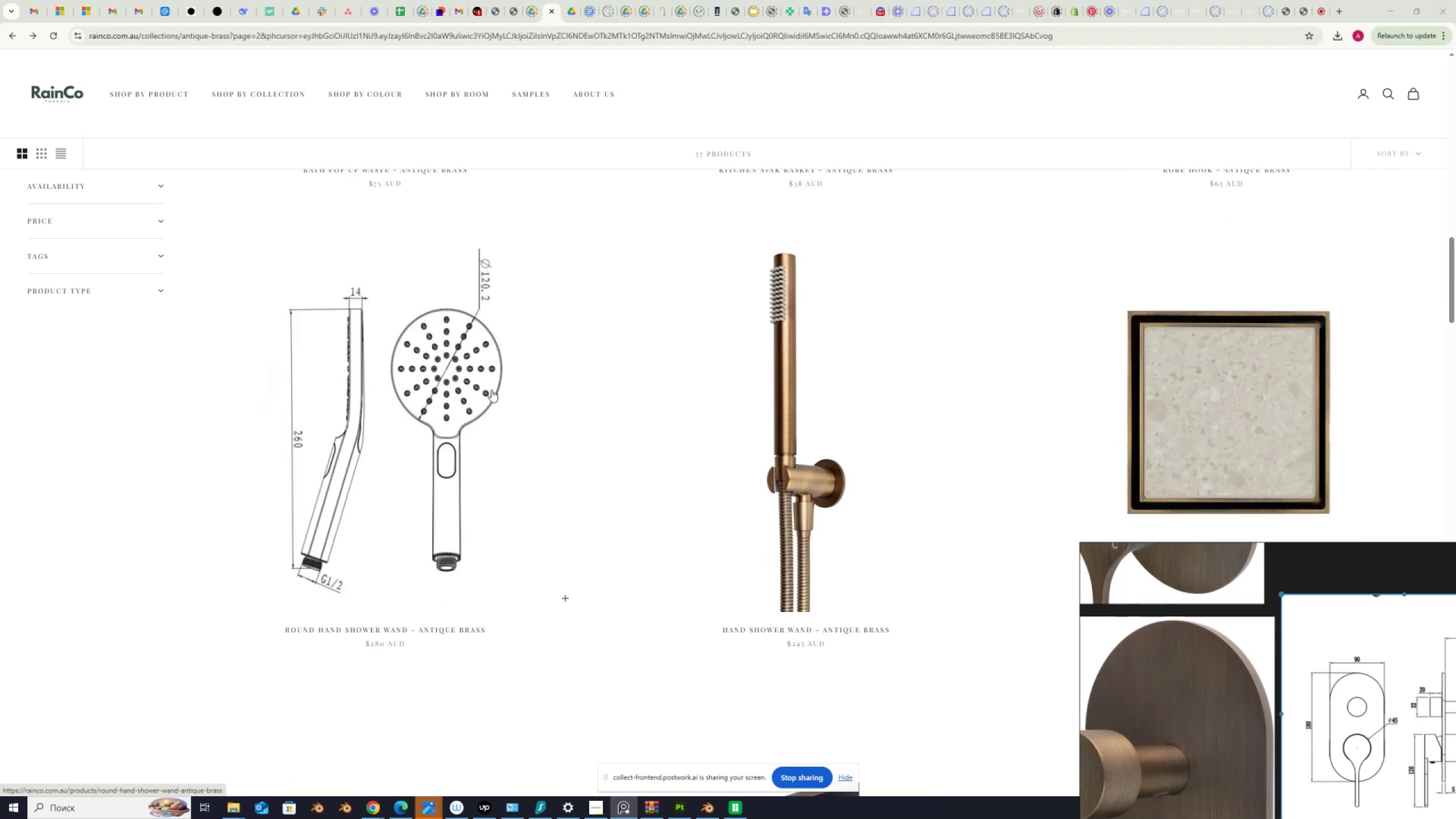 
scroll: coordinate [484, 470], scroll_direction: up, amount: 9.0
 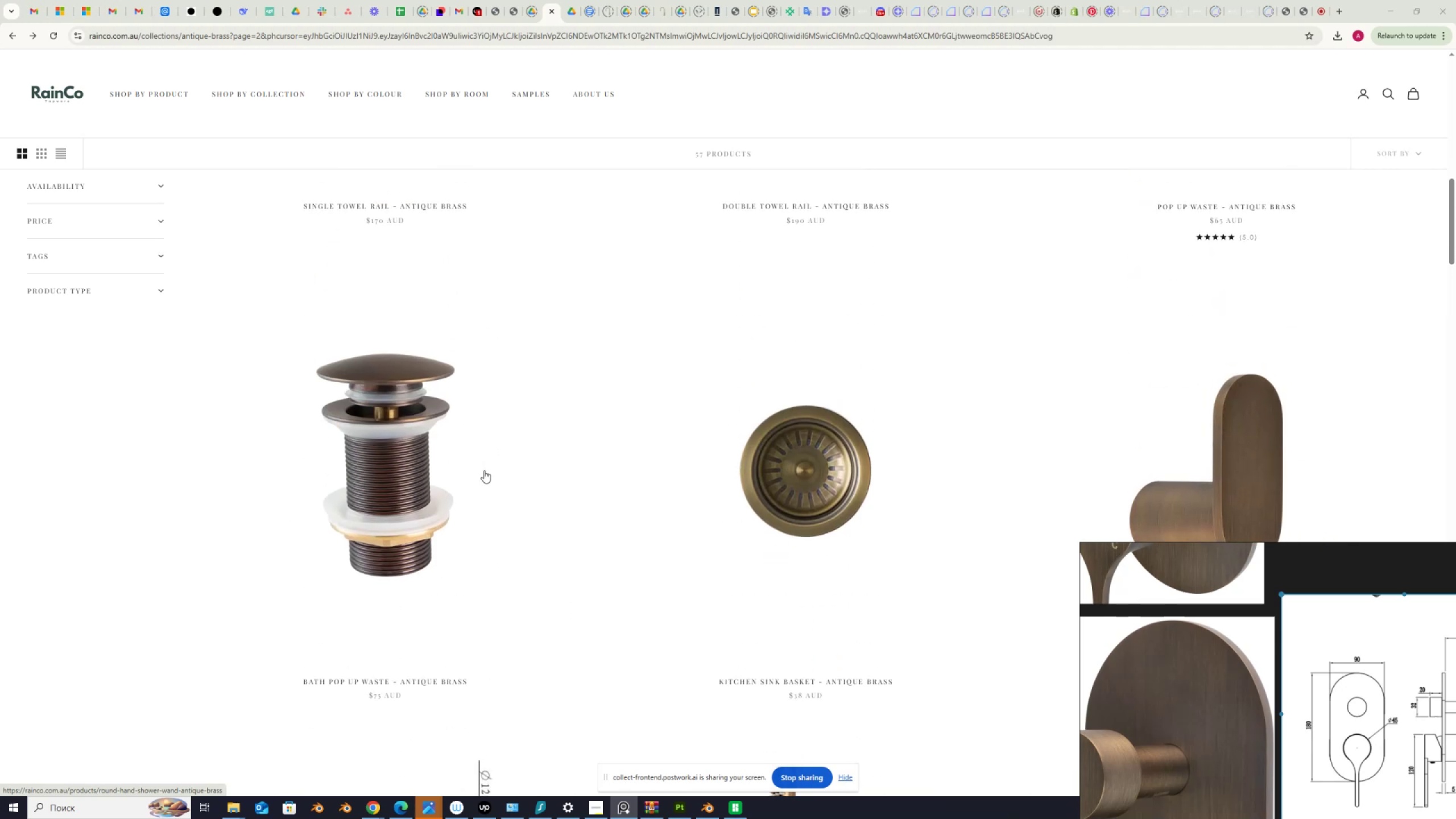 
scroll: coordinate [484, 470], scroll_direction: down, amount: 3.0
 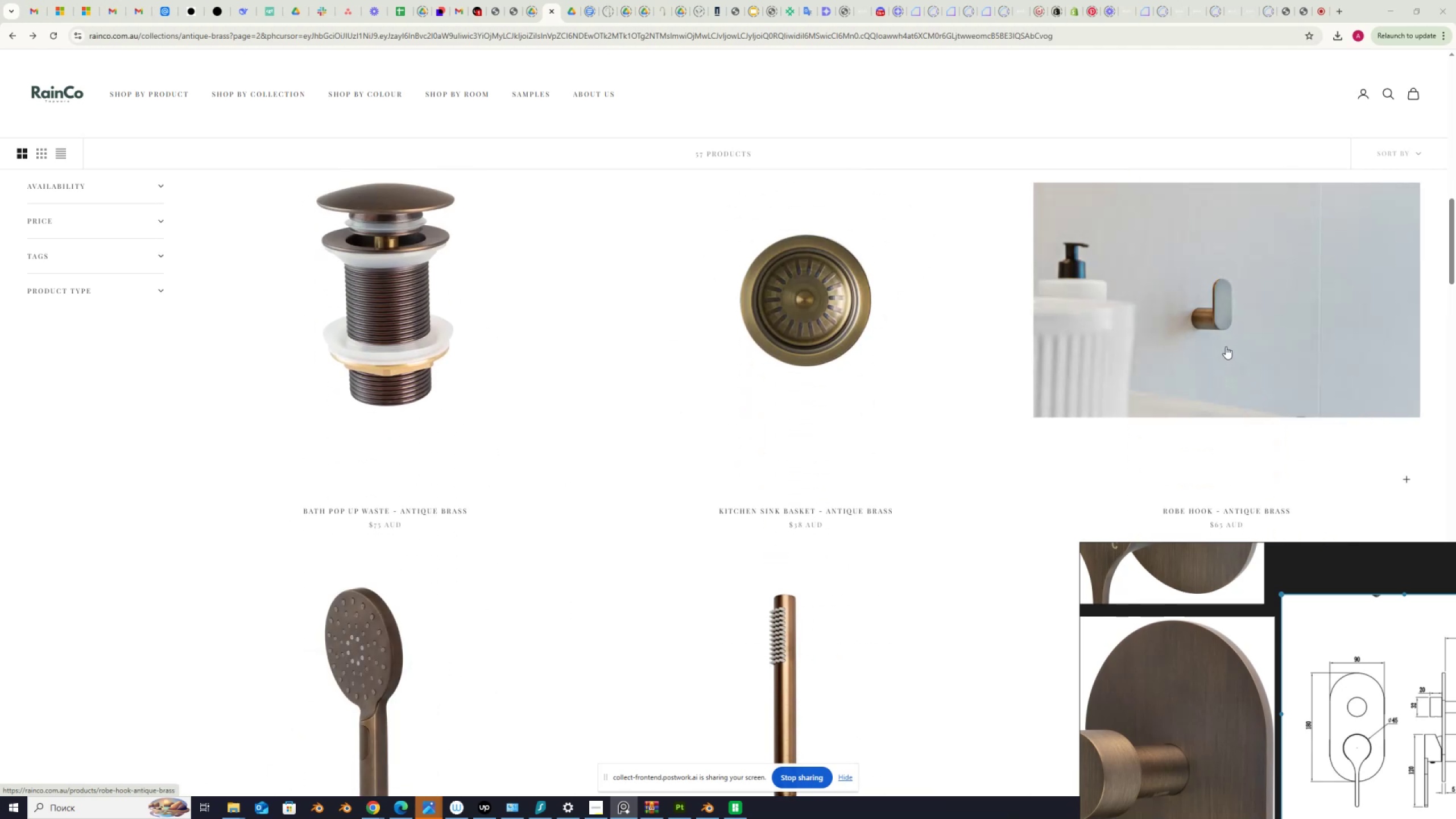 
left_click([1252, 309])
 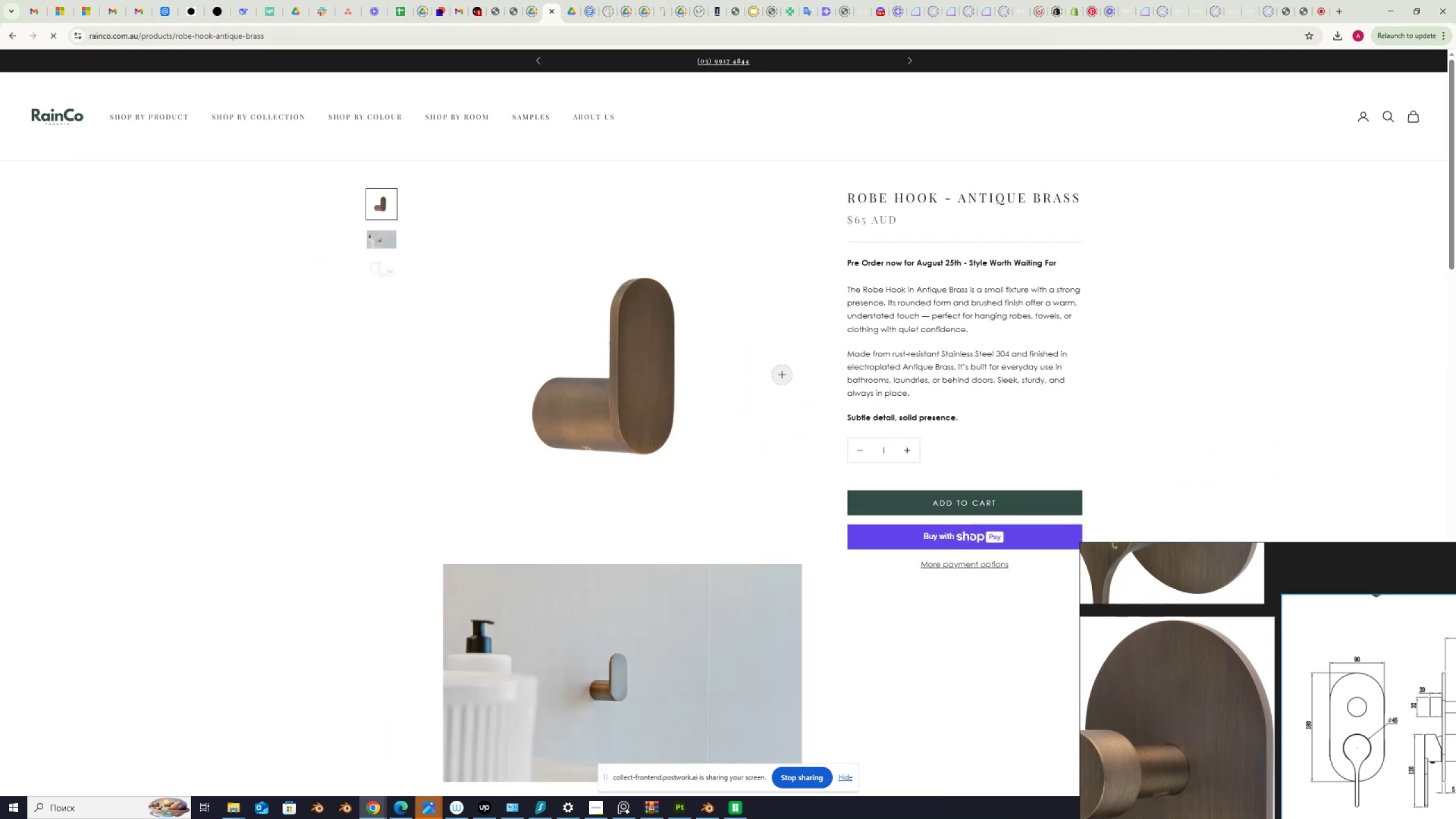 
scroll: coordinate [709, 500], scroll_direction: down, amount: 1.0
 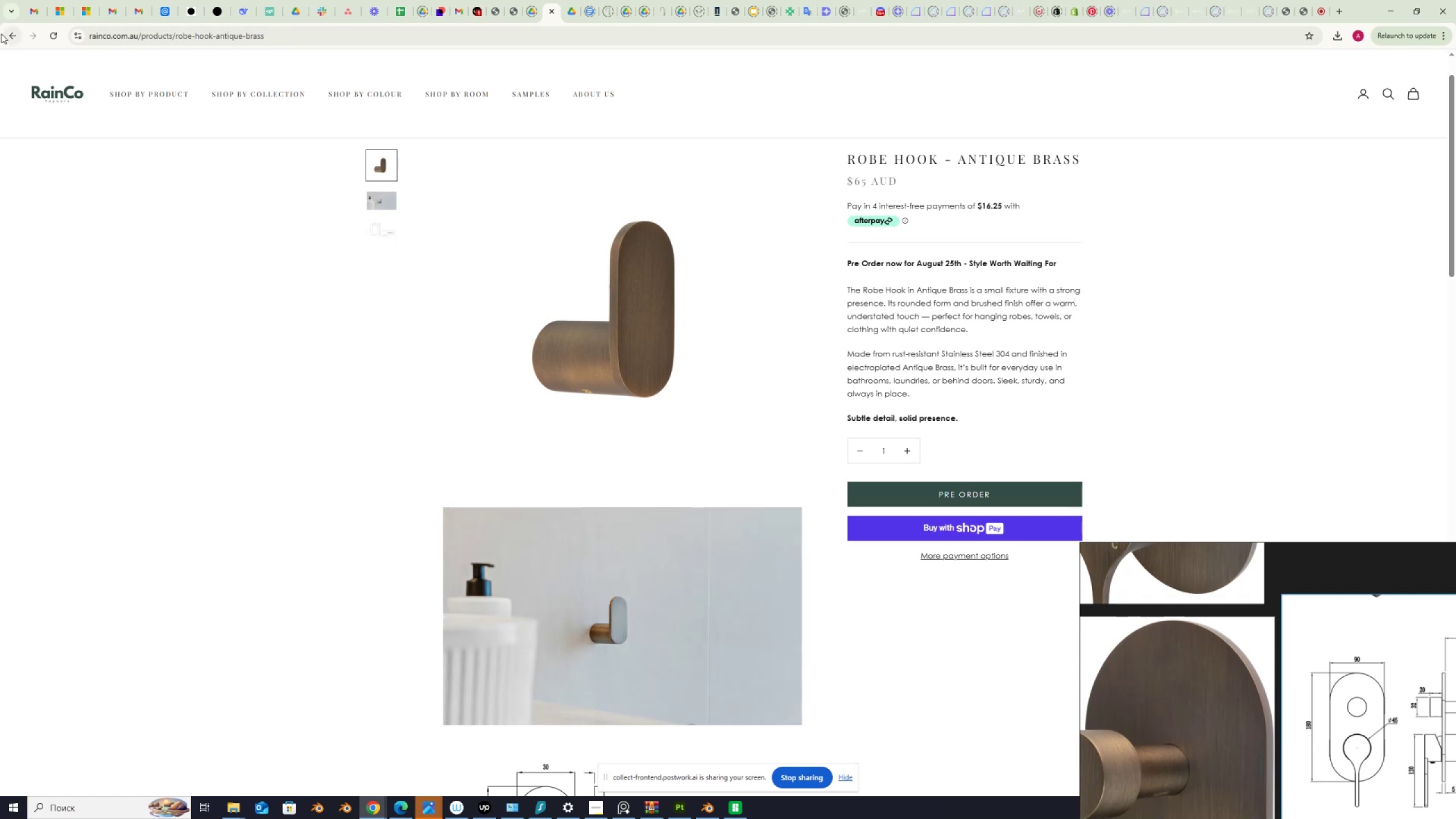 
left_click([14, 36])
 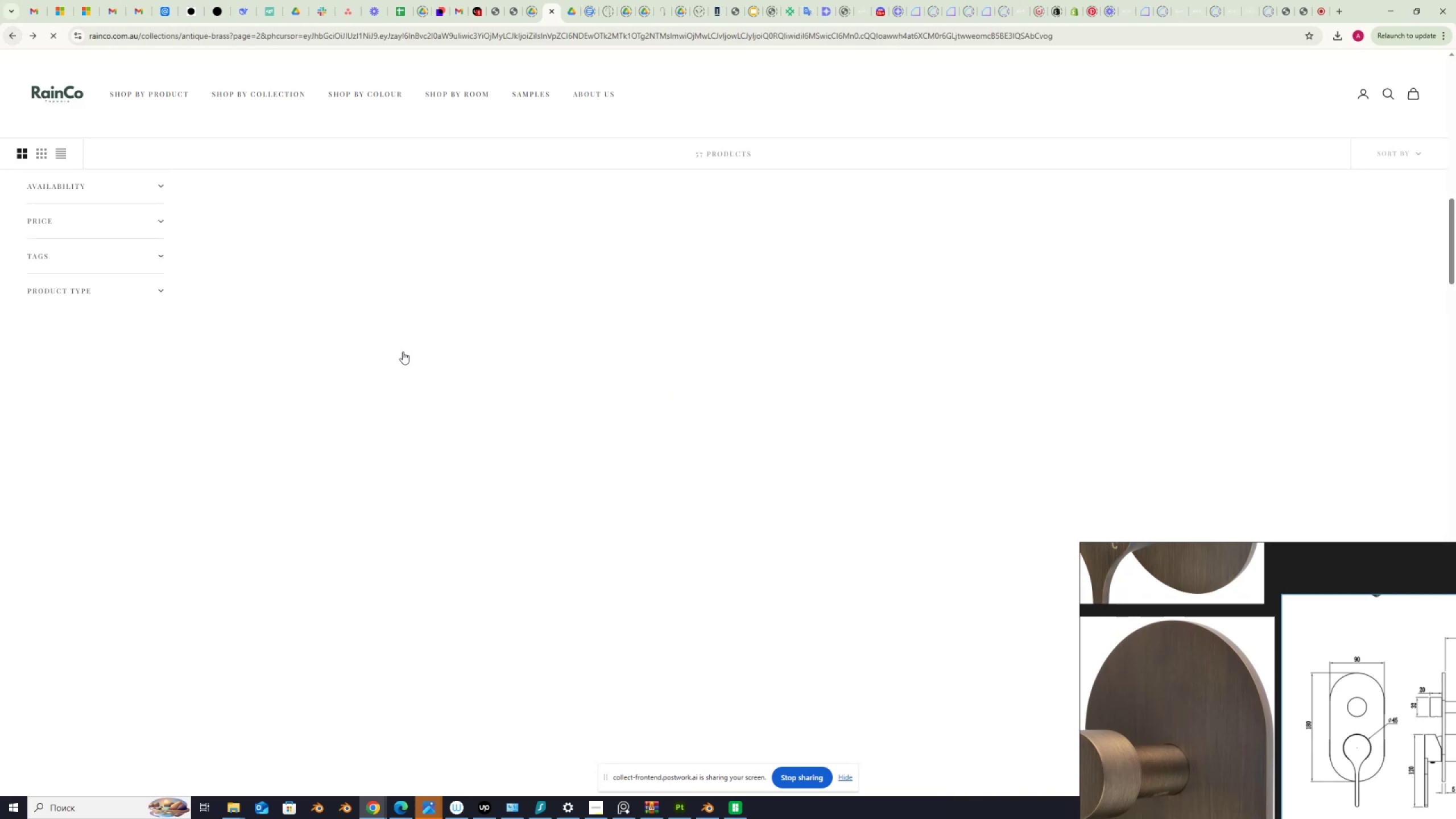 
mouse_move([411, 470])
 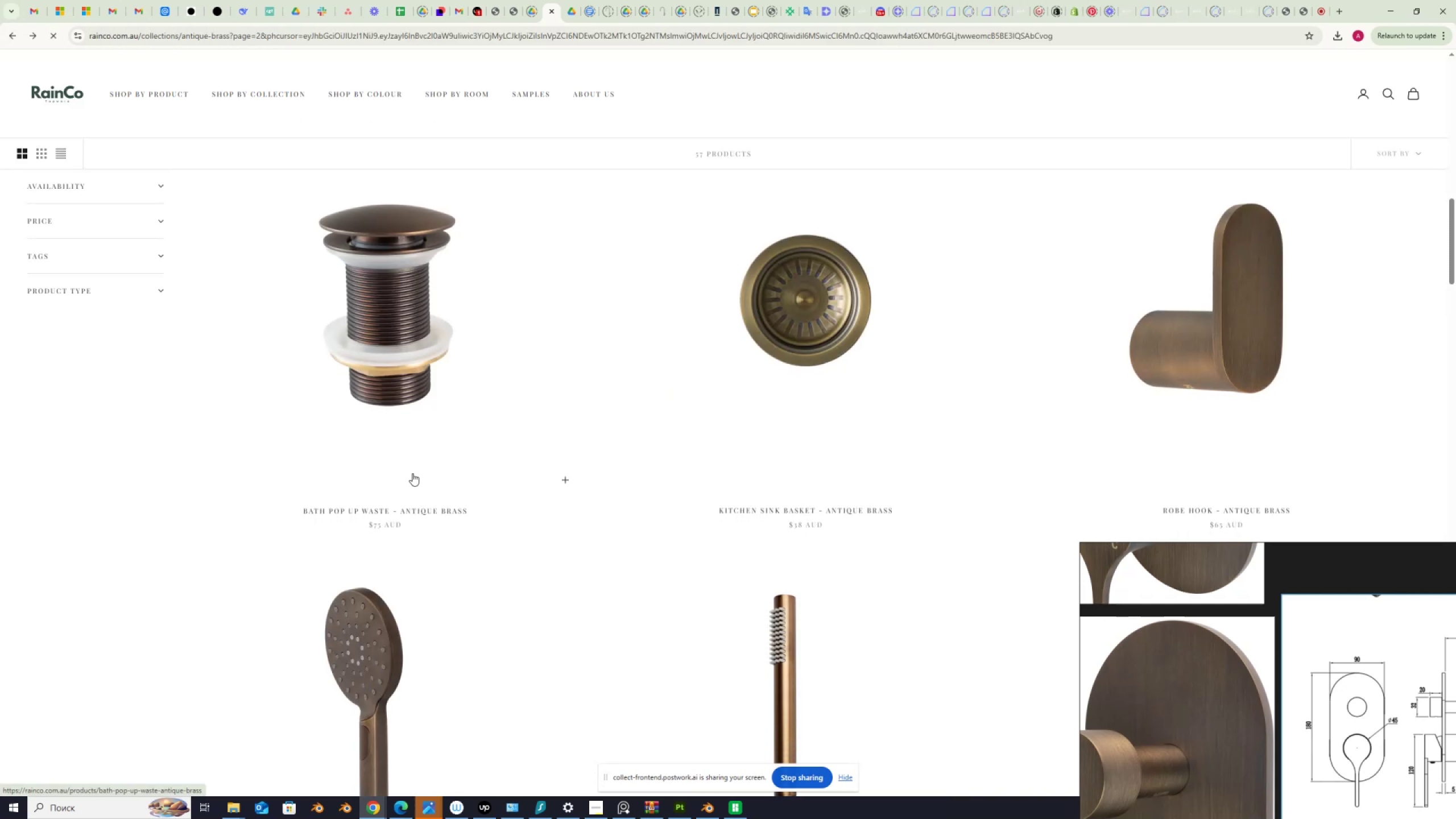 
scroll: coordinate [413, 476], scroll_direction: down, amount: 7.0
 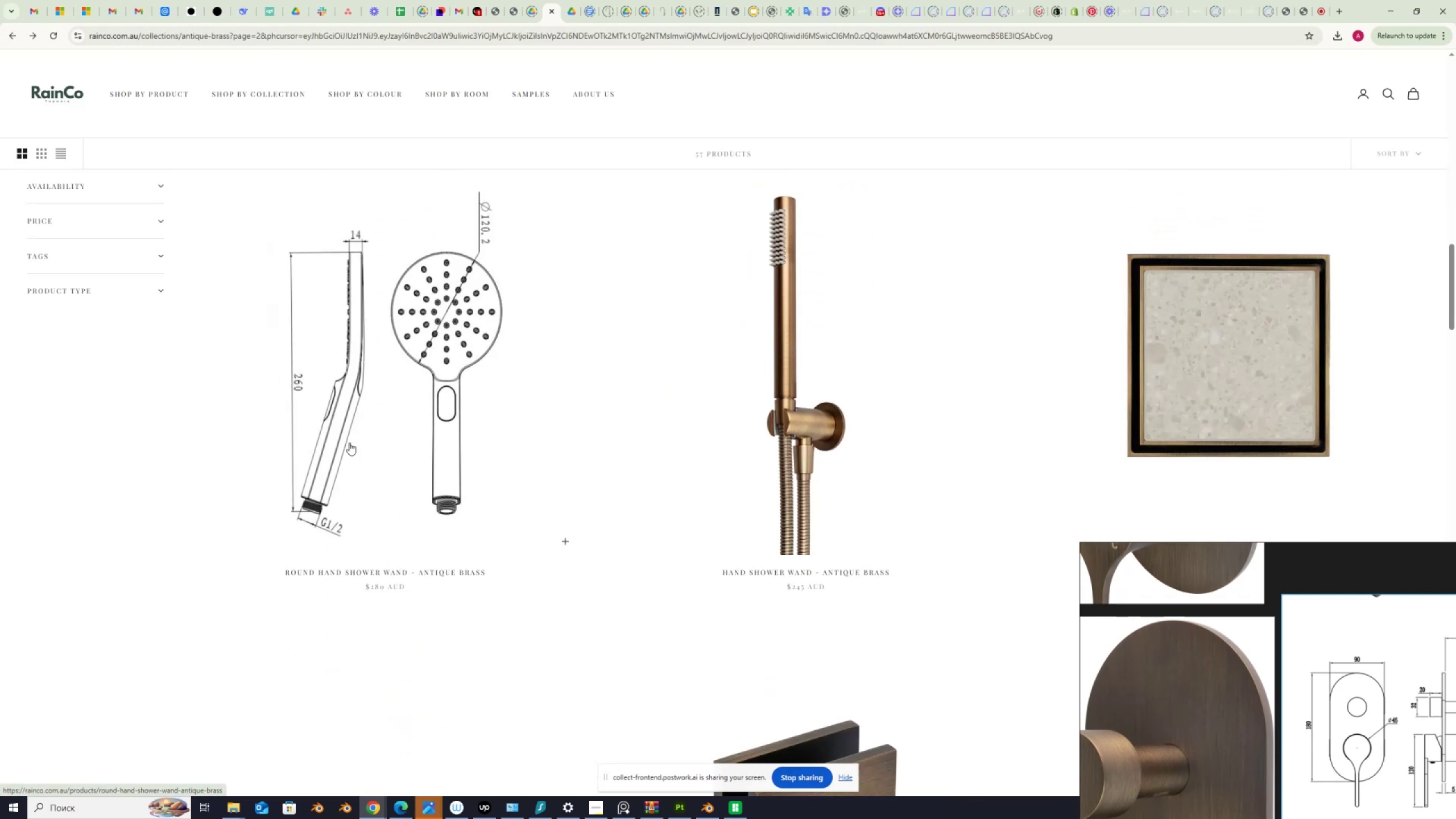 
left_click([358, 419])
 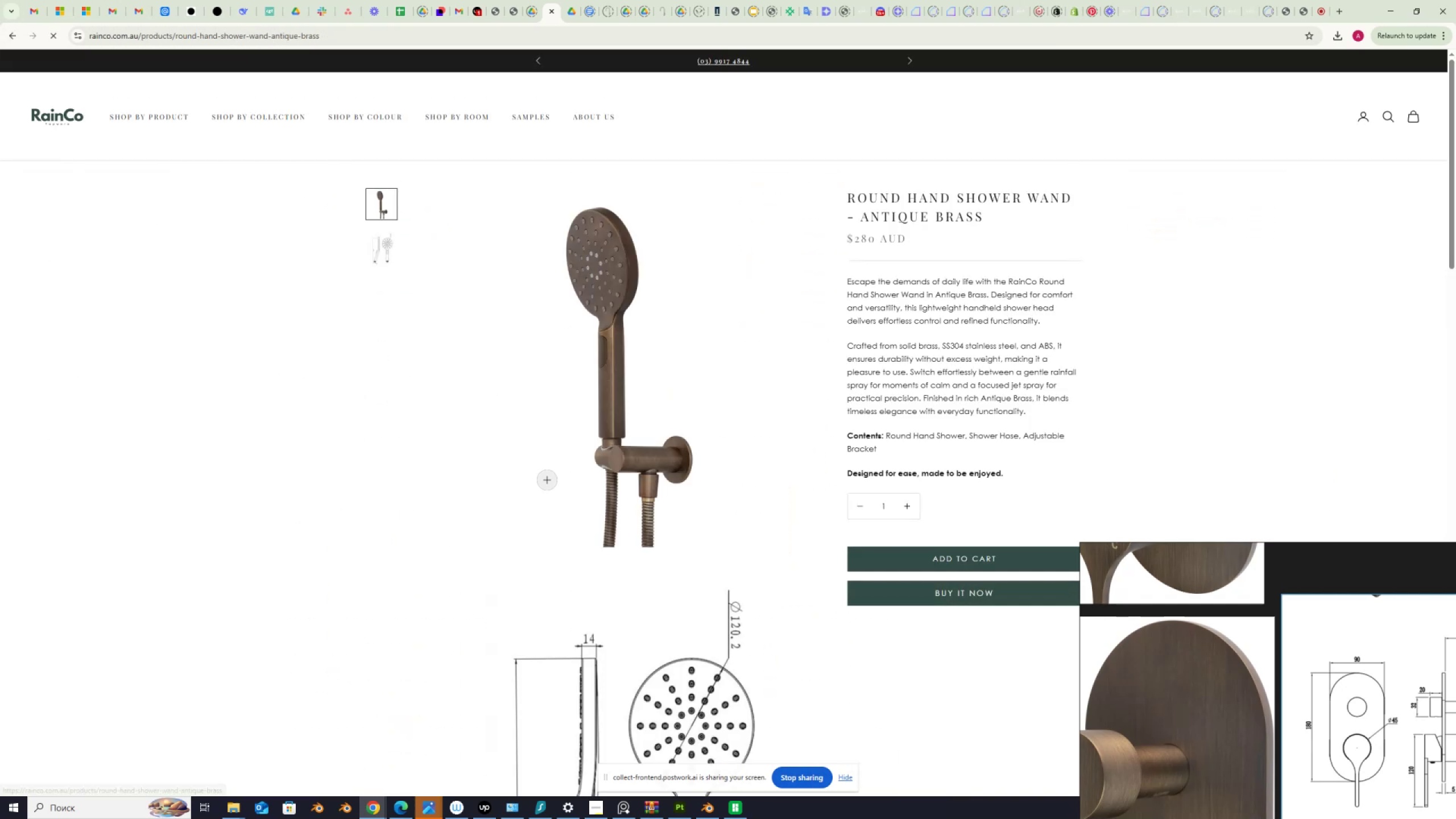 
scroll: coordinate [559, 511], scroll_direction: down, amount: 2.0
 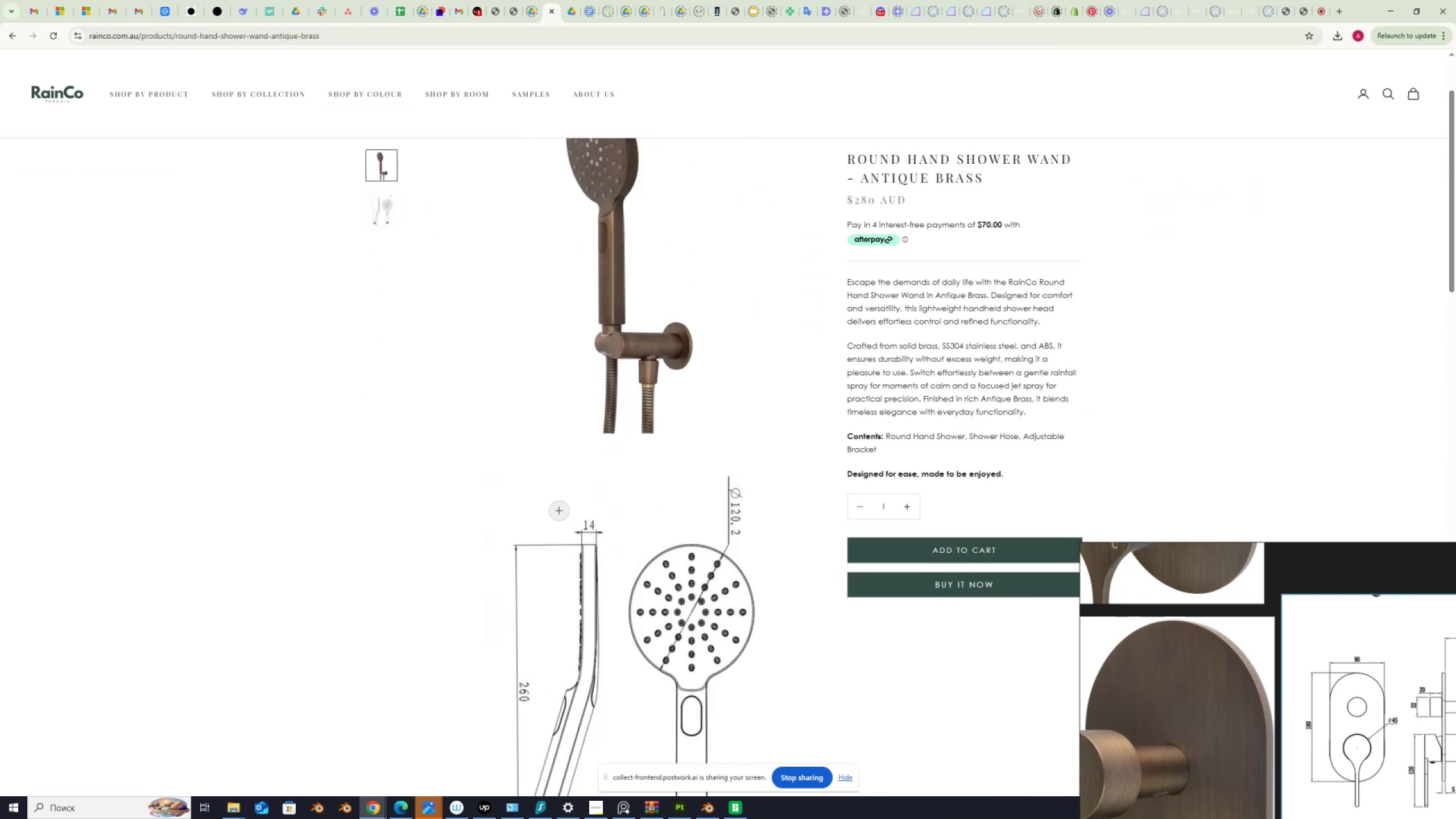 
scroll: coordinate [559, 511], scroll_direction: up, amount: 3.0
 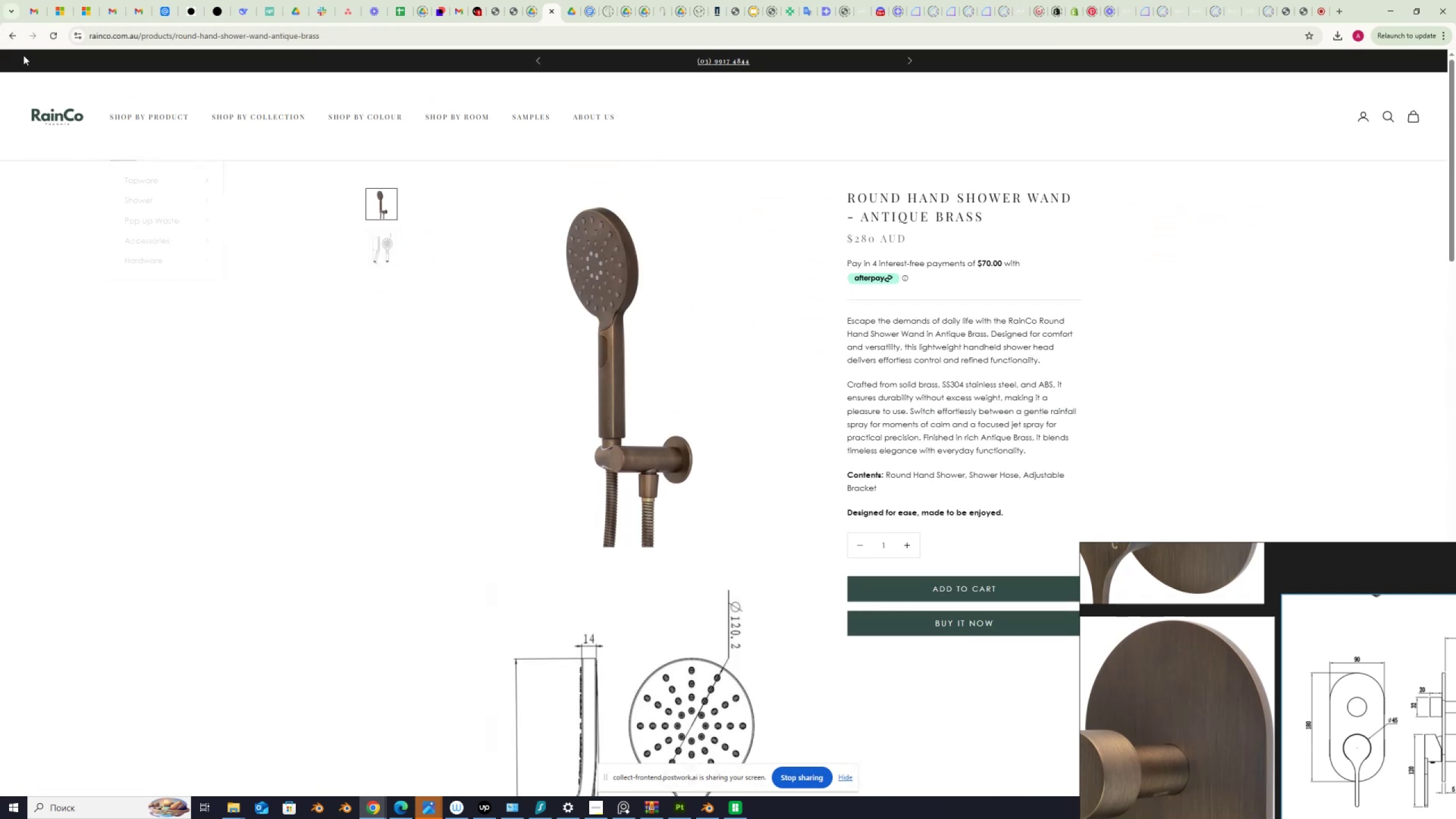 
left_click([10, 36])
 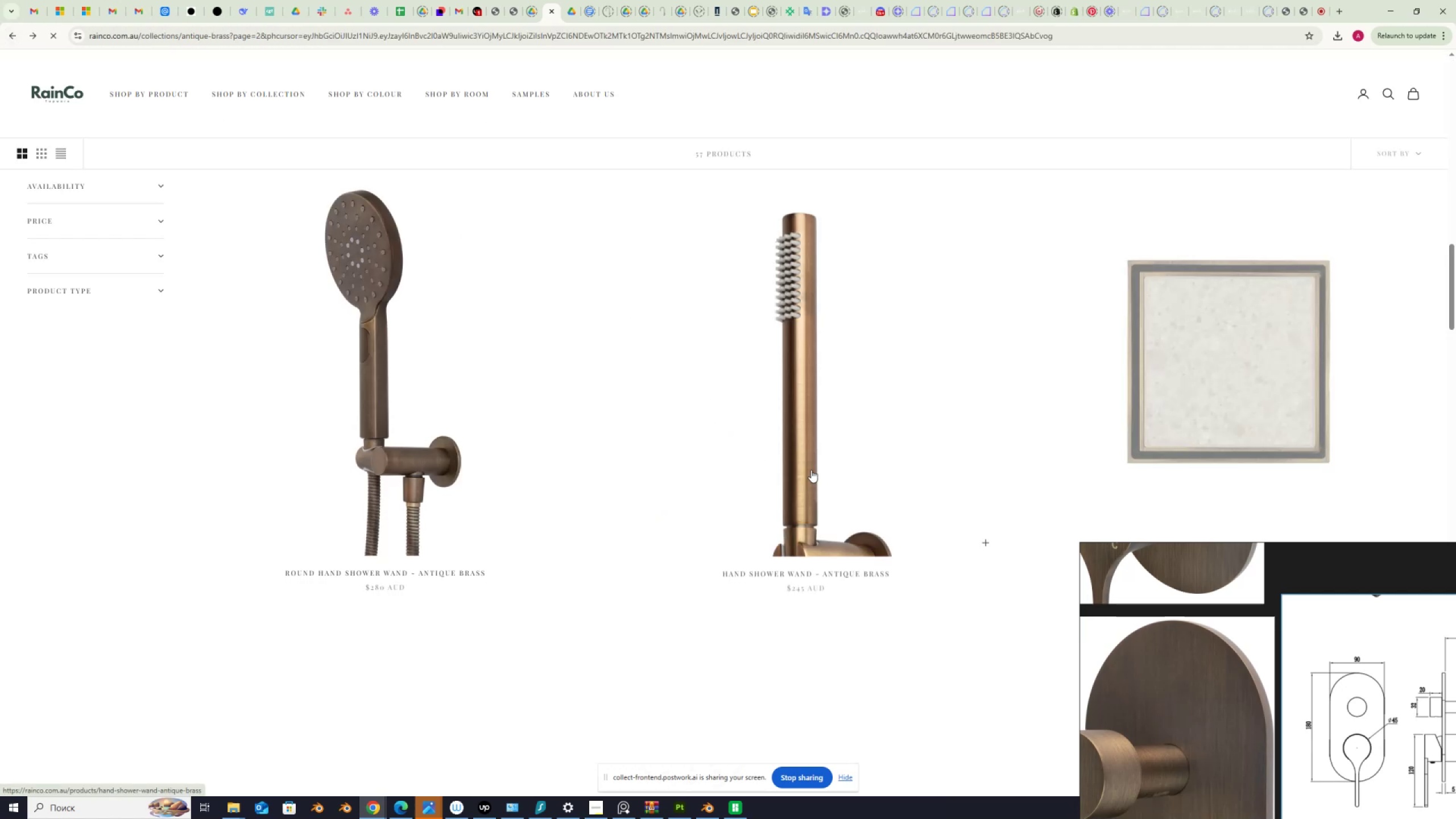 
scroll: coordinate [812, 470], scroll_direction: up, amount: 4.0
 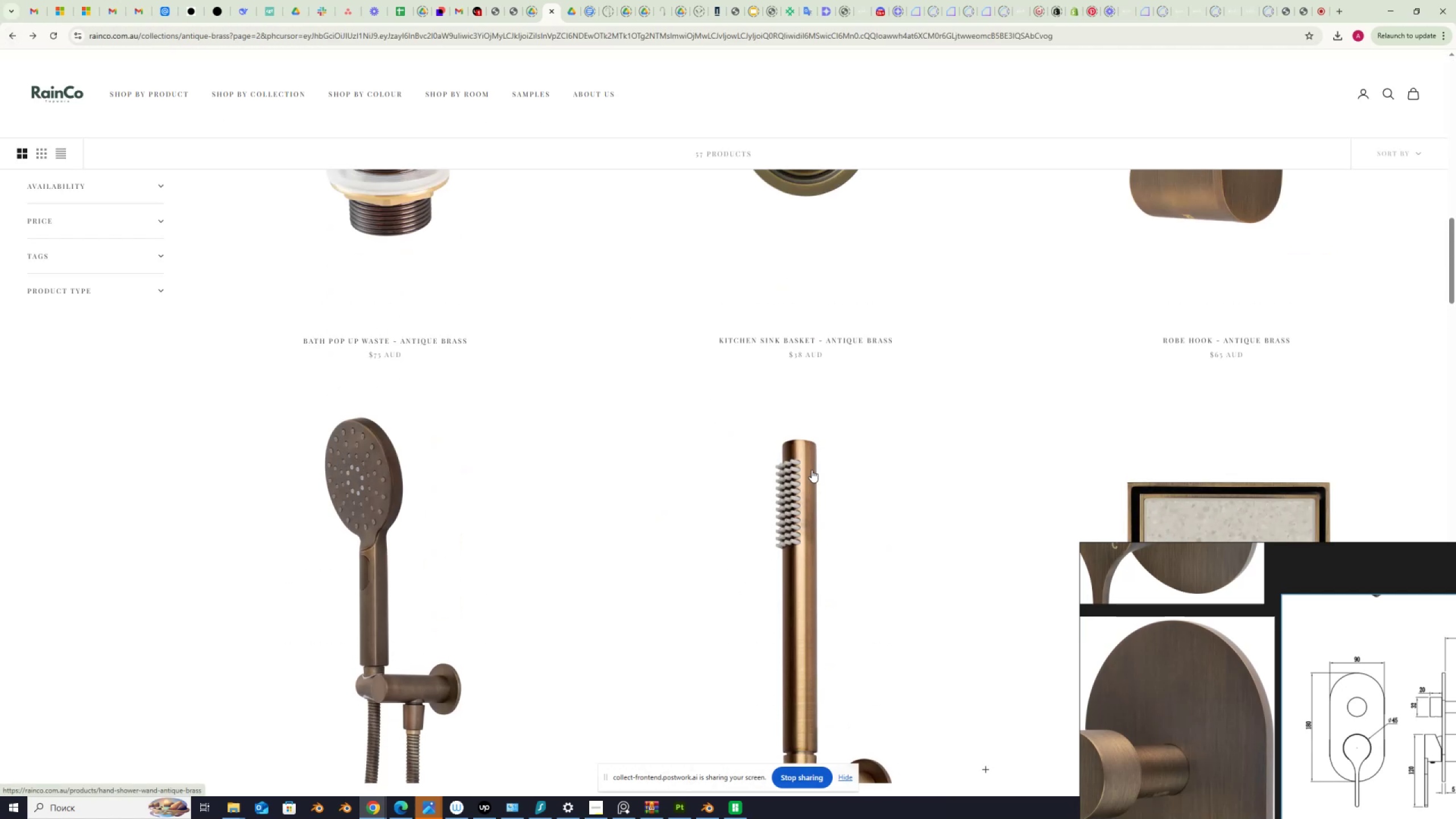 
scroll: coordinate [819, 459], scroll_direction: down, amount: 4.0
 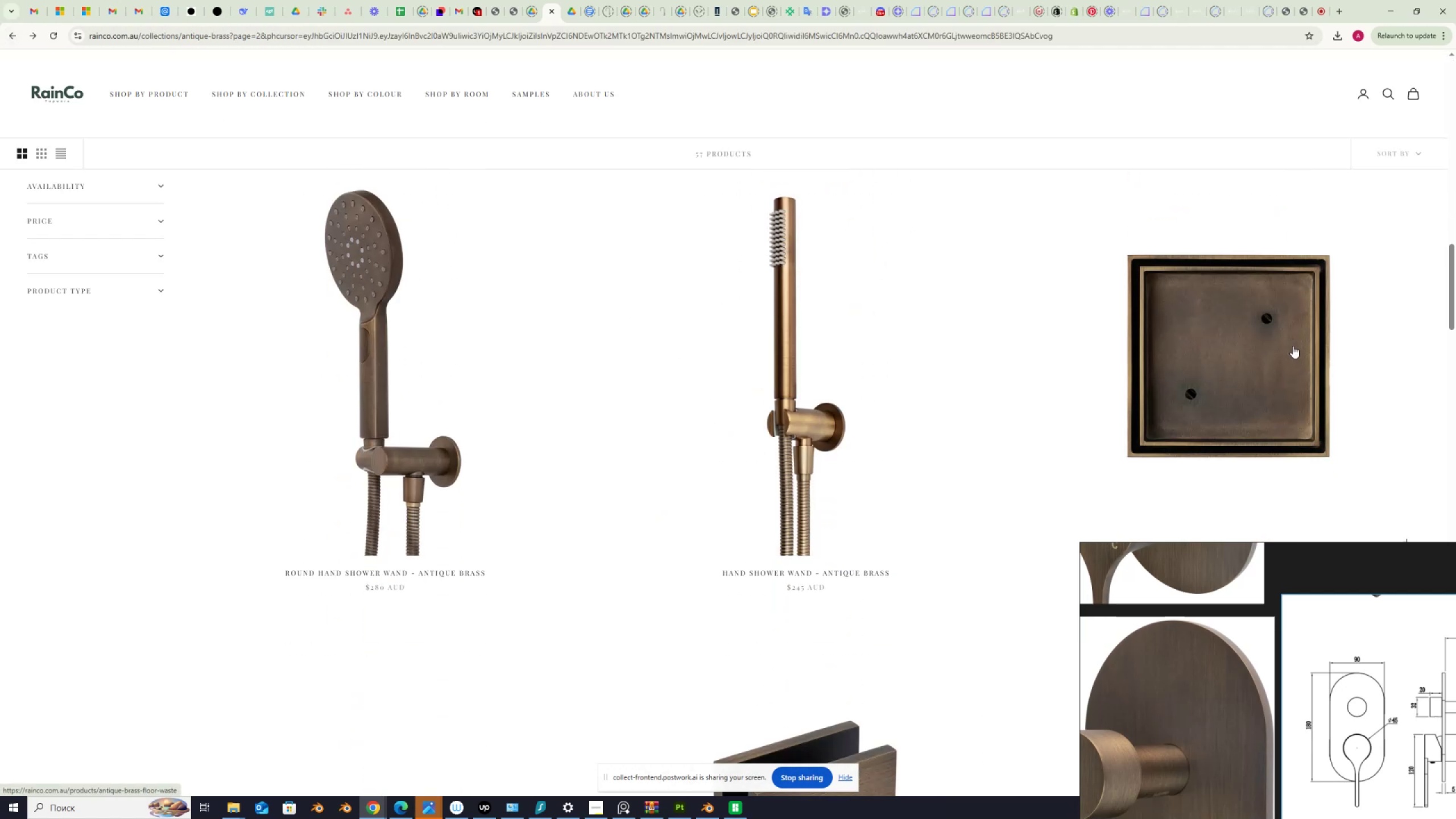 
left_click([1295, 346])
 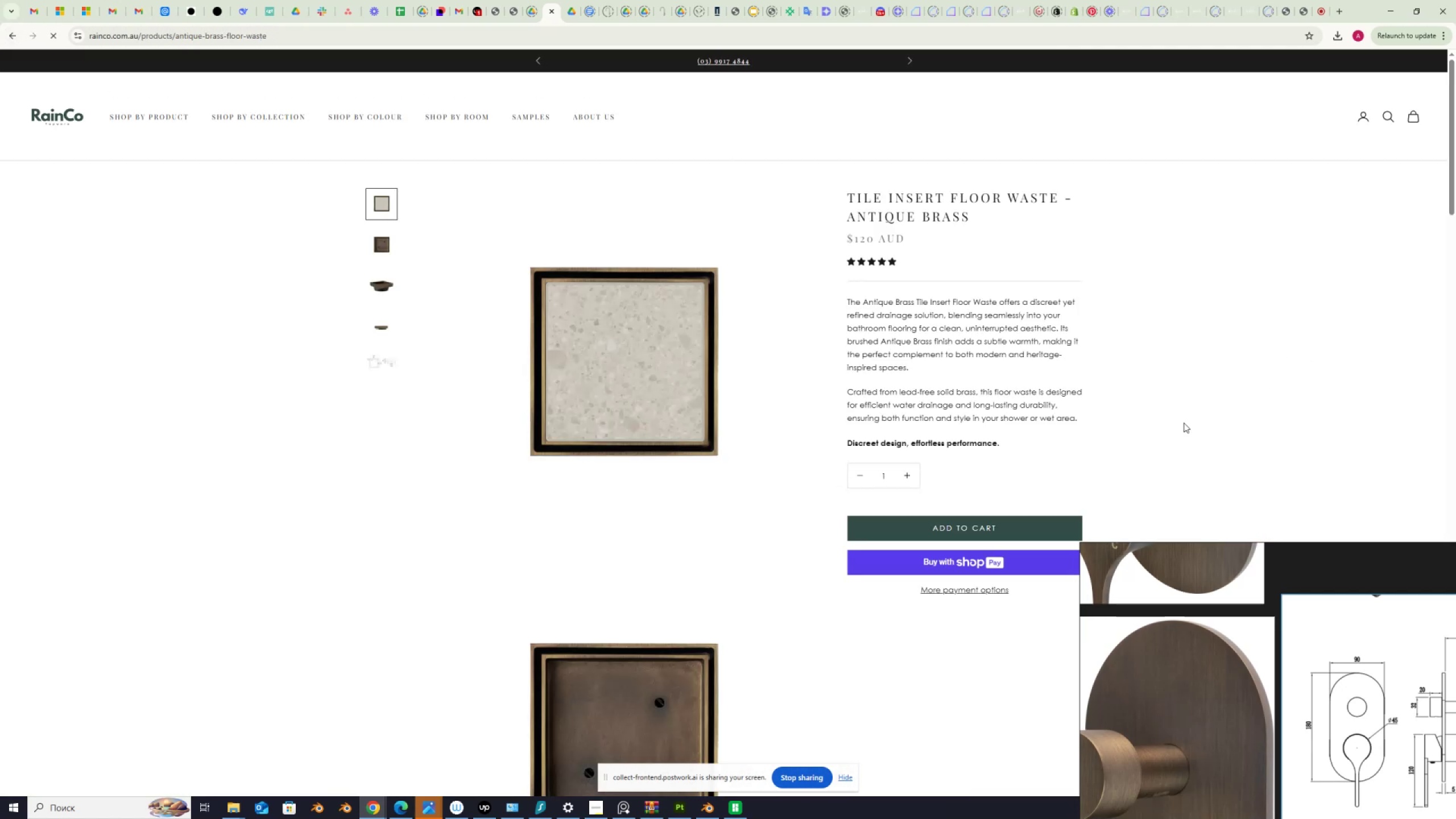 
scroll: coordinate [697, 543], scroll_direction: down, amount: 7.0
 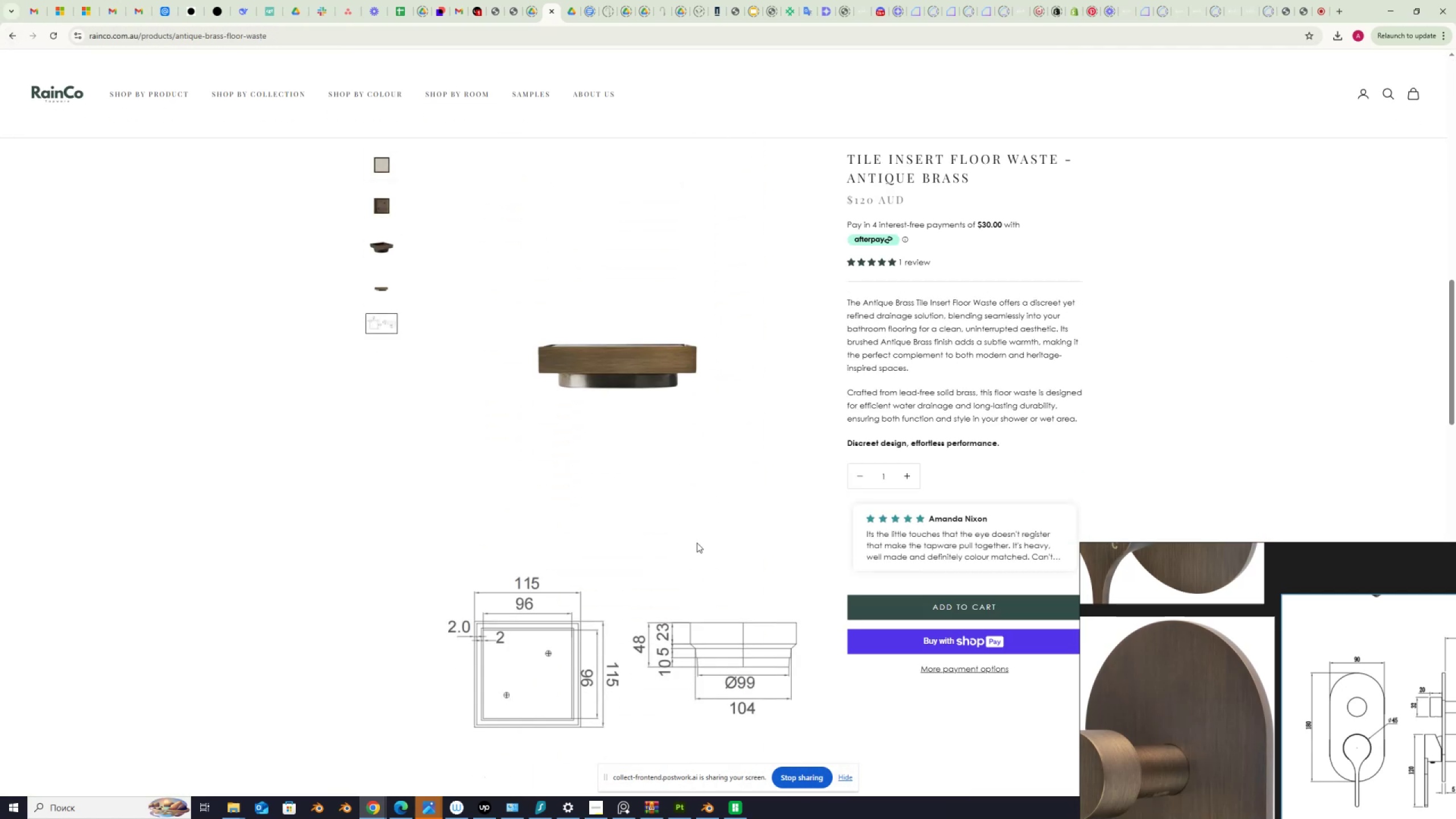 
scroll: coordinate [697, 543], scroll_direction: up, amount: 14.0
 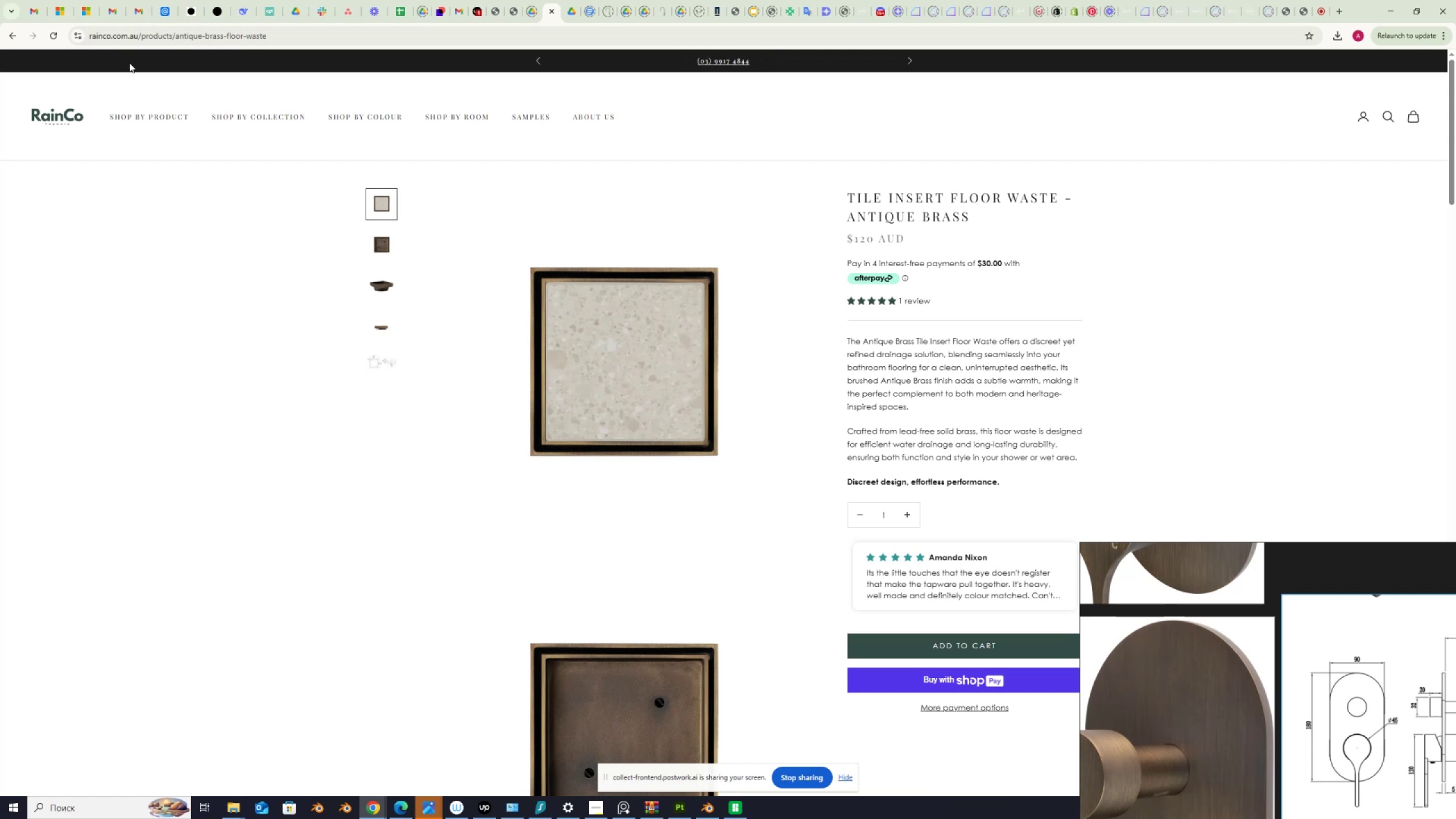 
wait(13.9)
 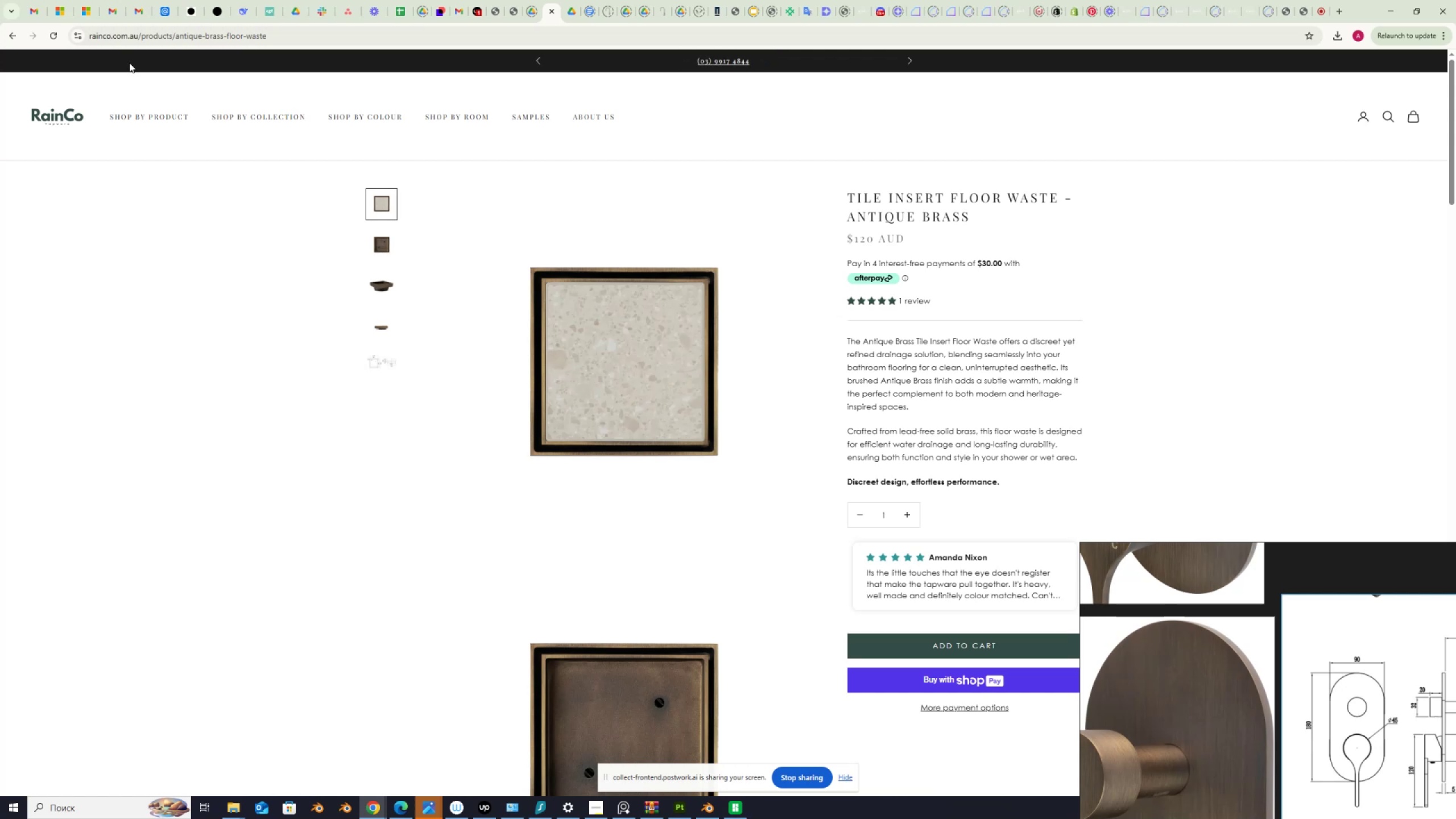 
left_click([14, 35])
 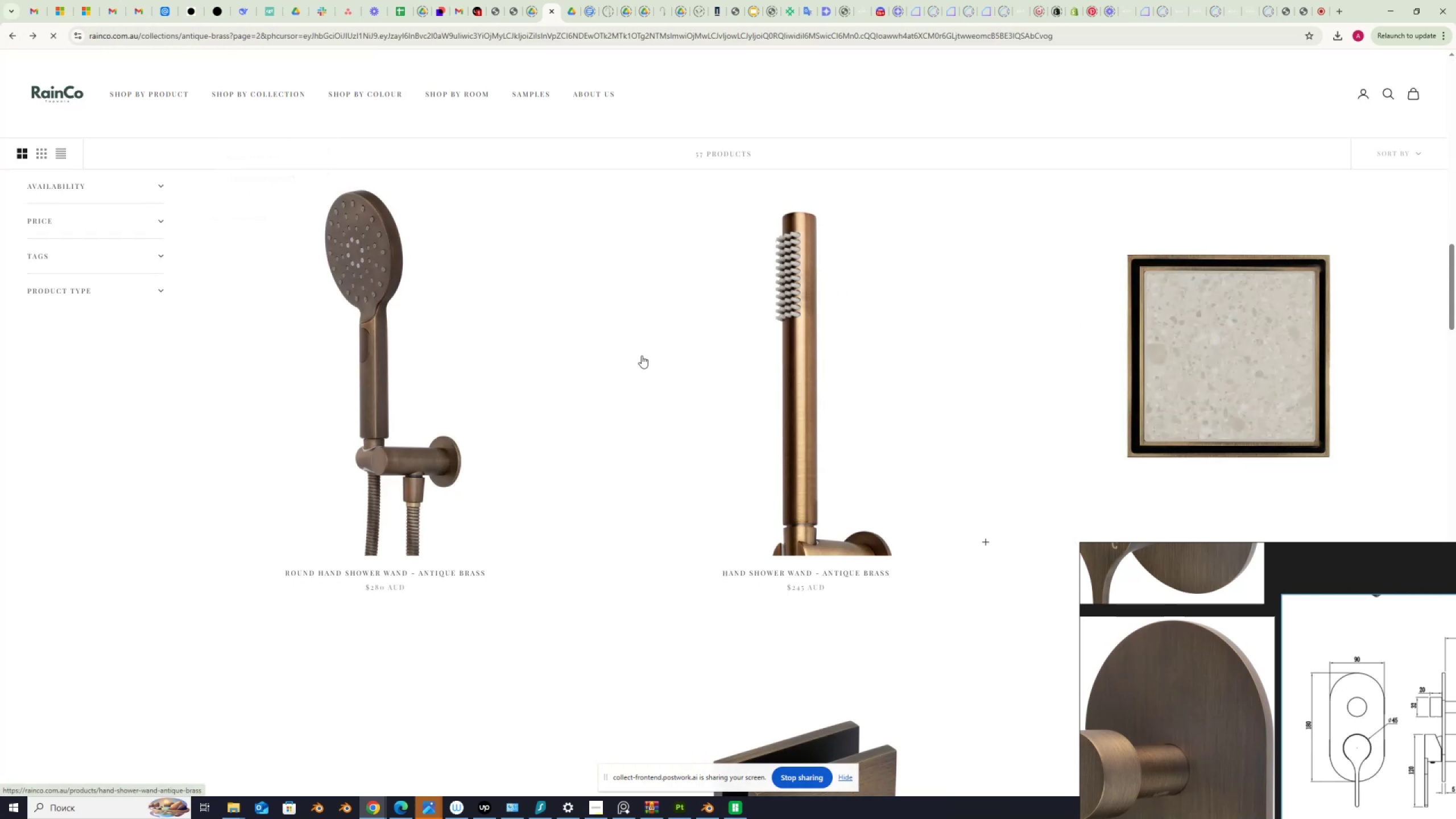 
scroll: coordinate [639, 366], scroll_direction: down, amount: 37.0
 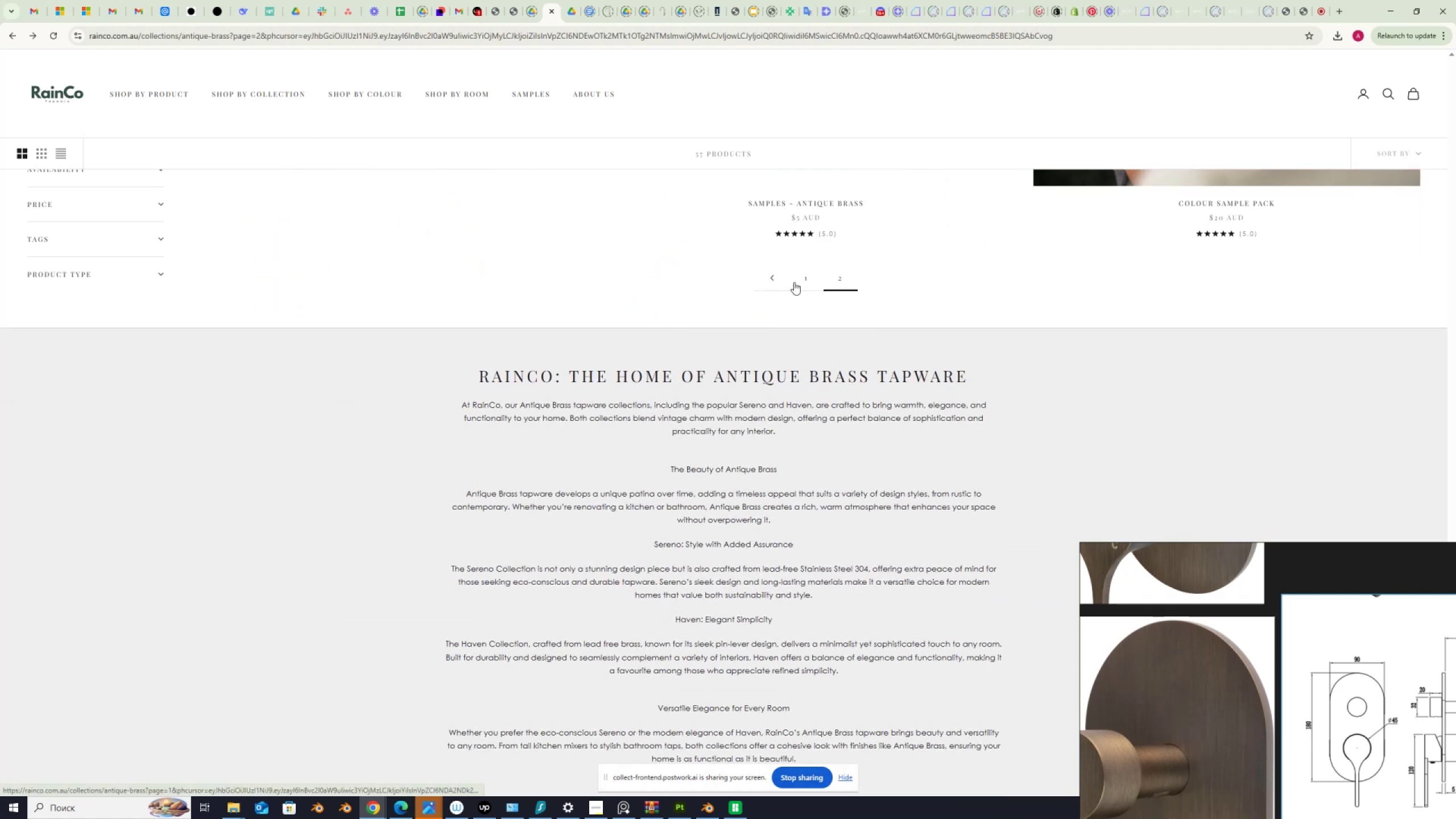 
left_click([803, 280])
 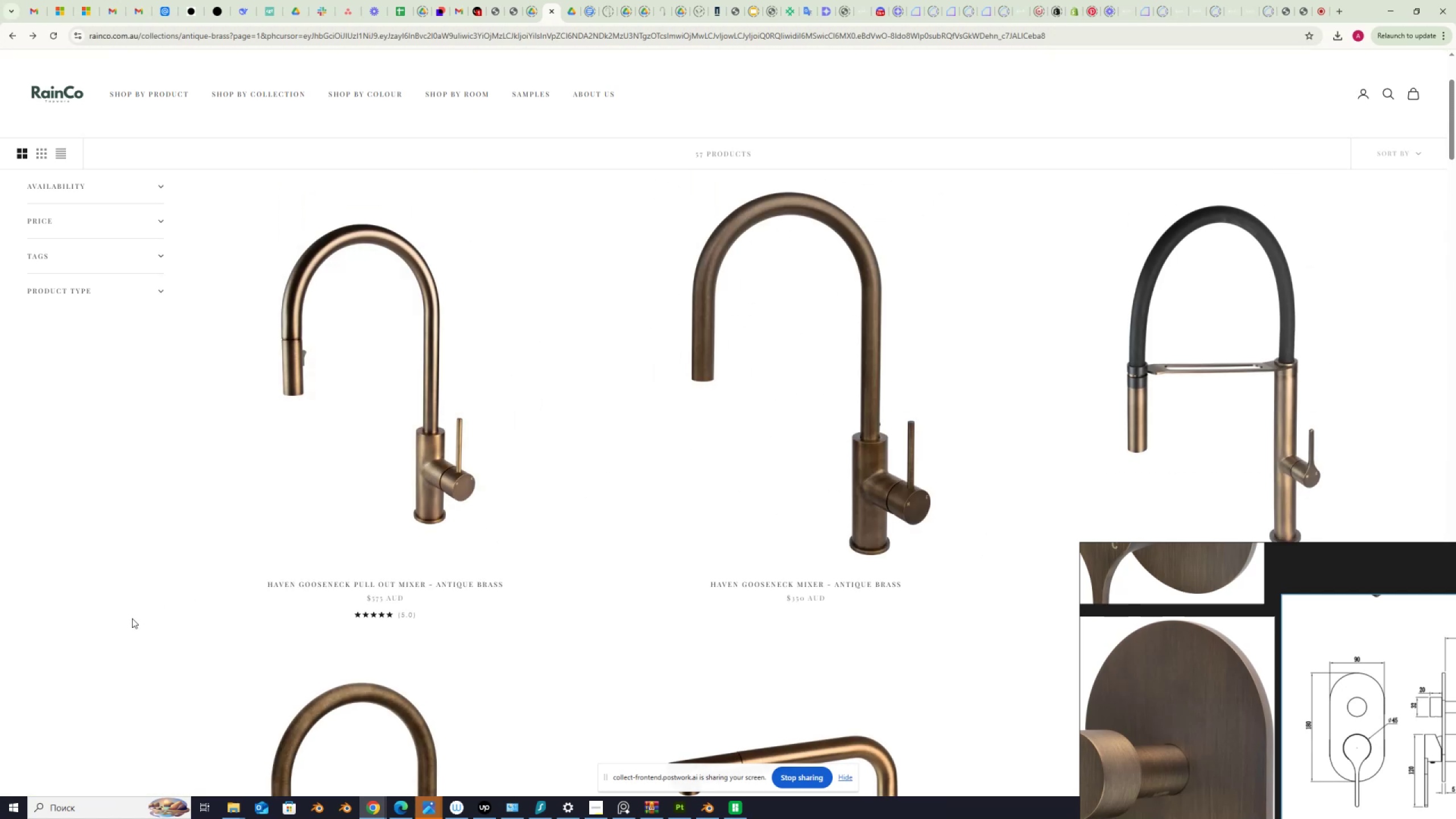 
wait(7.64)
 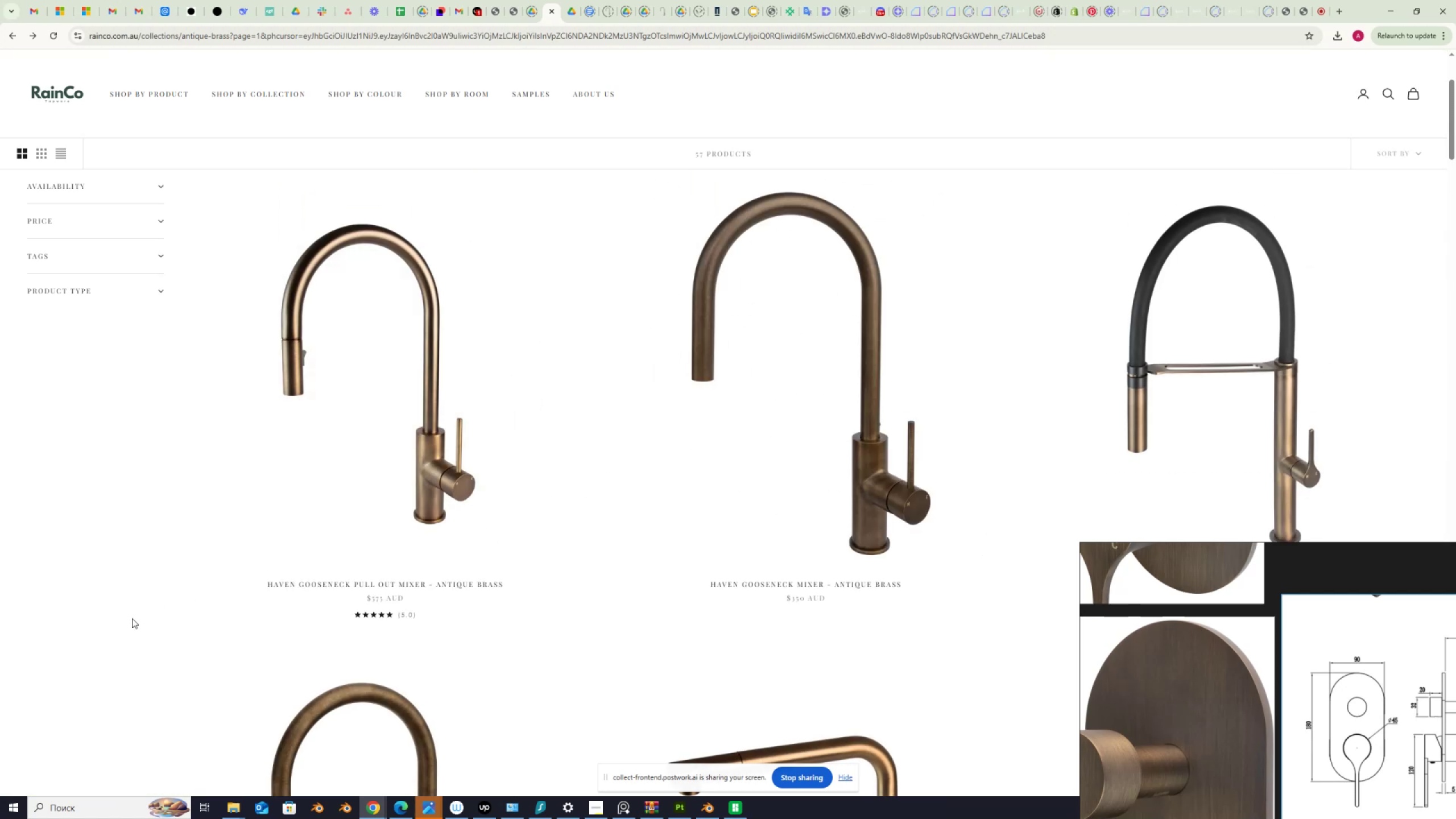 
scroll: coordinate [132, 618], scroll_direction: down, amount: 13.0
 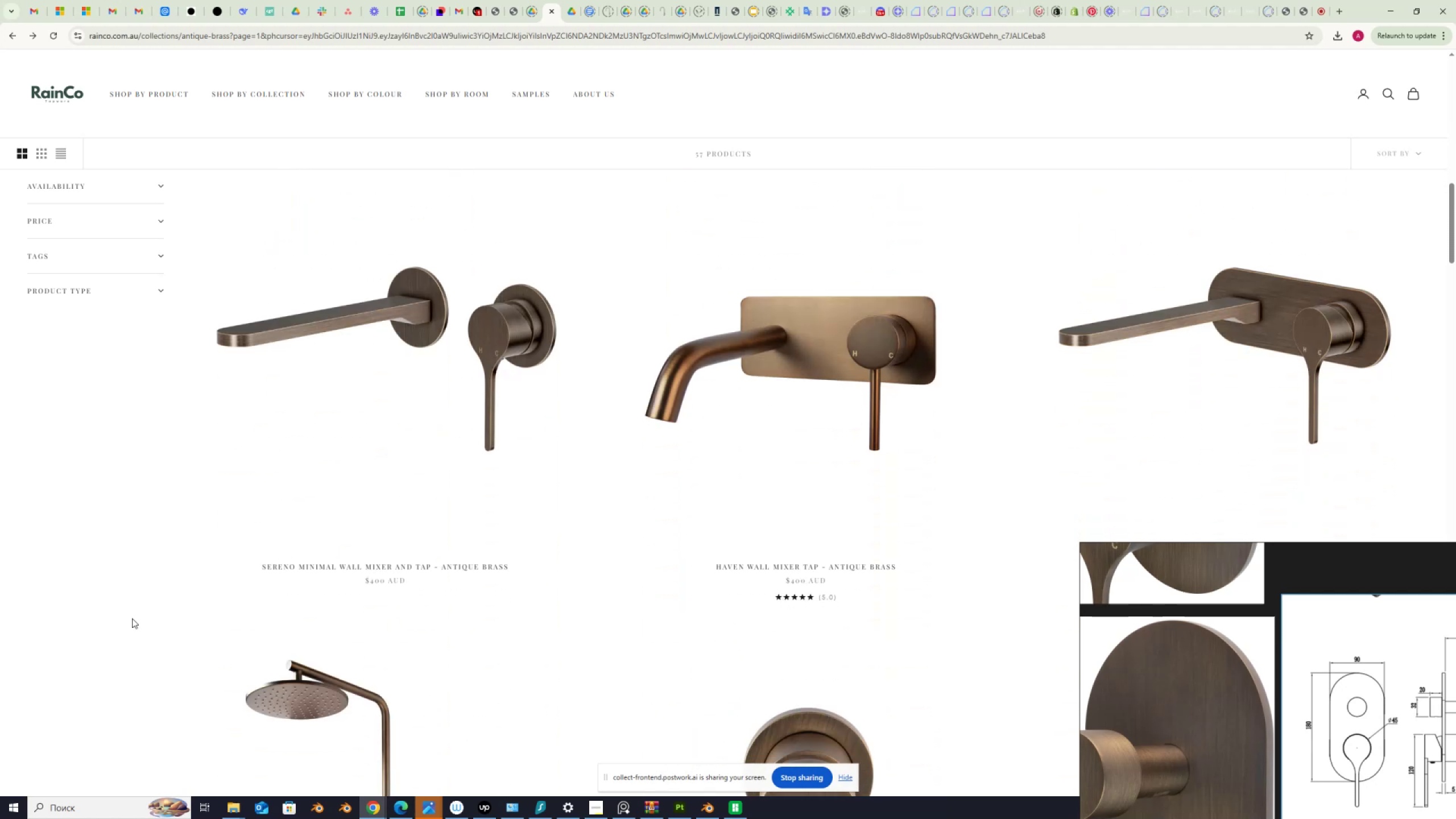 
wait(5.76)
 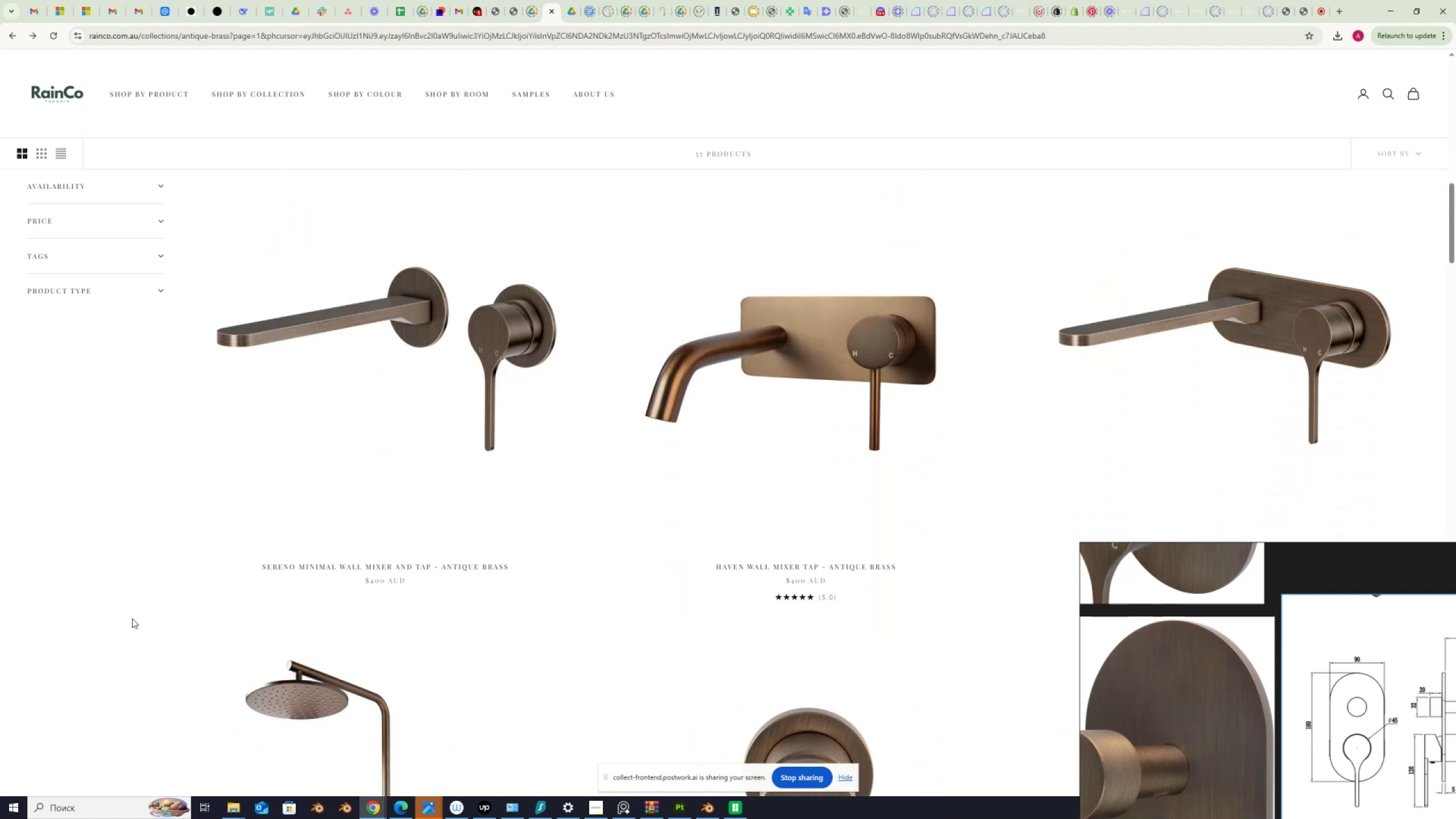 
scroll: coordinate [132, 618], scroll_direction: down, amount: 4.0
 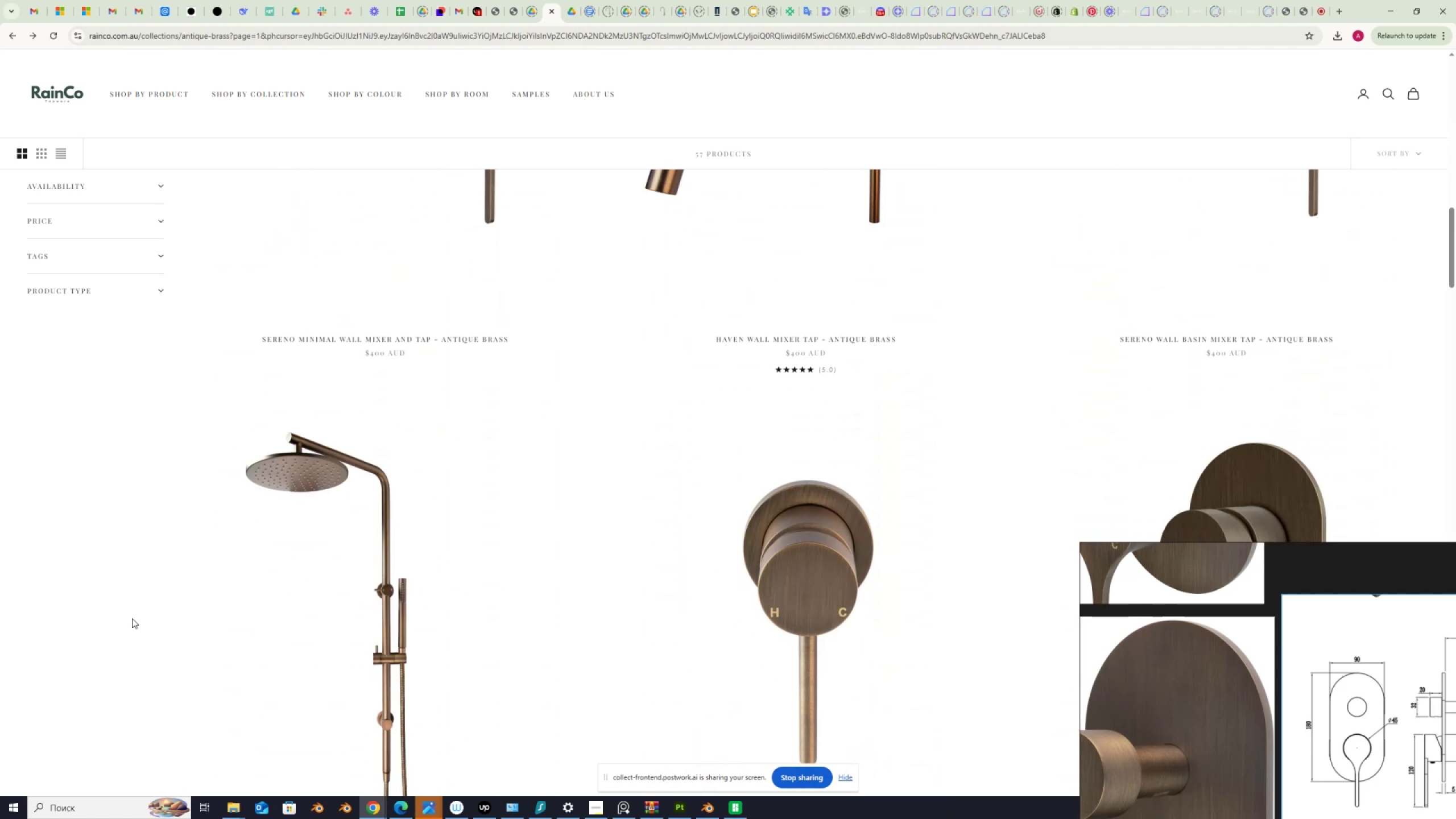 
scroll: coordinate [132, 618], scroll_direction: up, amount: 4.0
 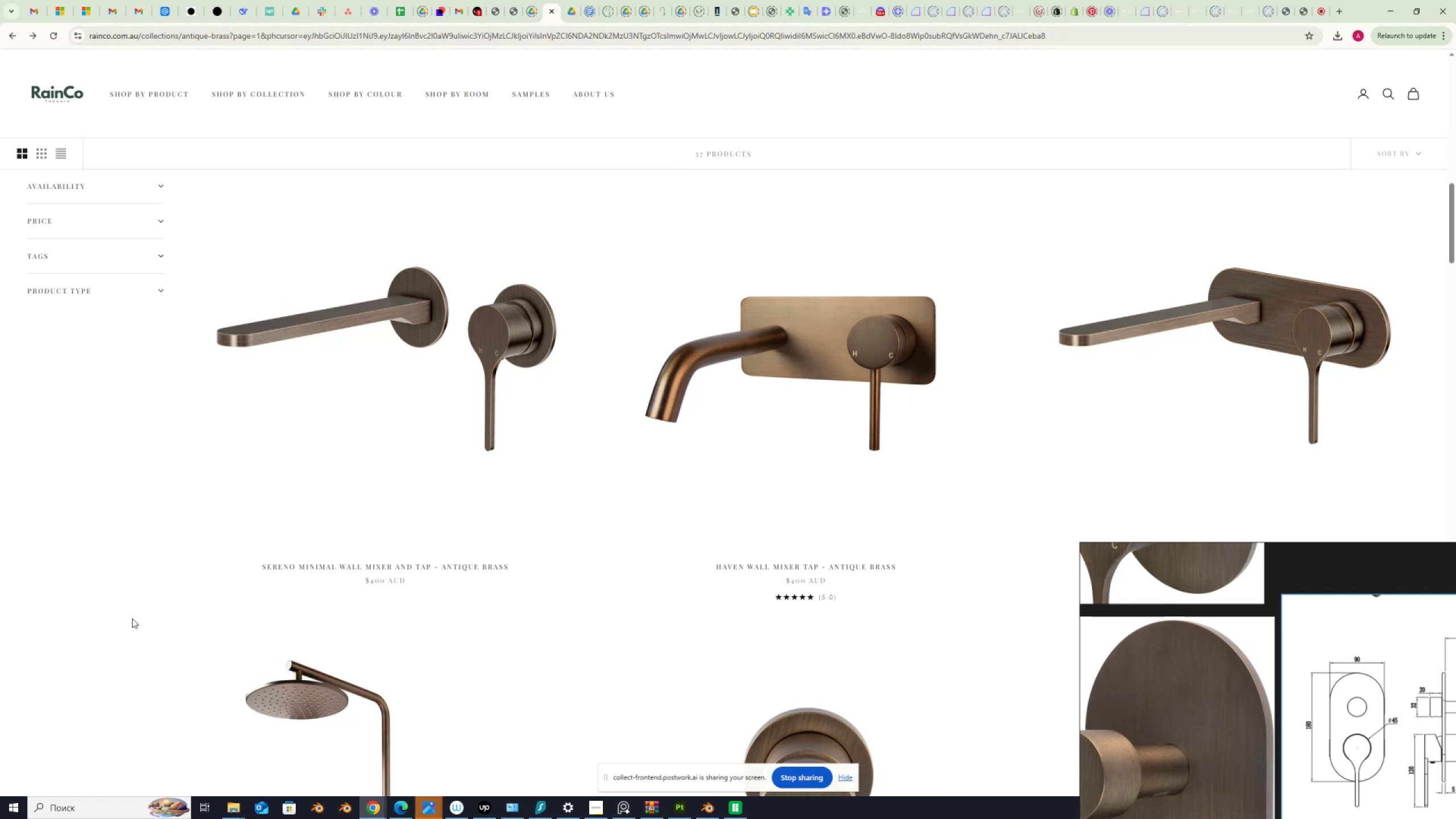 
scroll: coordinate [132, 618], scroll_direction: down, amount: 19.0
 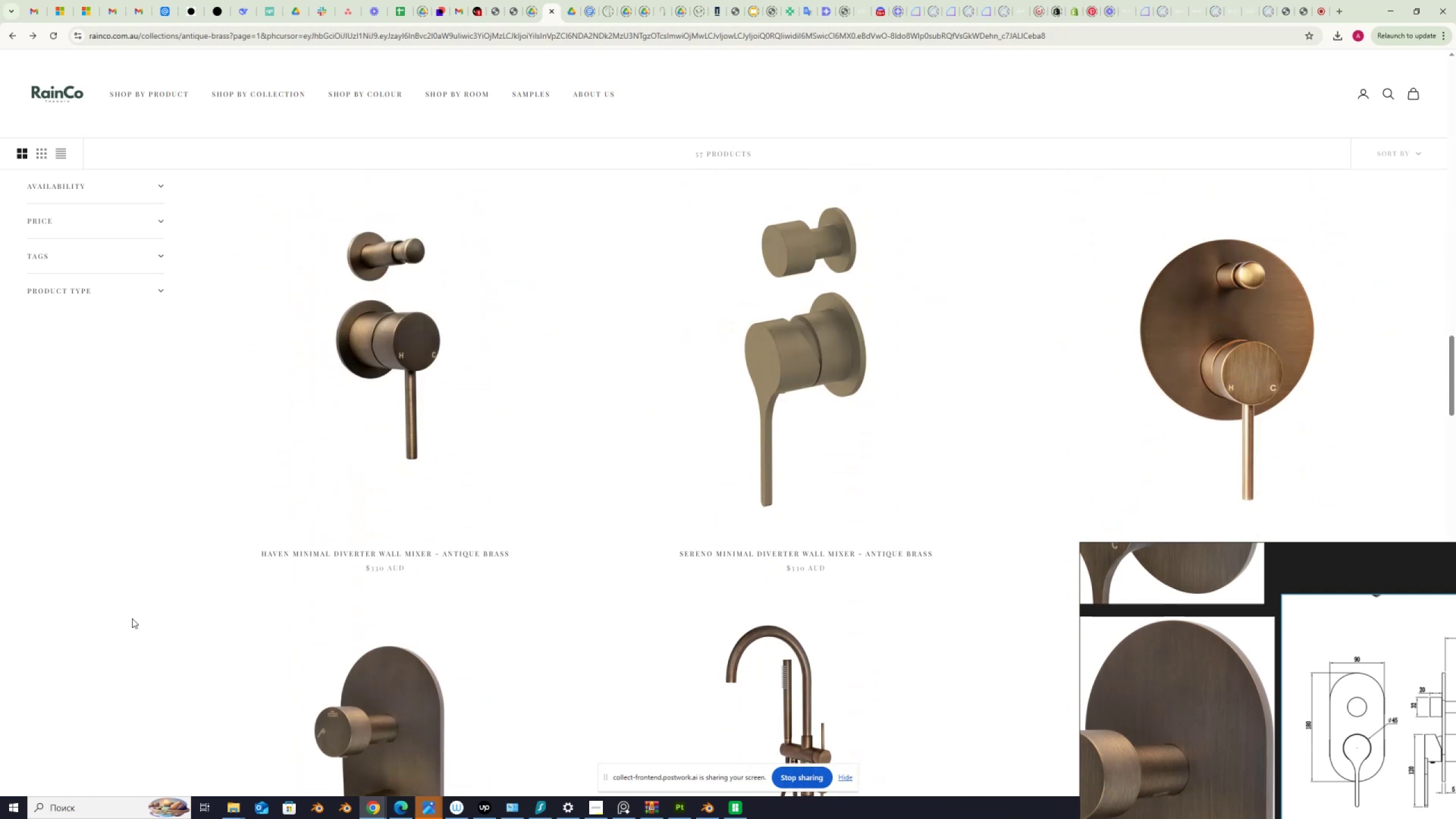 
scroll: coordinate [132, 618], scroll_direction: none, amount: 0.0
 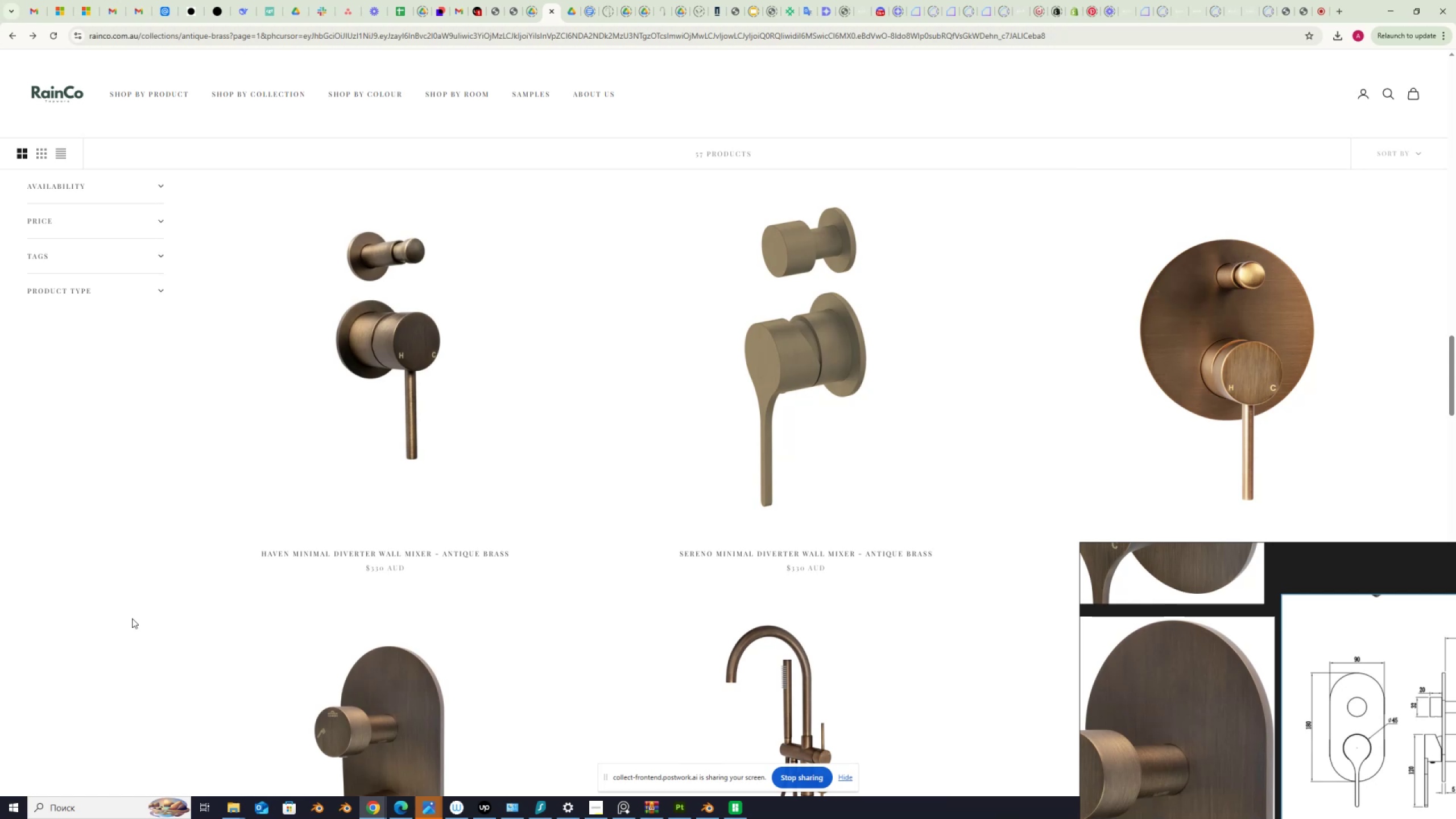 
scroll: coordinate [132, 618], scroll_direction: down, amount: 4.0
 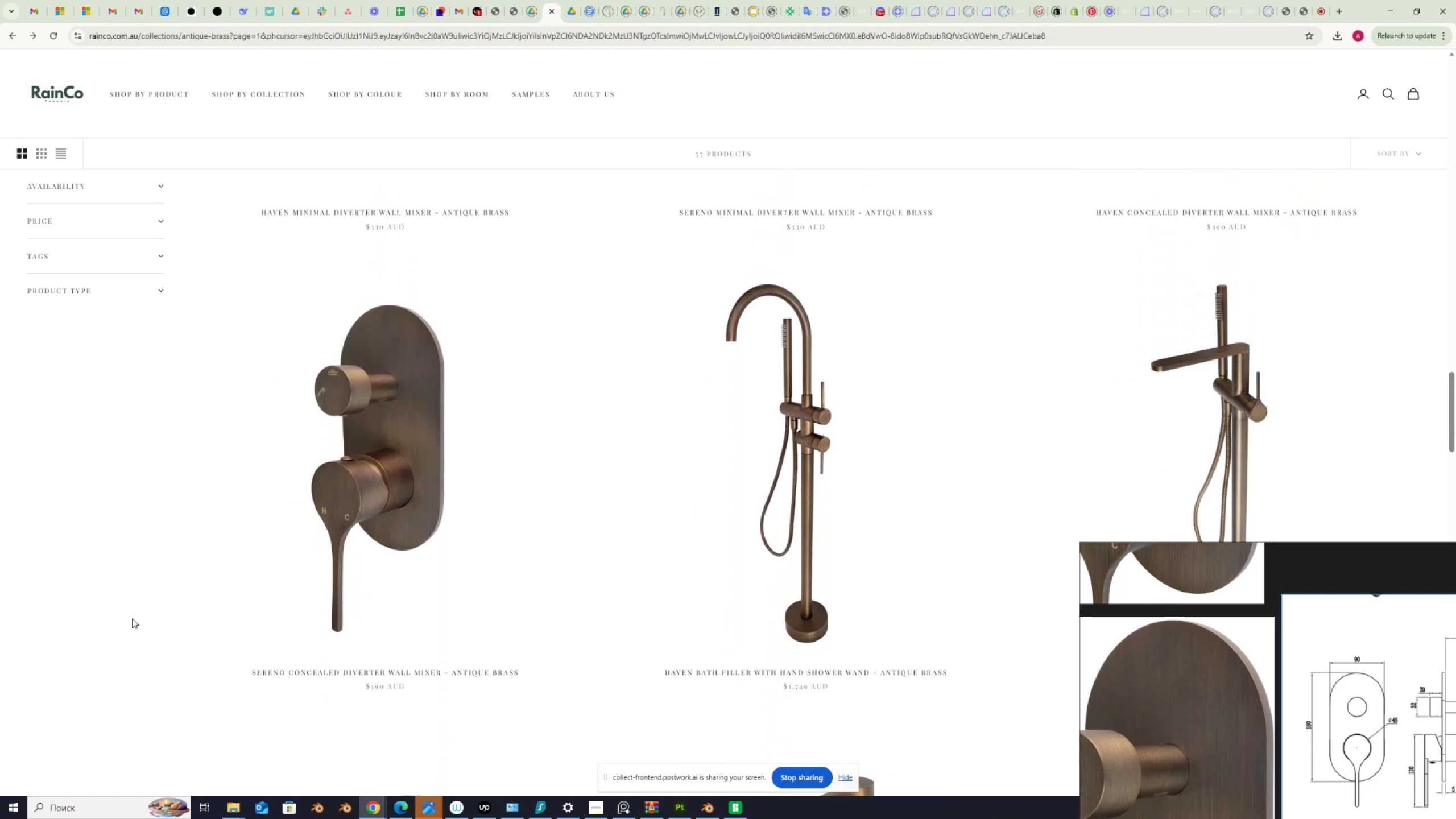 
scroll: coordinate [132, 618], scroll_direction: up, amount: 14.0
 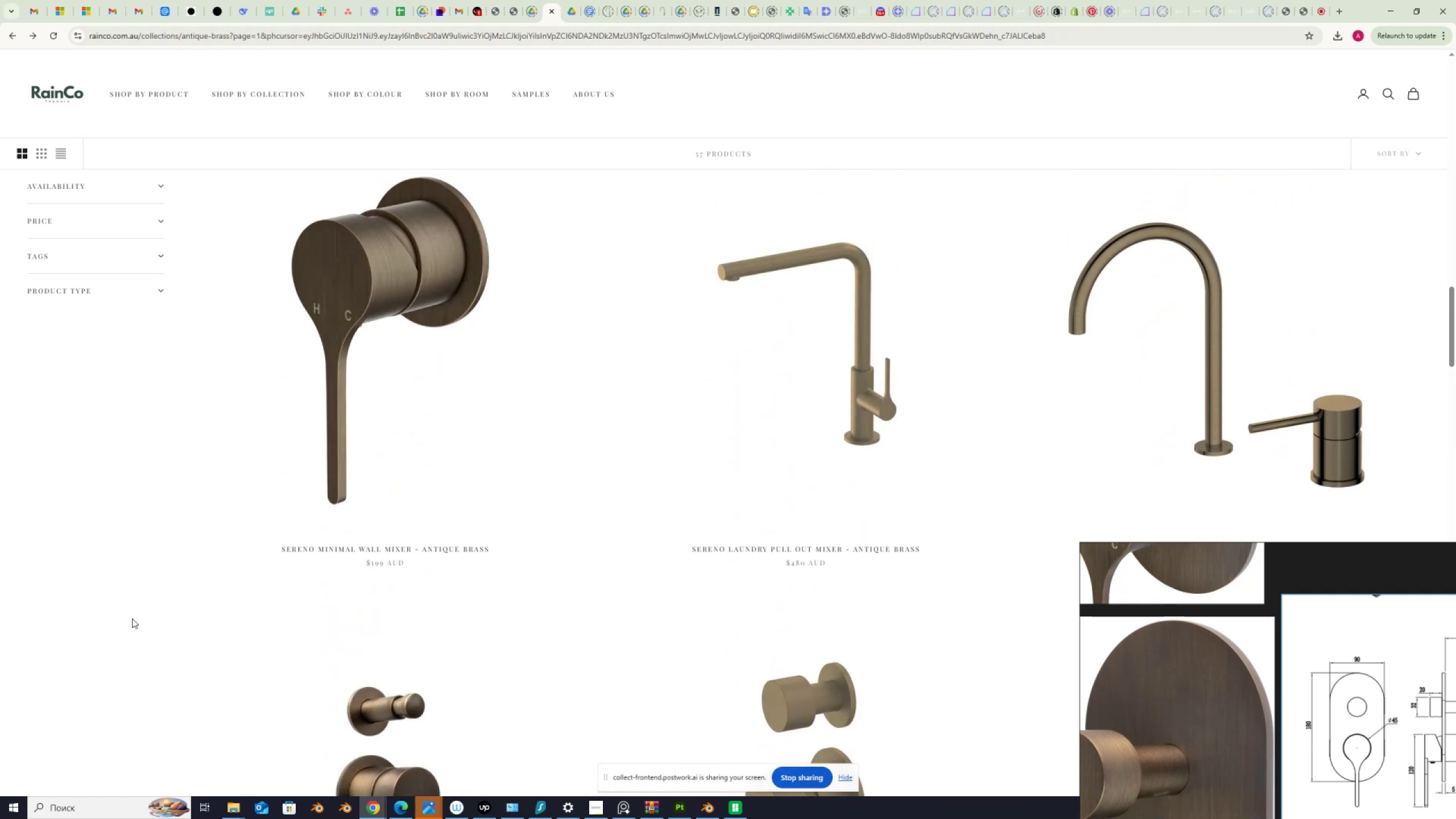 
scroll: coordinate [677, 671], scroll_direction: down, amount: 14.0
 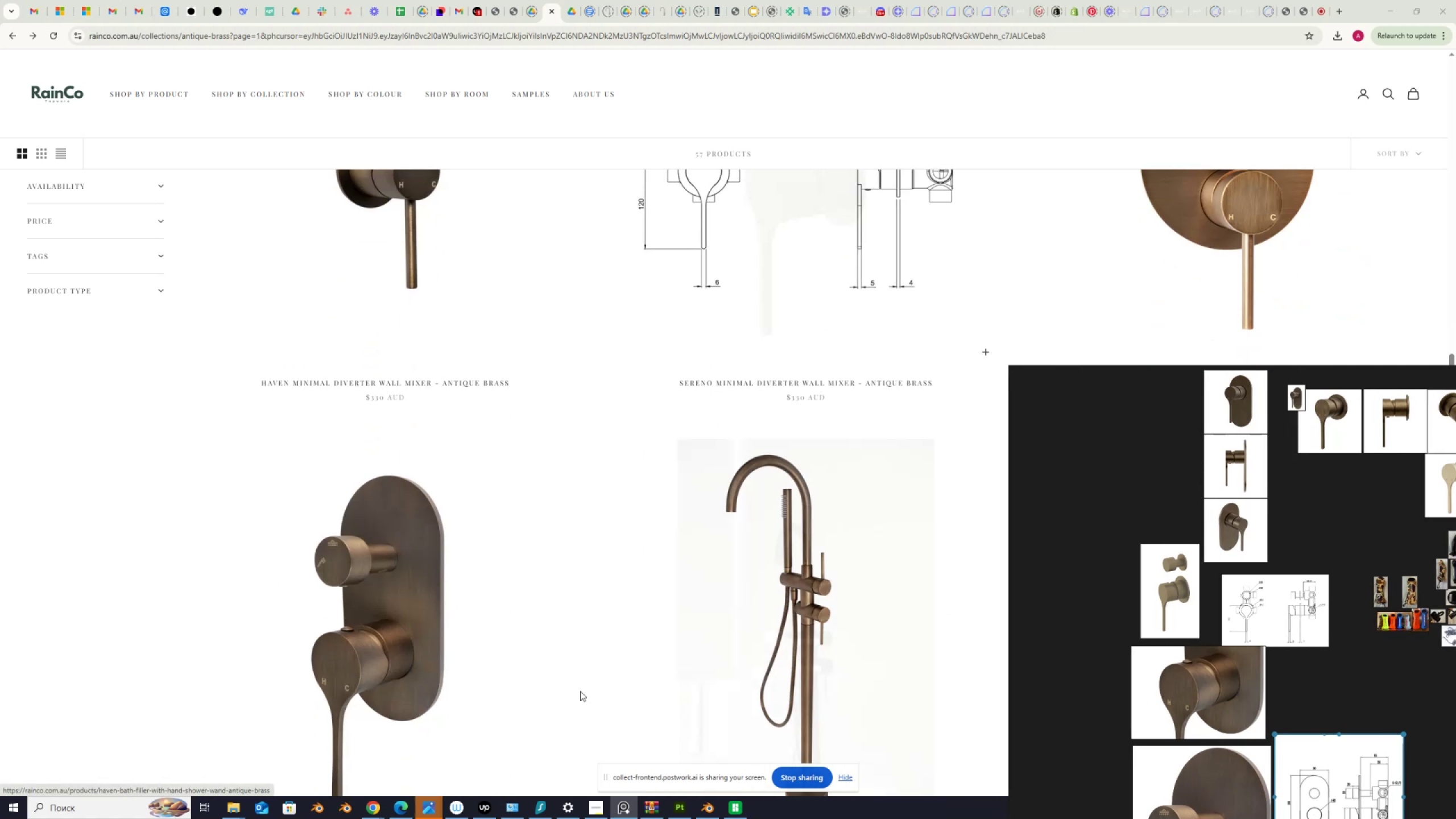 
scroll: coordinate [407, 695], scroll_direction: up, amount: 10.0
 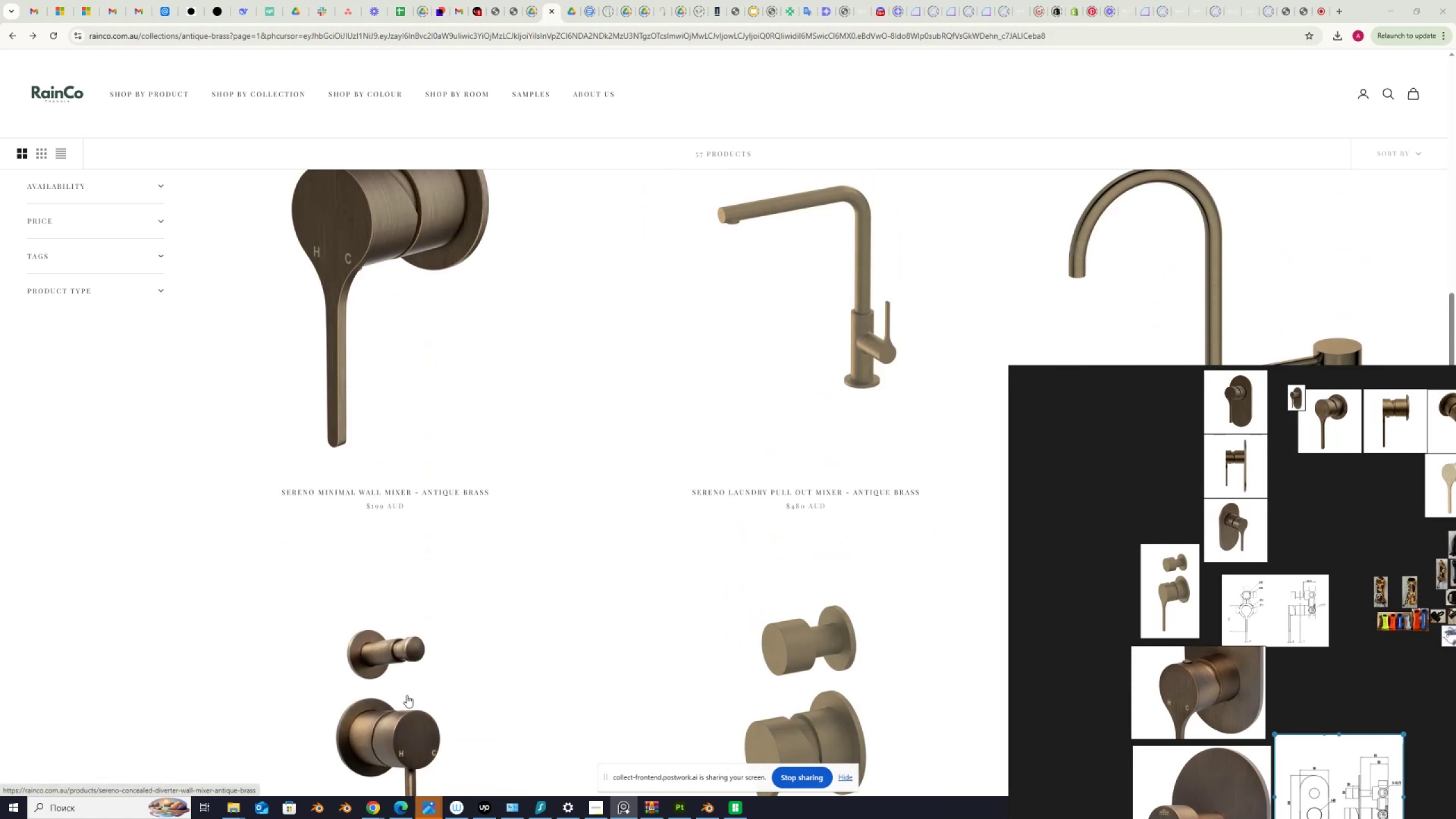 
scroll: coordinate [407, 695], scroll_direction: down, amount: 11.0
 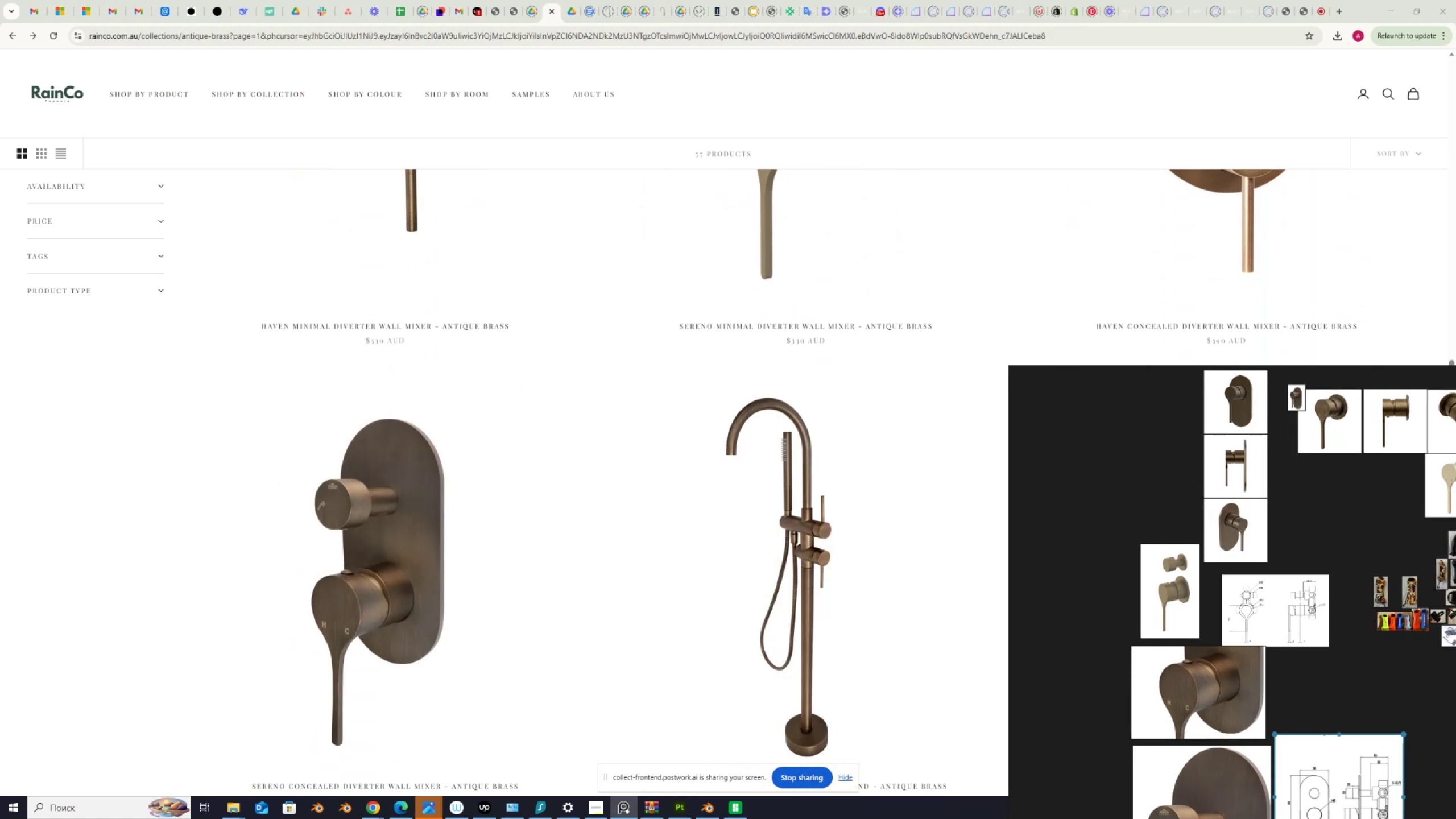 
left_click([711, 809])
 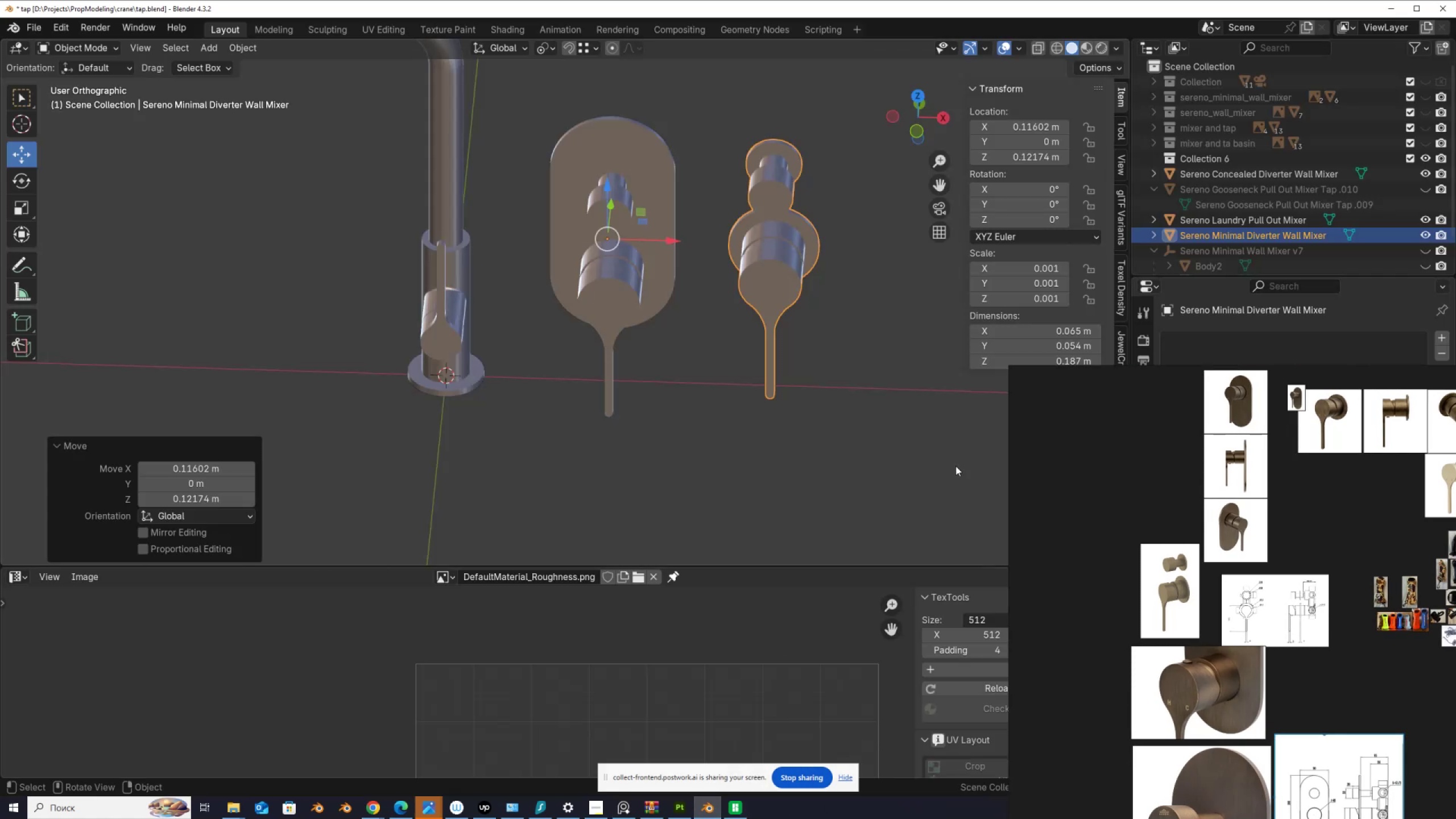 
scroll: coordinate [783, 392], scroll_direction: down, amount: 3.0
 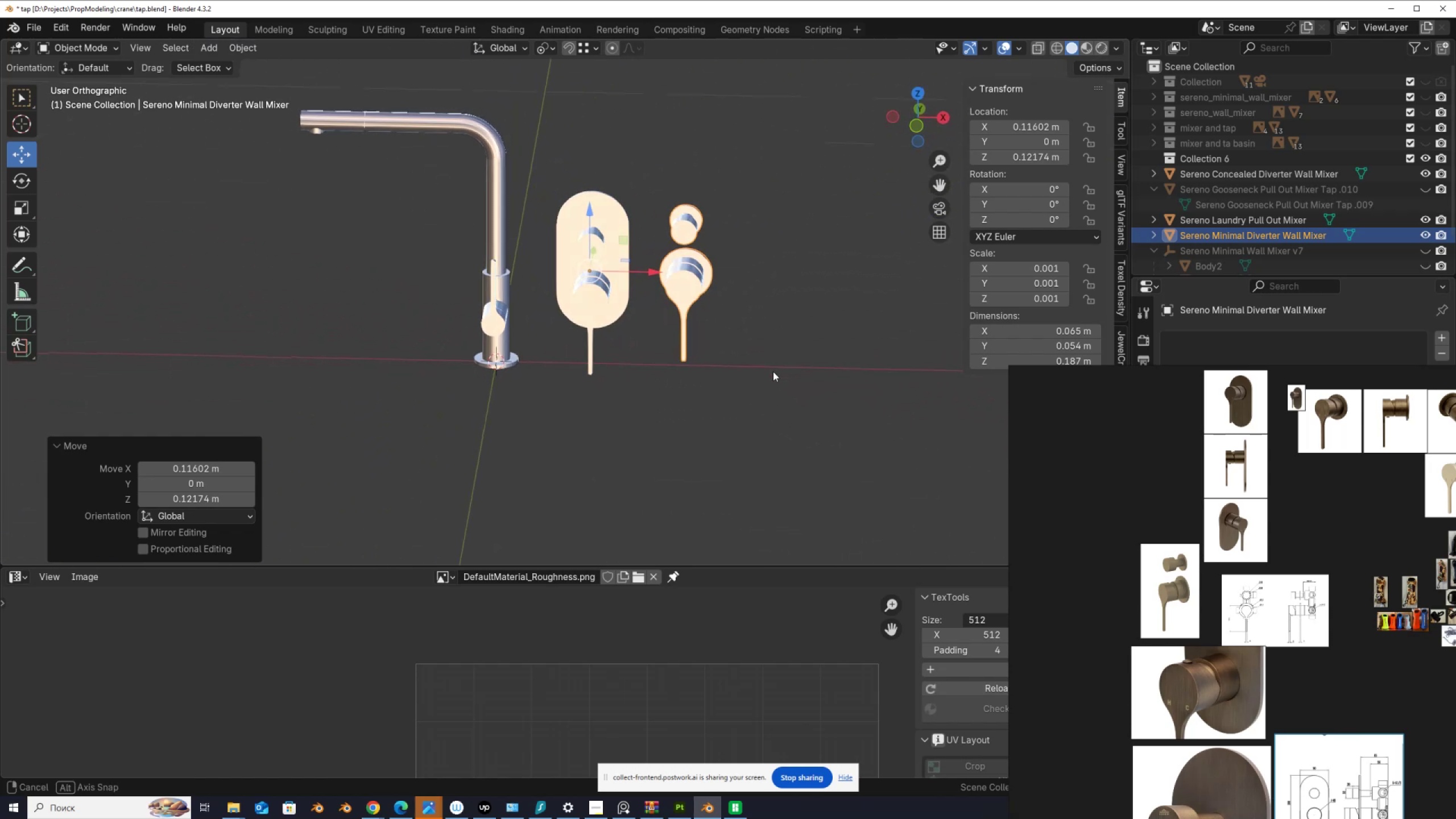 
wait(9.65)
 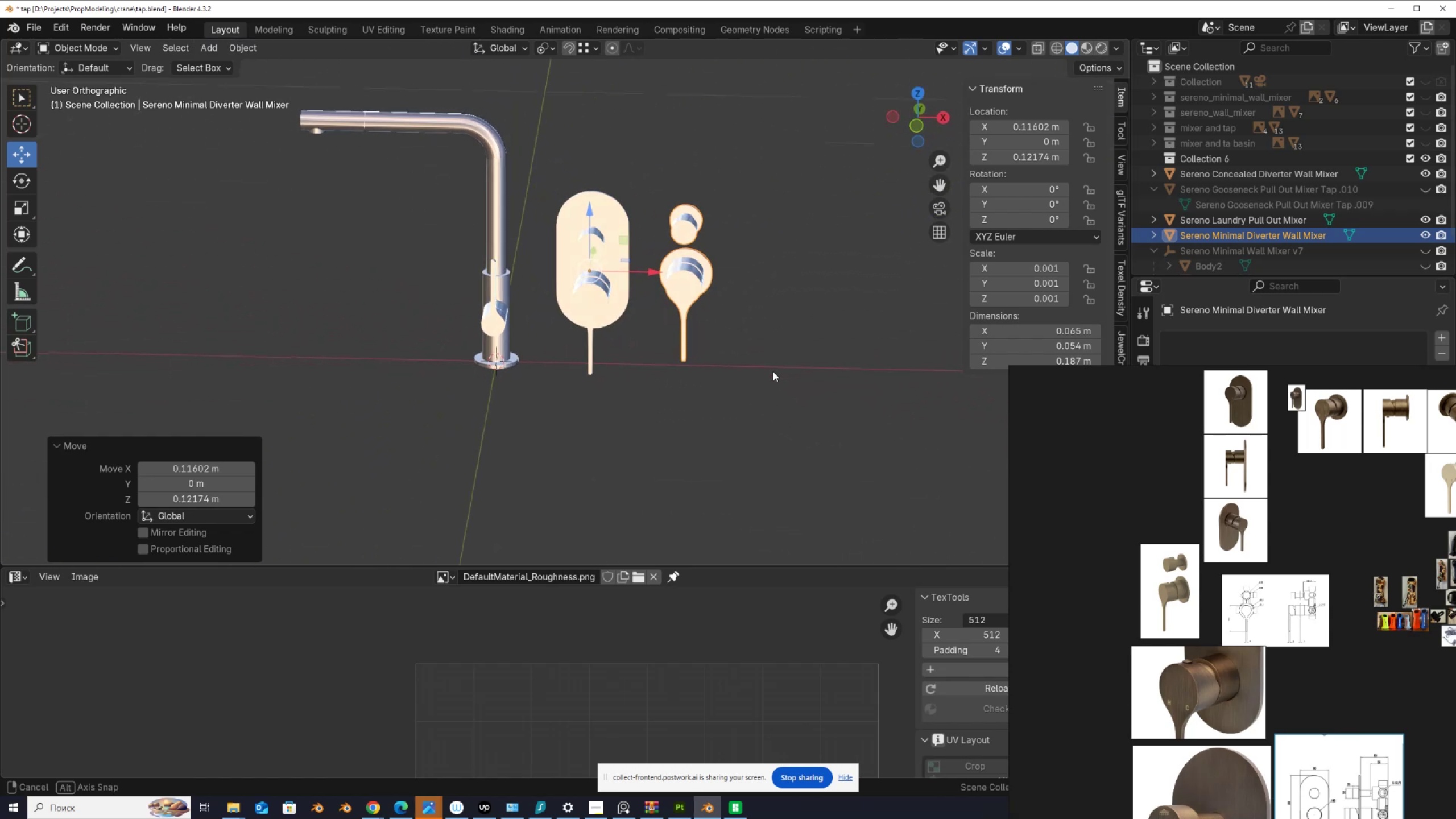 
left_click([494, 215])
 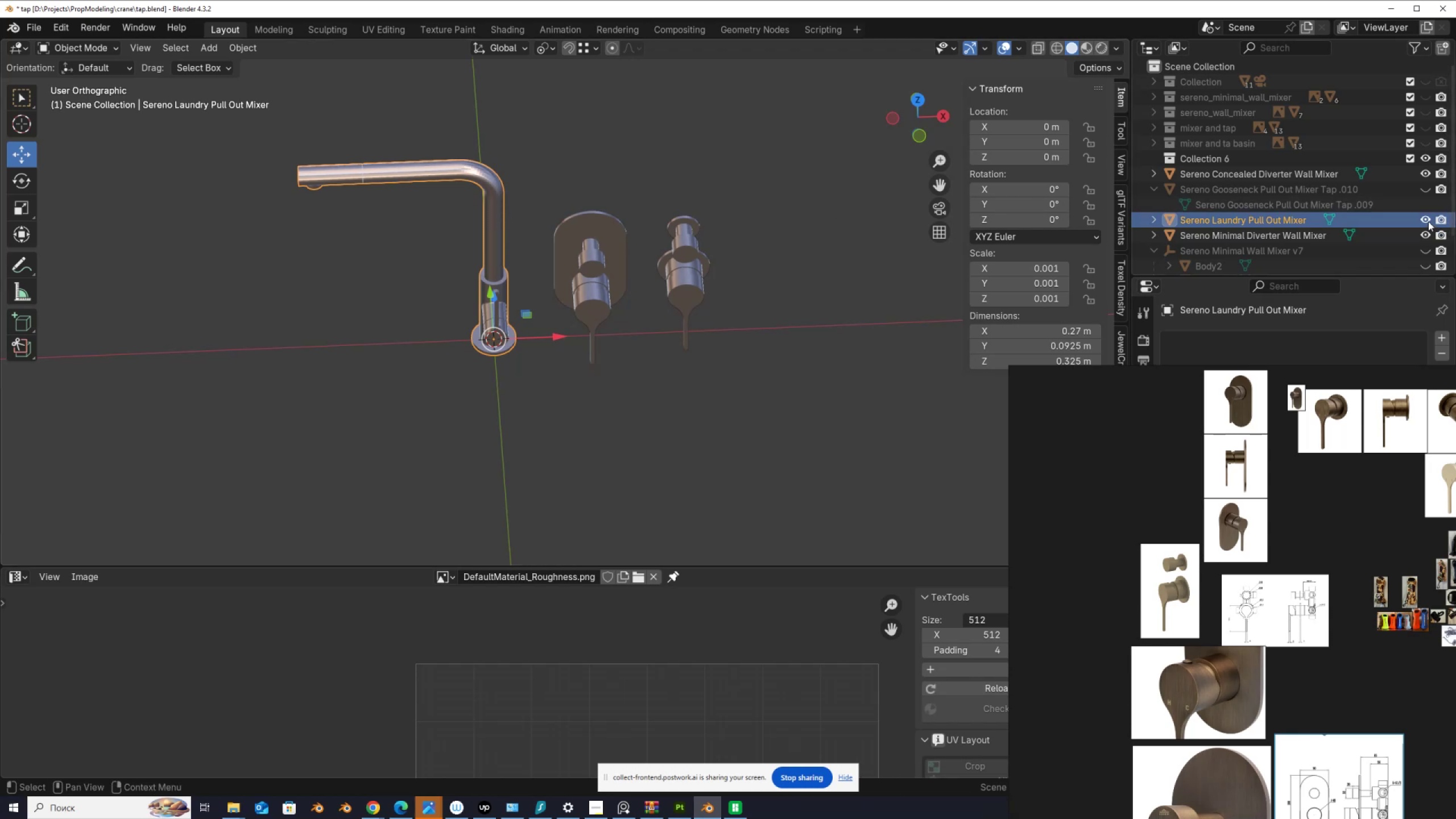 
left_click([1425, 221])
 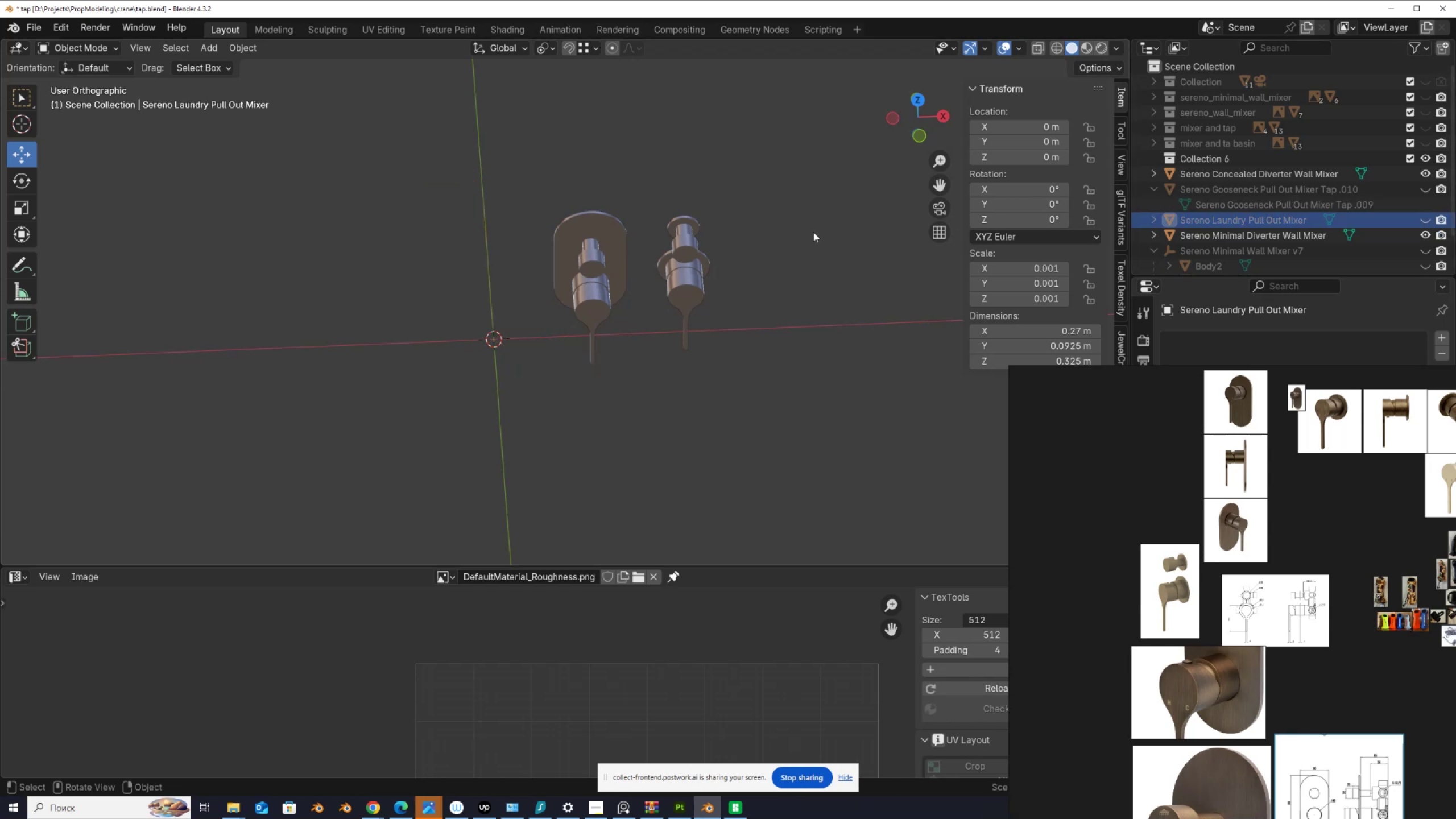 
scroll: coordinate [713, 237], scroll_direction: up, amount: 3.0
 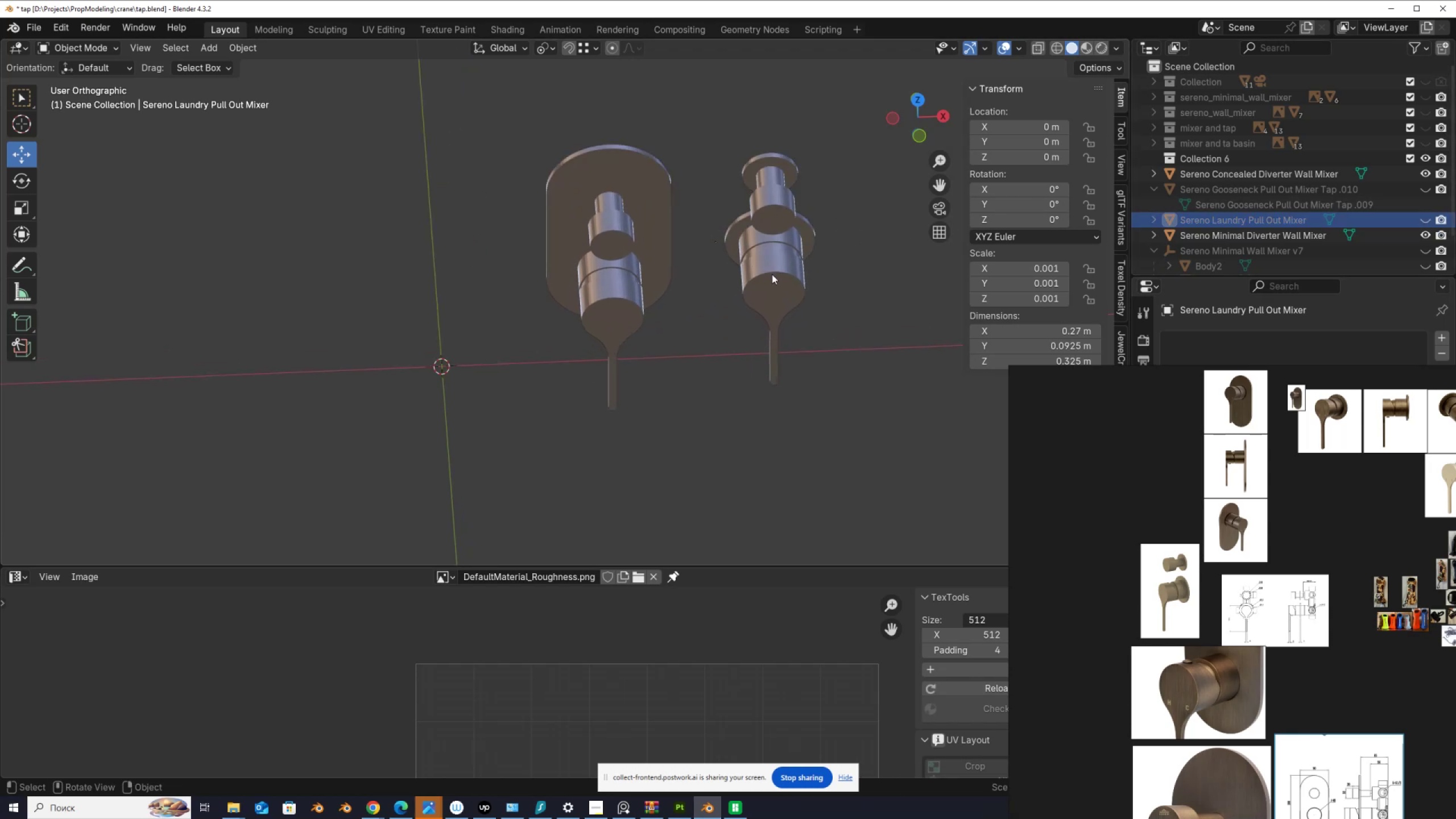 
left_click([773, 274])
 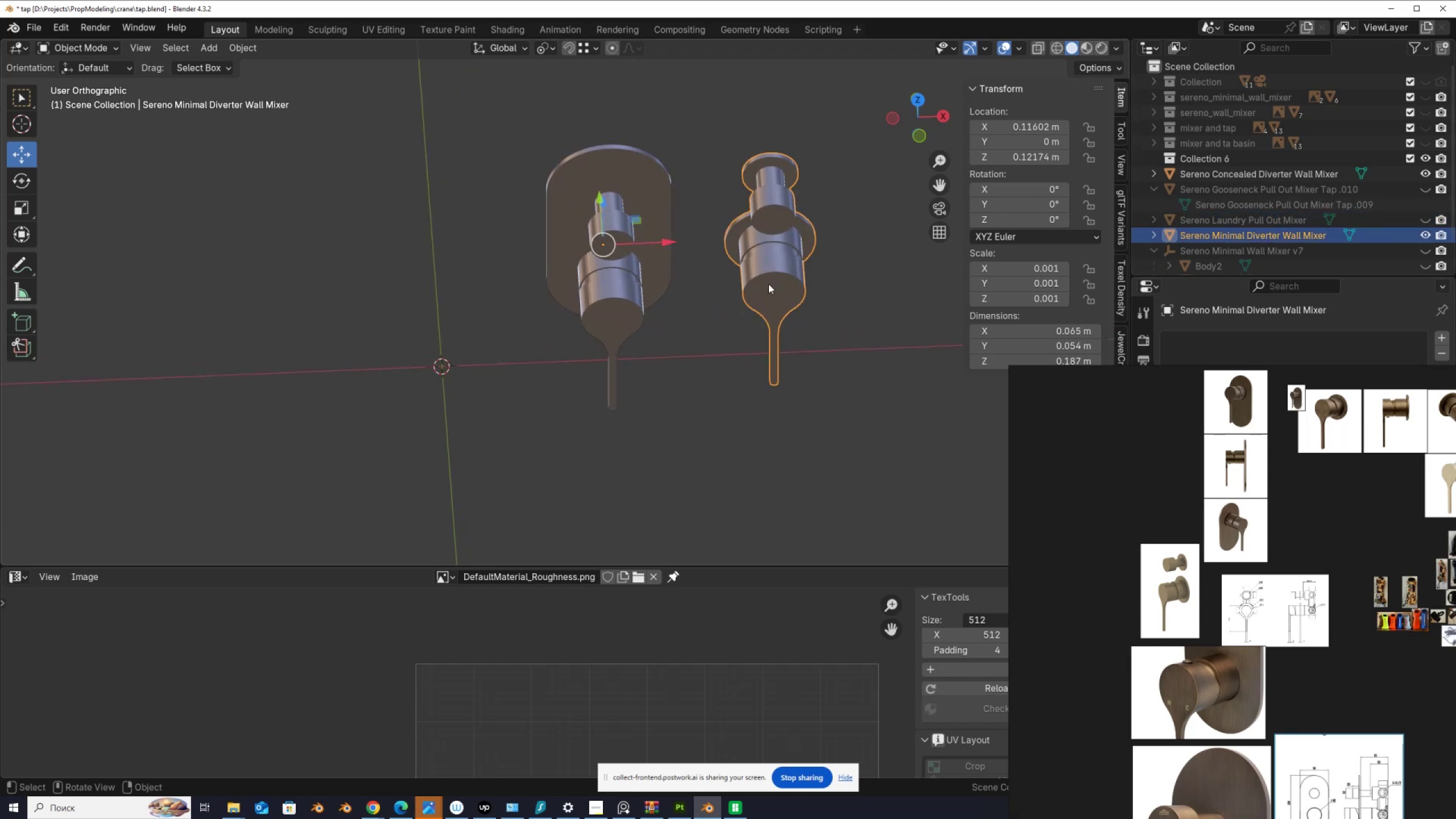 
scroll: coordinate [726, 307], scroll_direction: down, amount: 2.0
 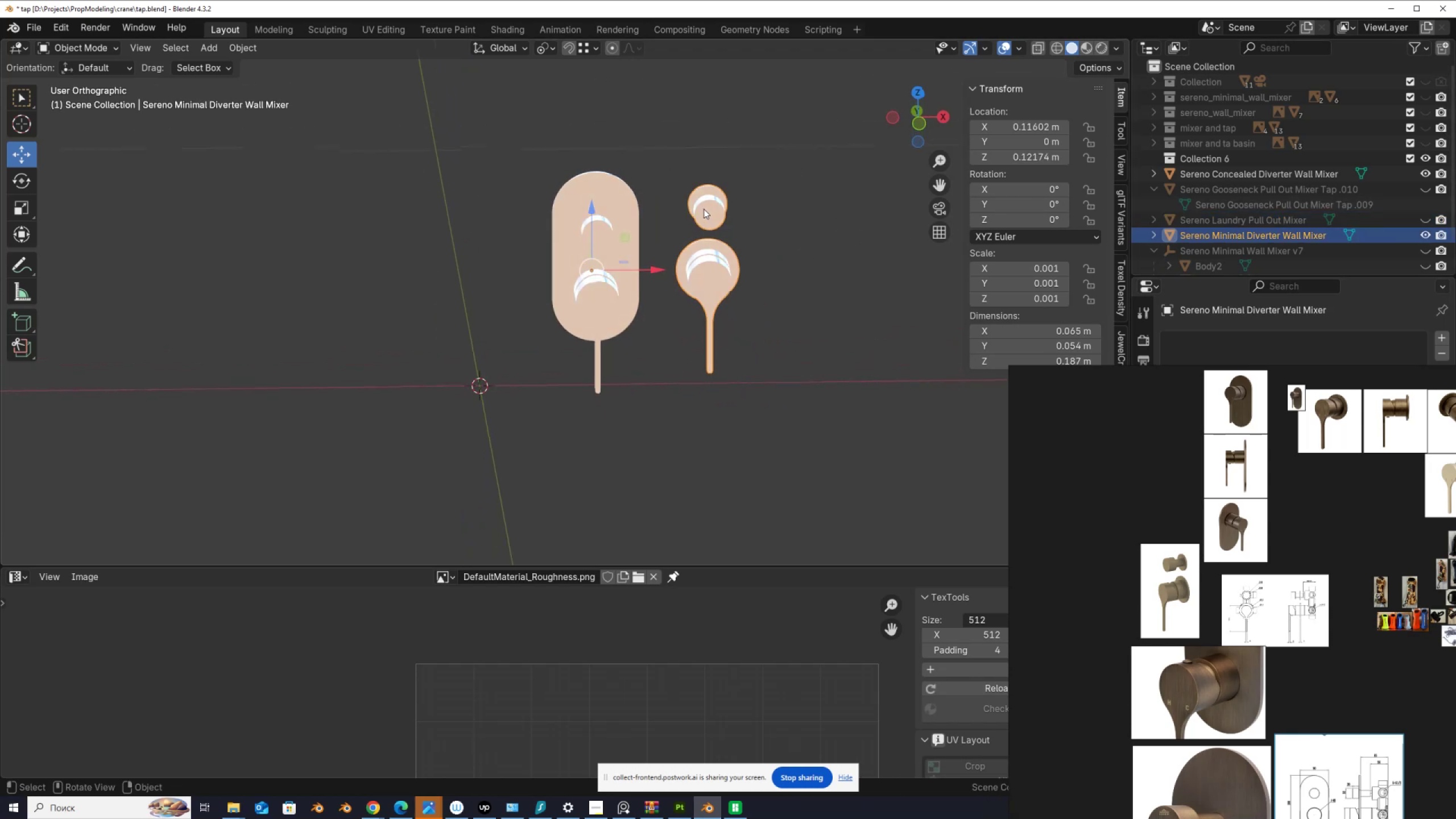 
key(Q)
 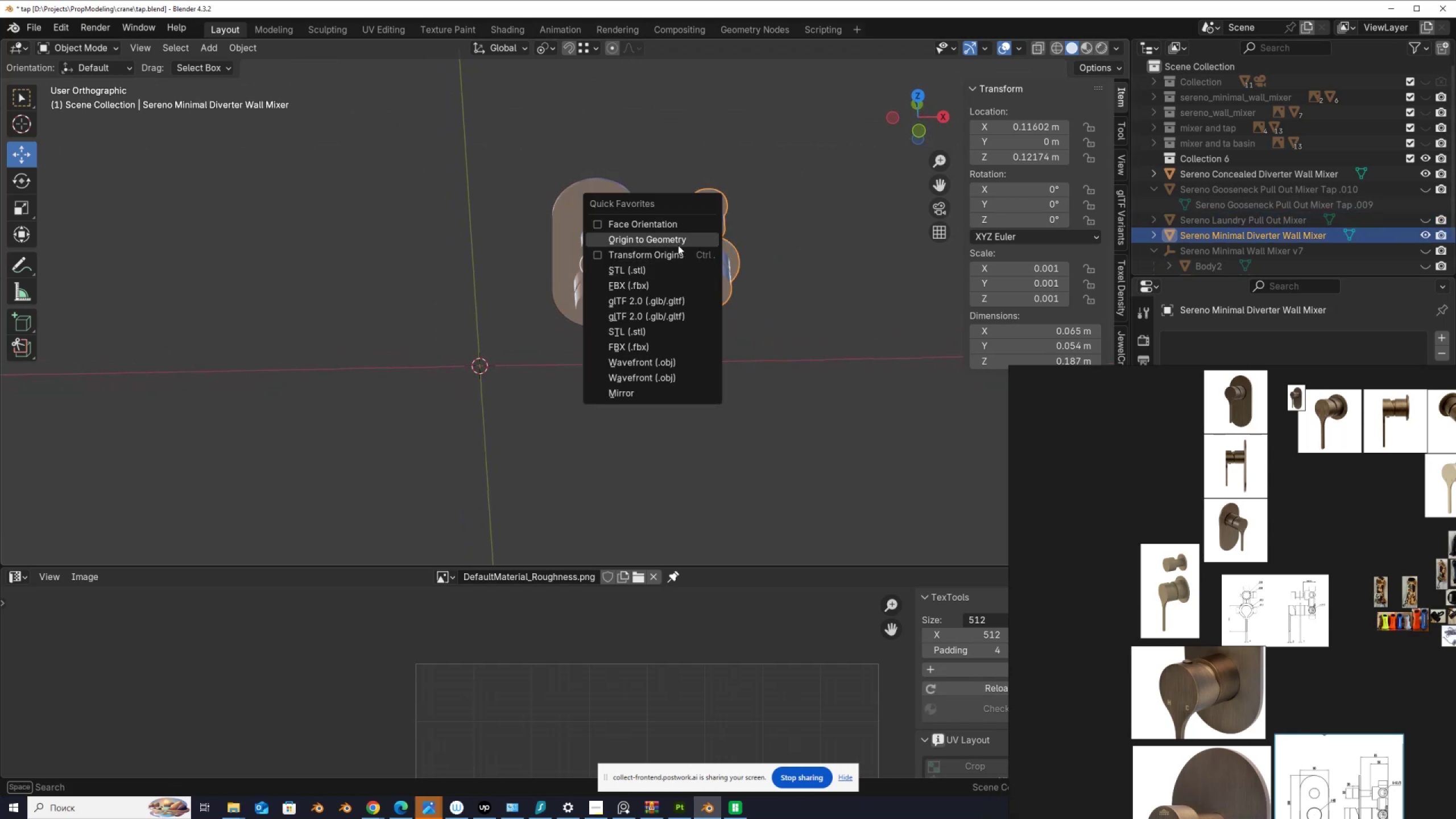 
left_click([679, 251])
 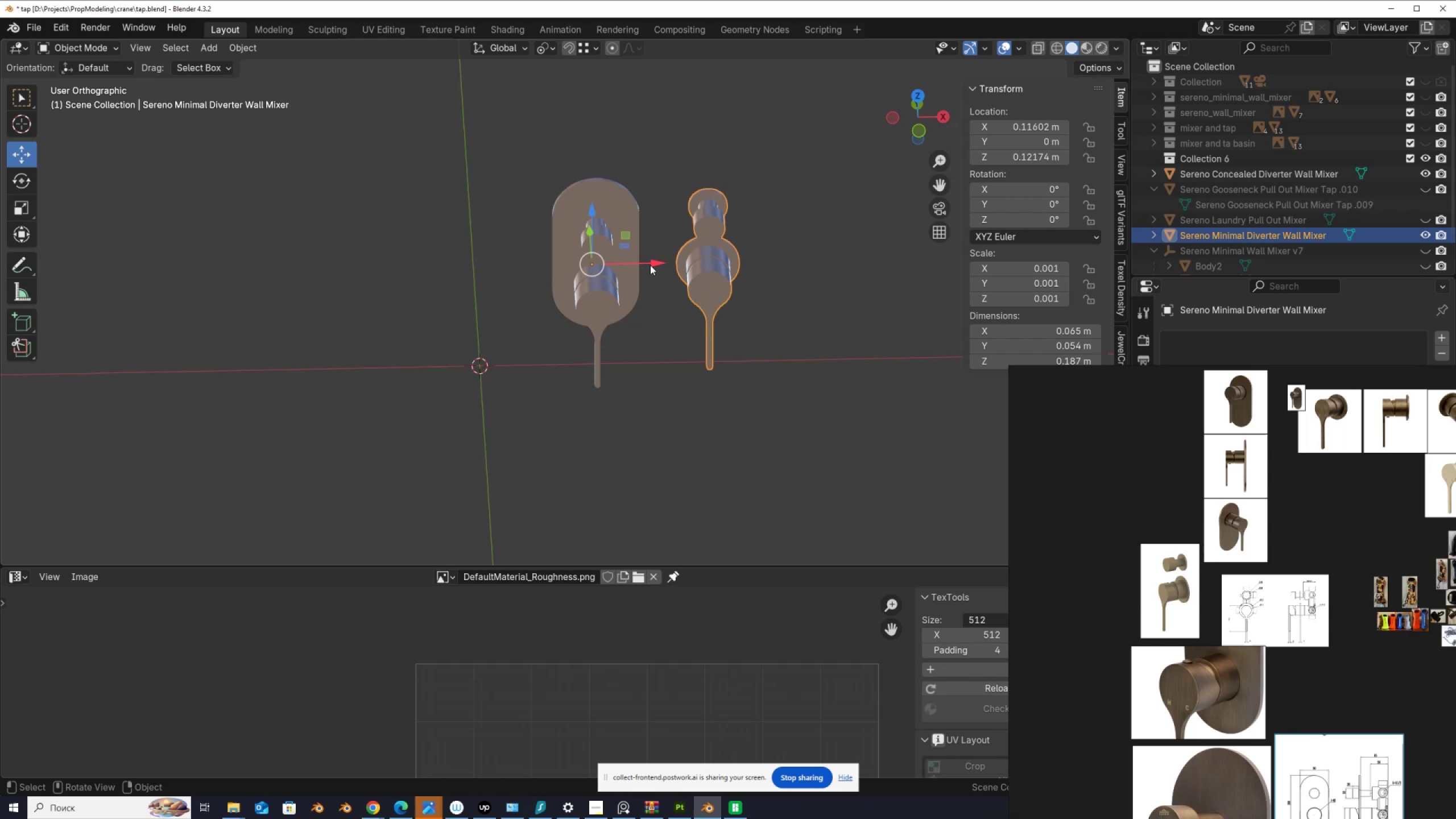 
left_click_drag(start_coordinate=[655, 264], to_coordinate=[711, 271])
 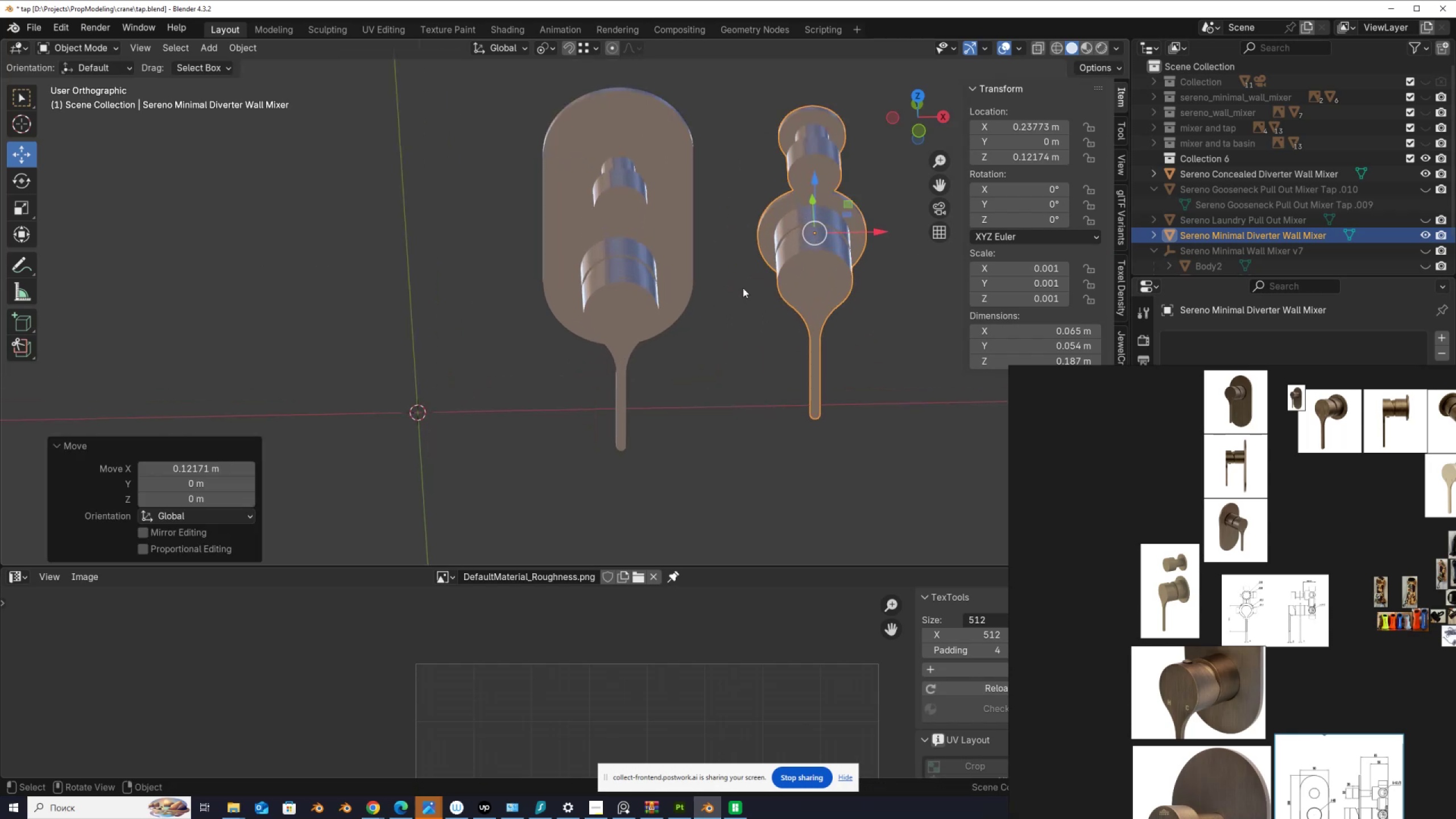 
hold_key(key=ControlLeft, duration=1.5)
 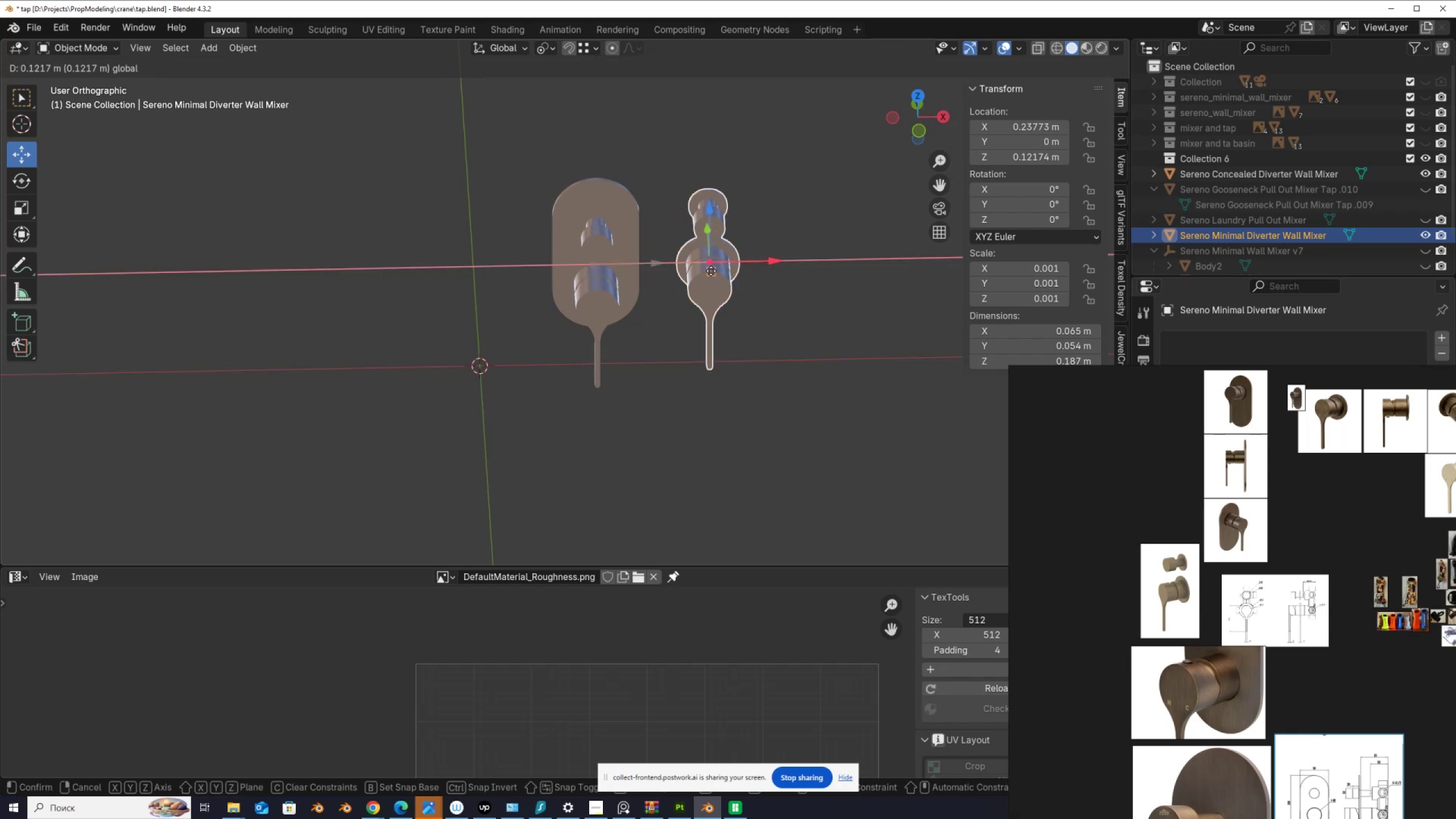 
key(Control+ControlLeft)
 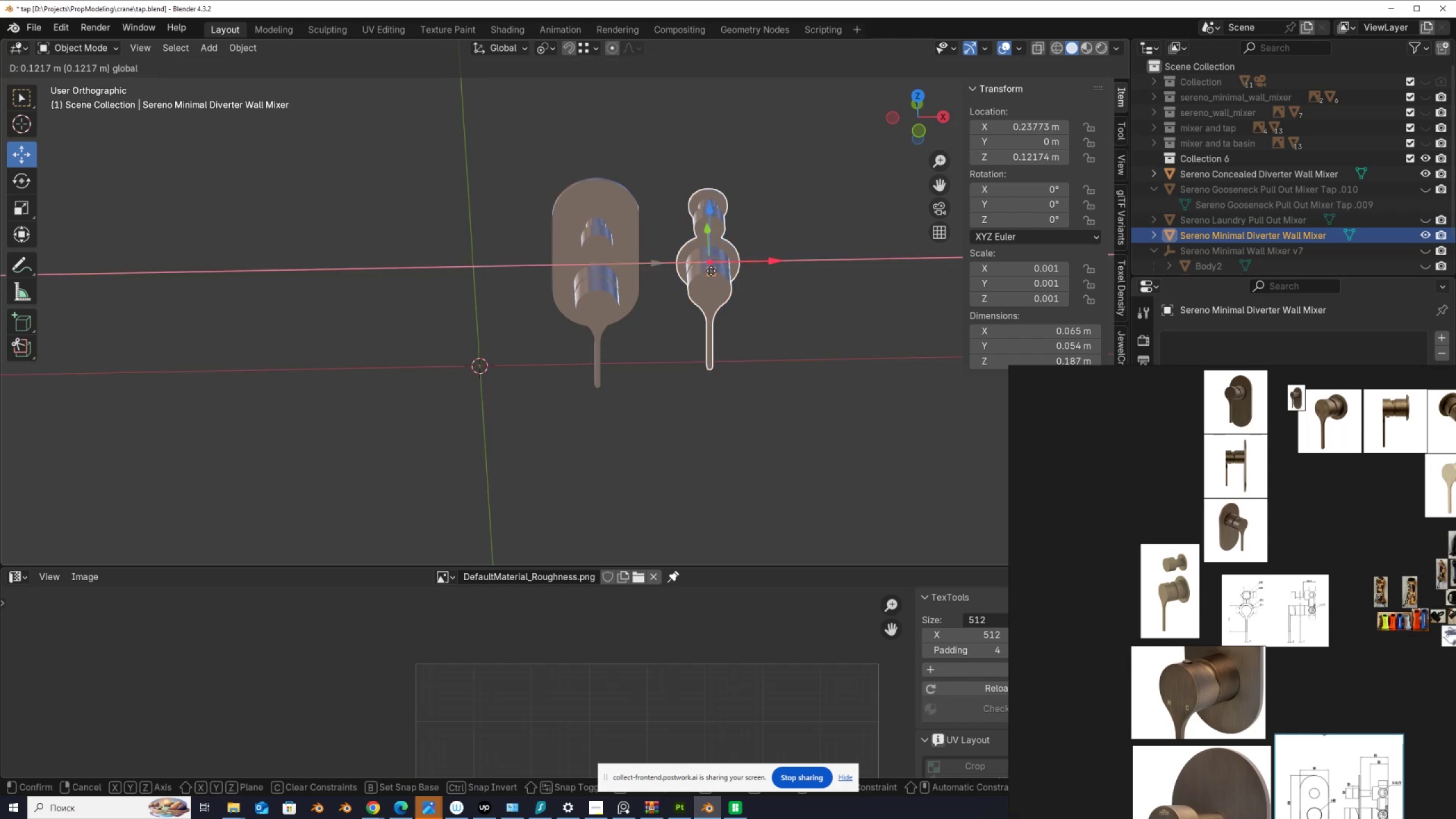 
key(Control+ControlLeft)
 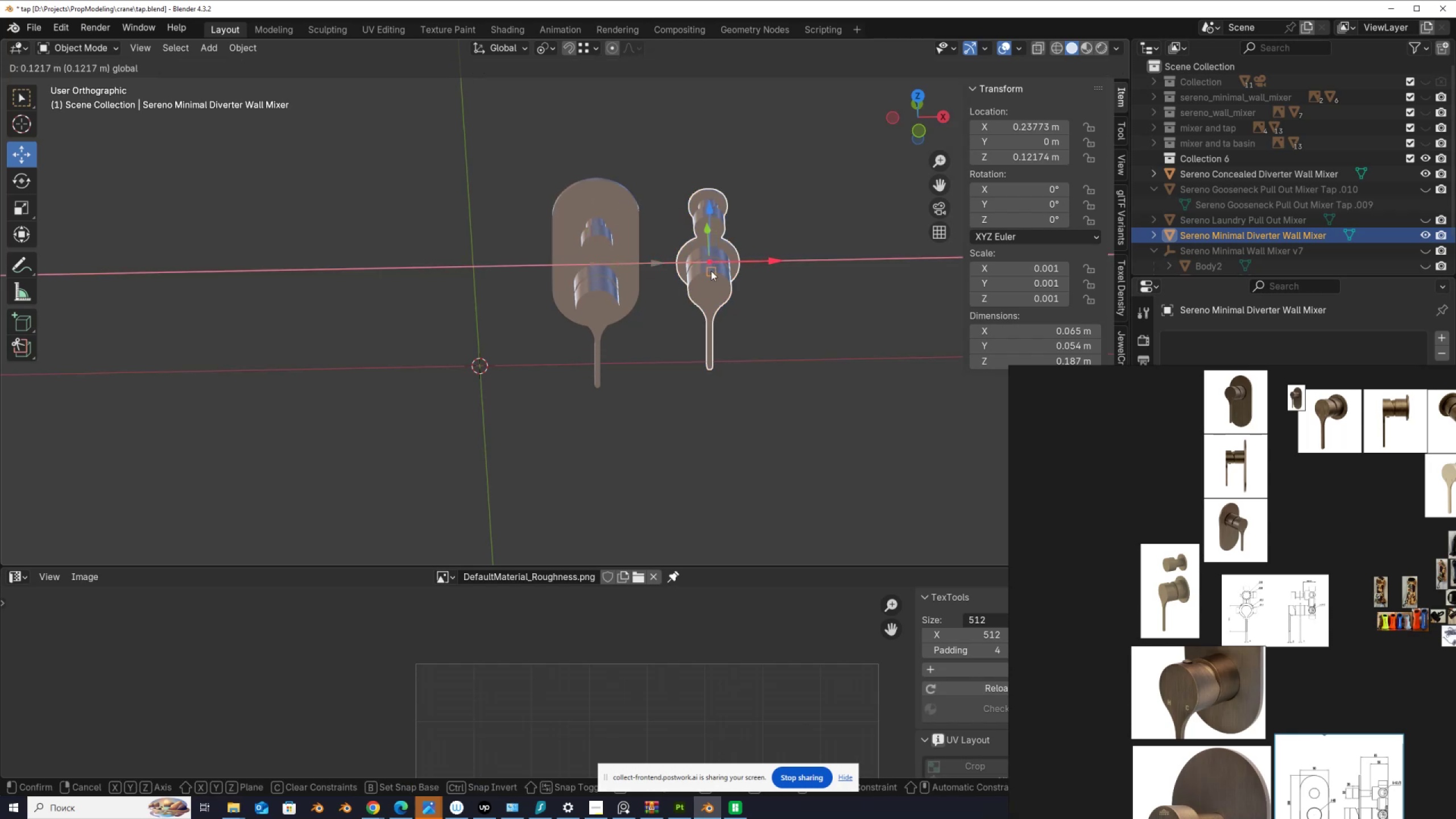 
key(Control+ControlLeft)
 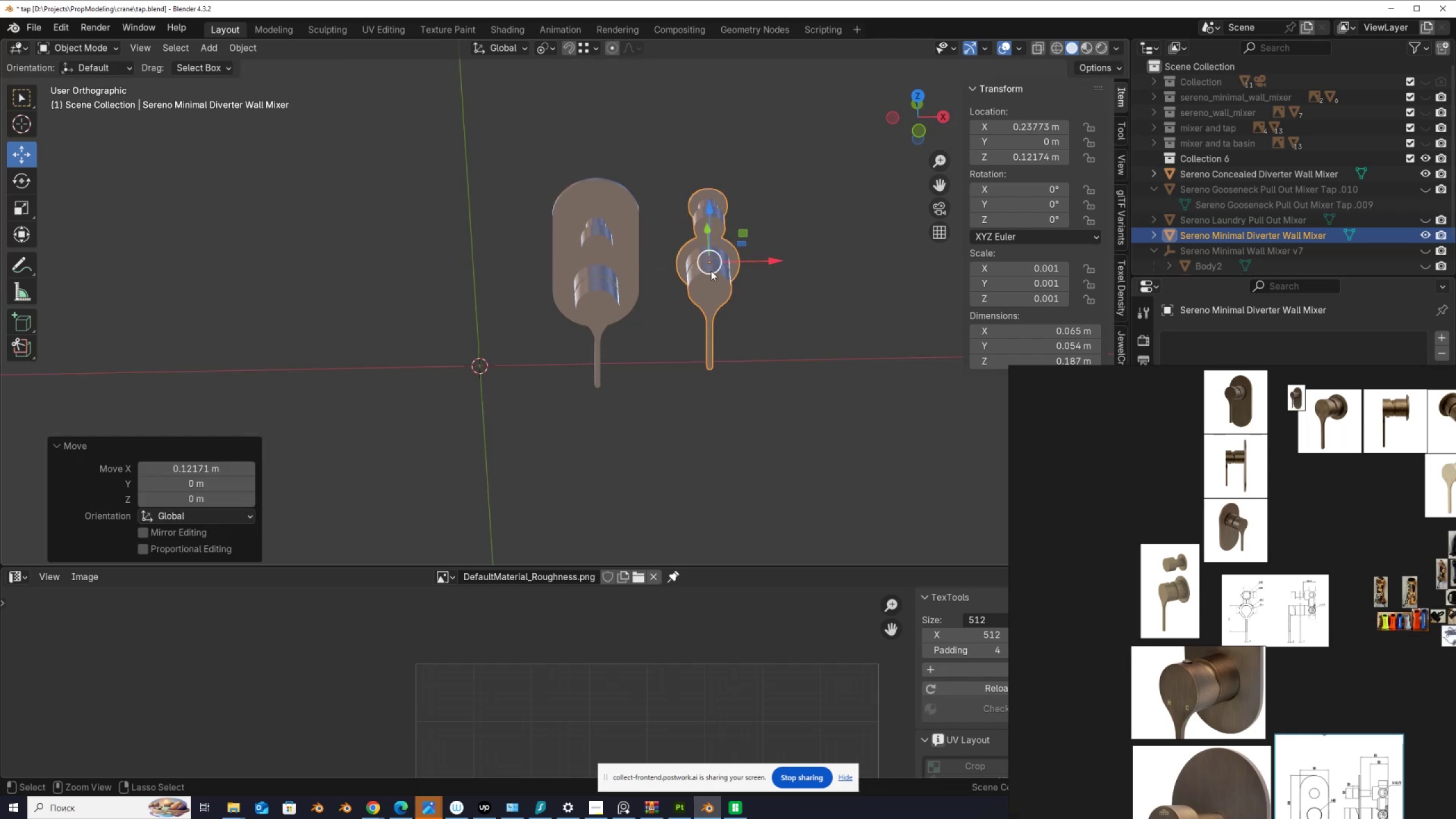 
key(Control+ControlLeft)
 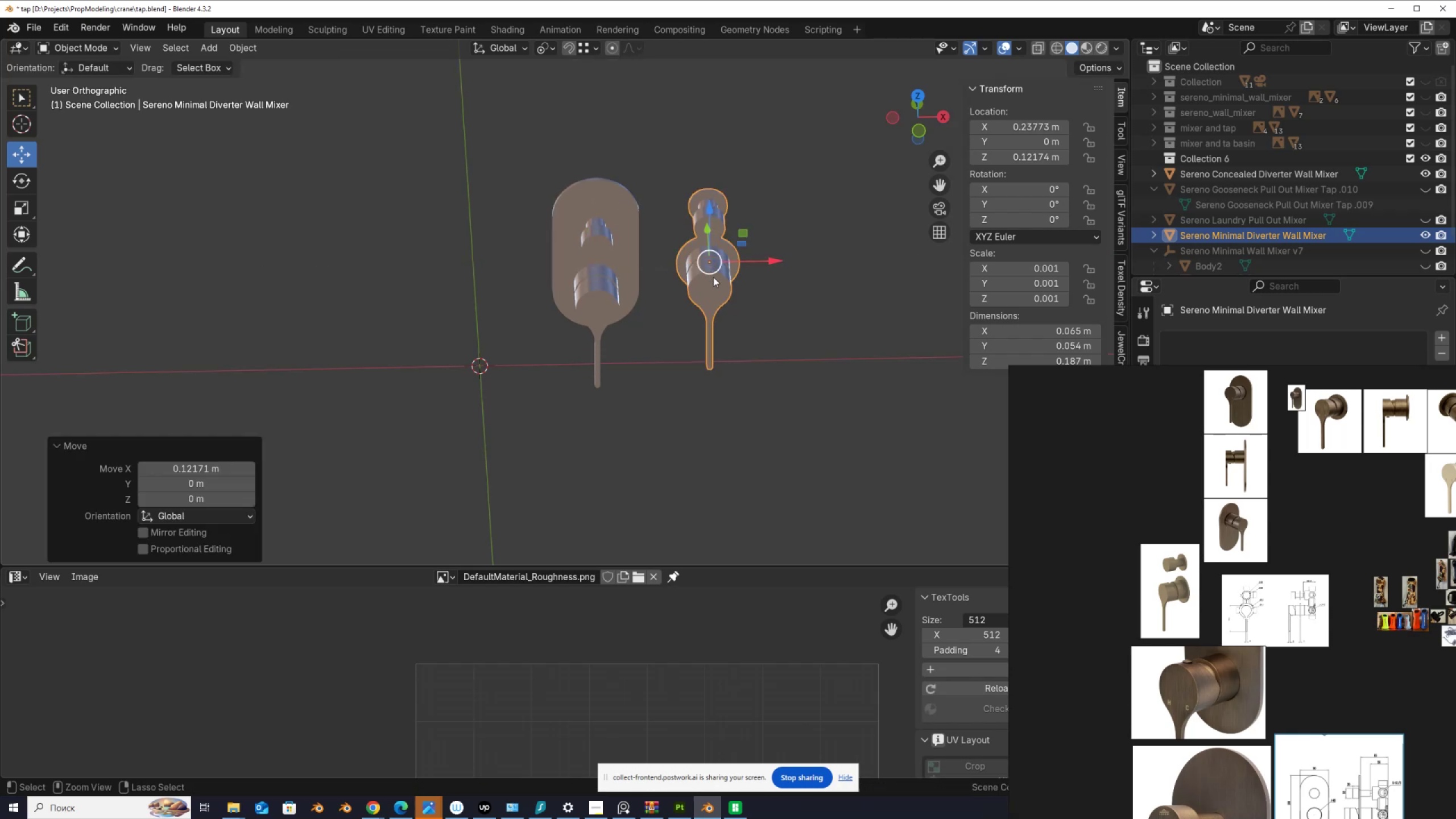 
key(Control+ControlLeft)
 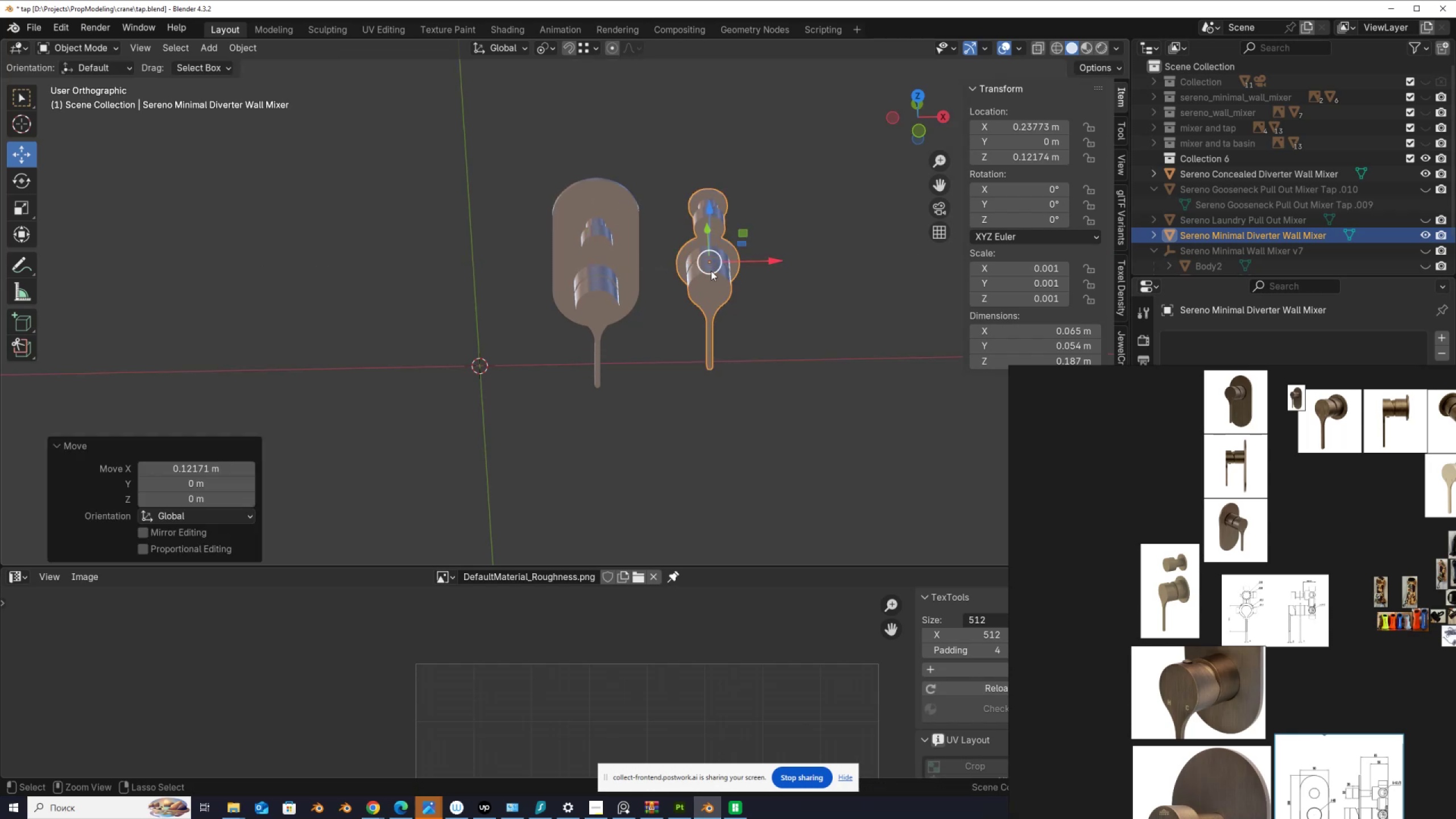 
key(Control+ControlLeft)
 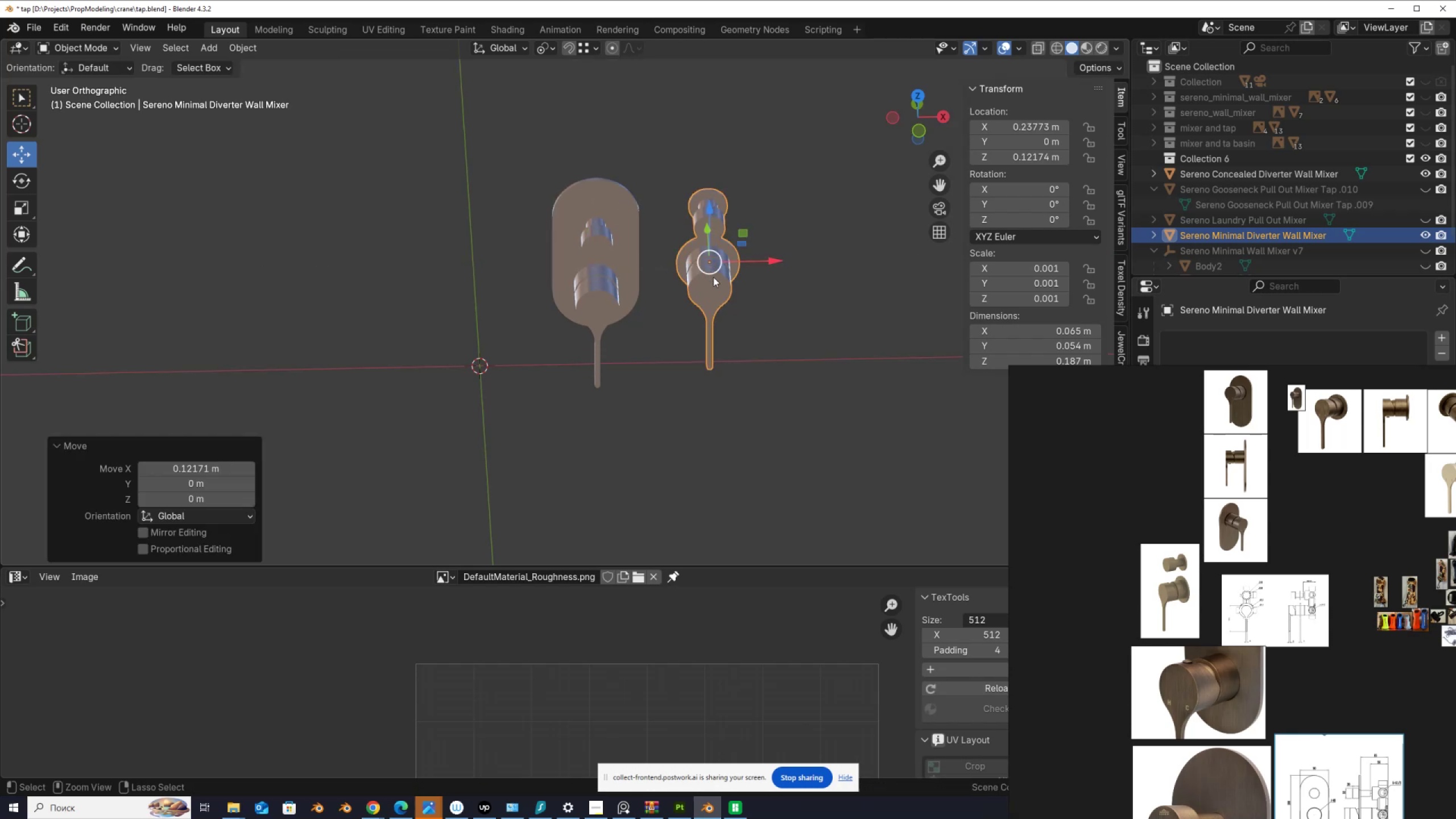 
scroll: coordinate [721, 284], scroll_direction: up, amount: 3.0
 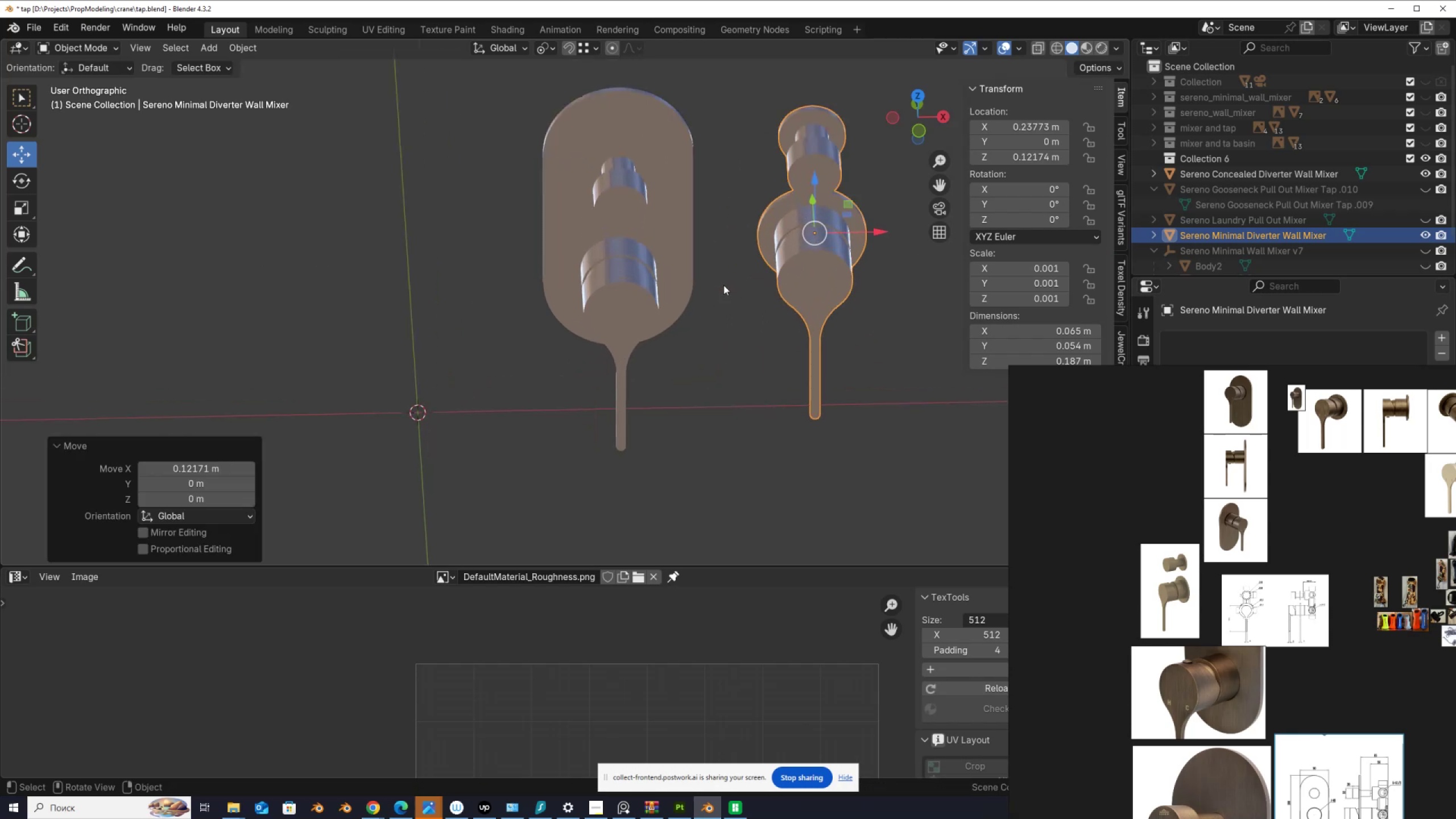 
hold_key(key=ShiftLeft, duration=0.35)
 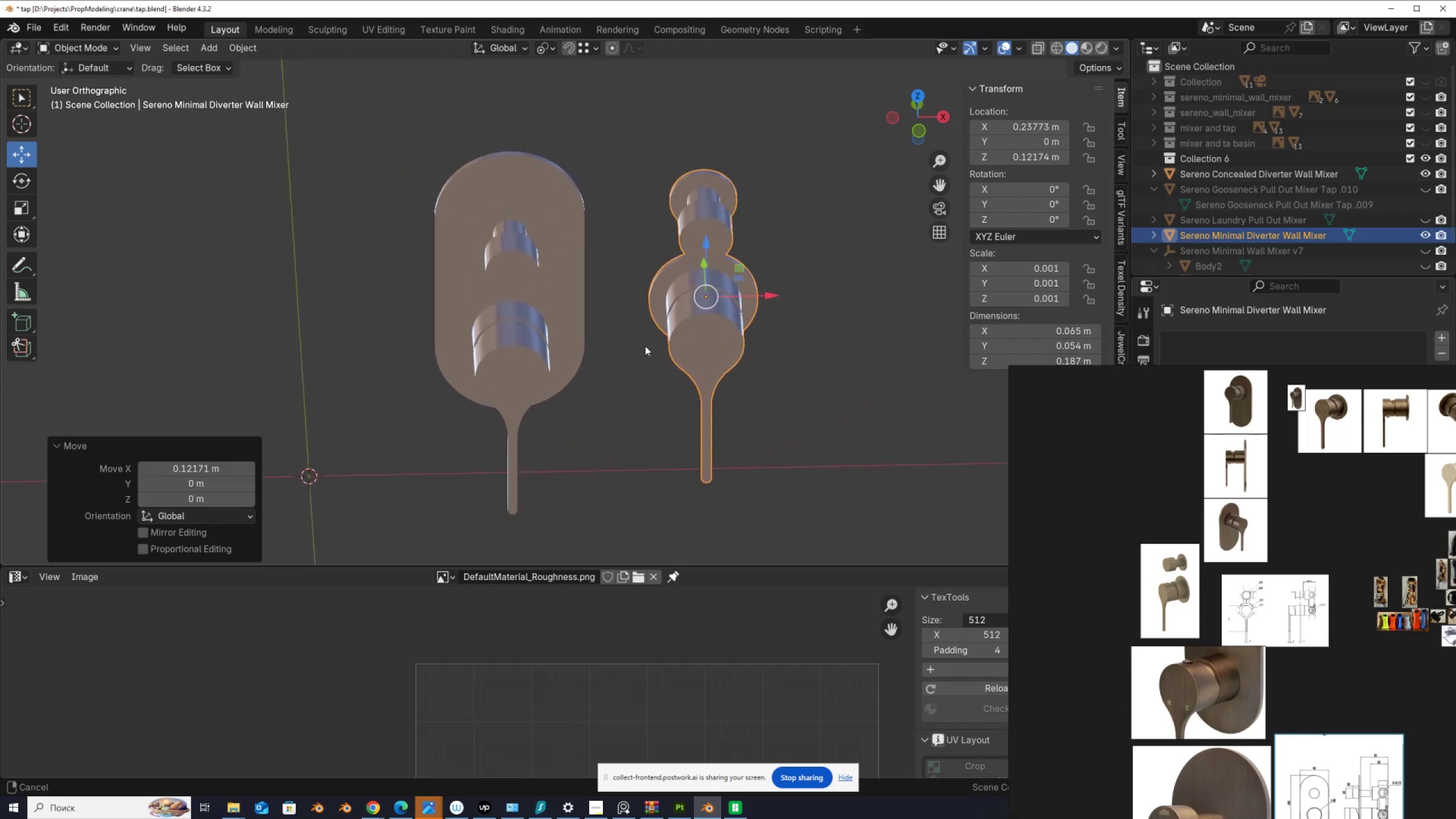 
scroll: coordinate [644, 346], scroll_direction: up, amount: 1.0
 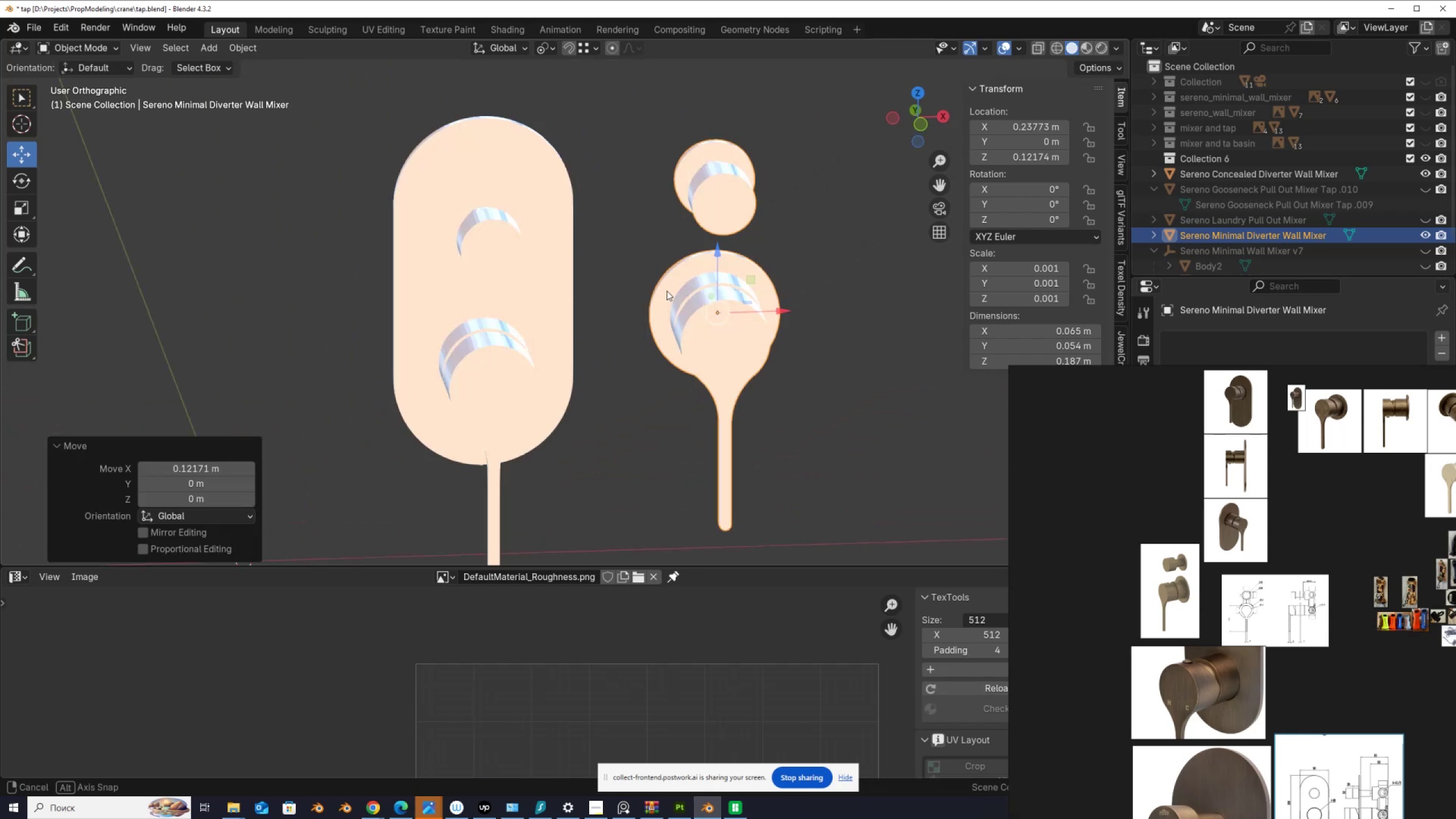 
hold_key(key=AltLeft, duration=0.64)
 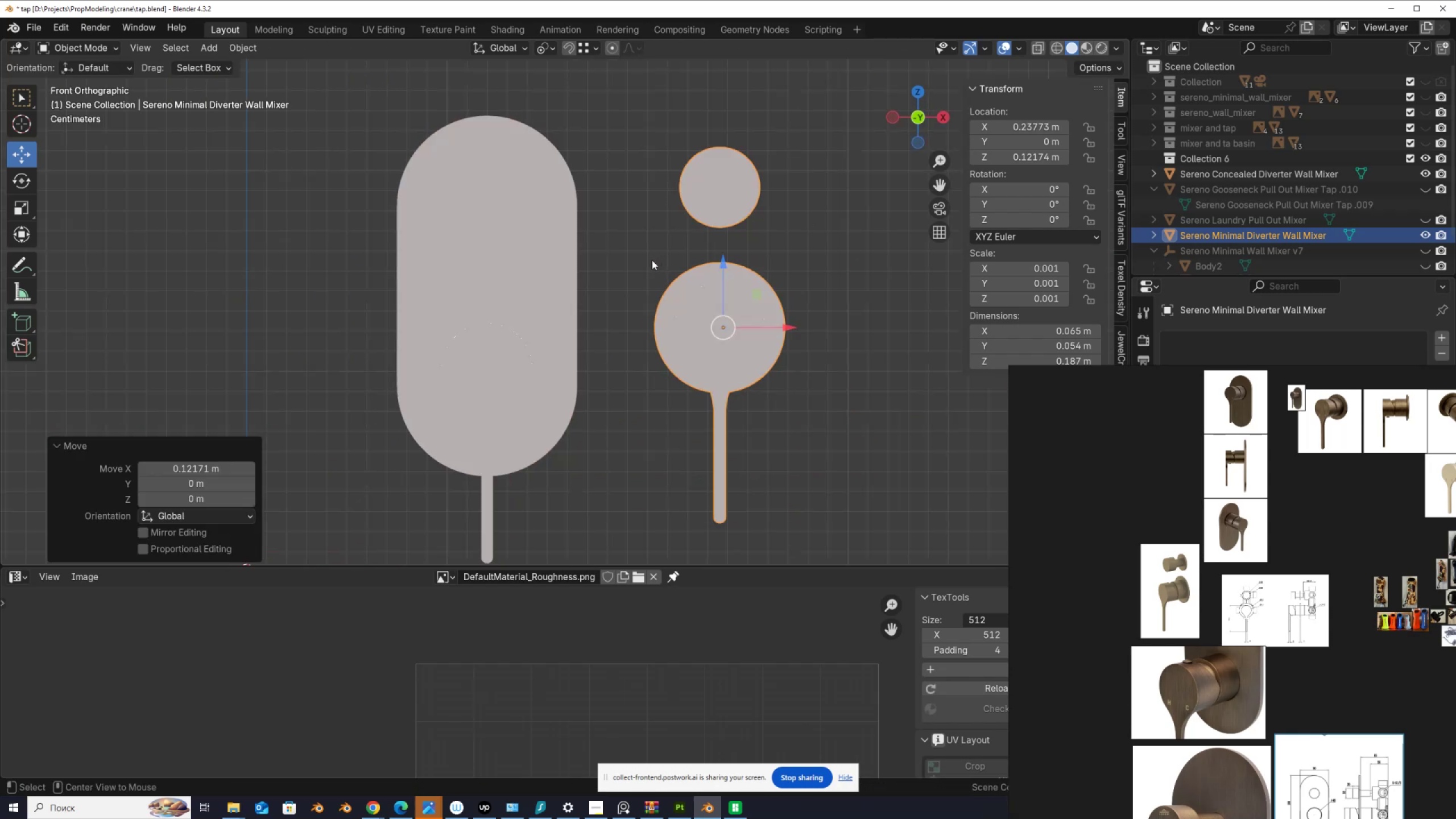 
scroll: coordinate [674, 278], scroll_direction: up, amount: 2.0
 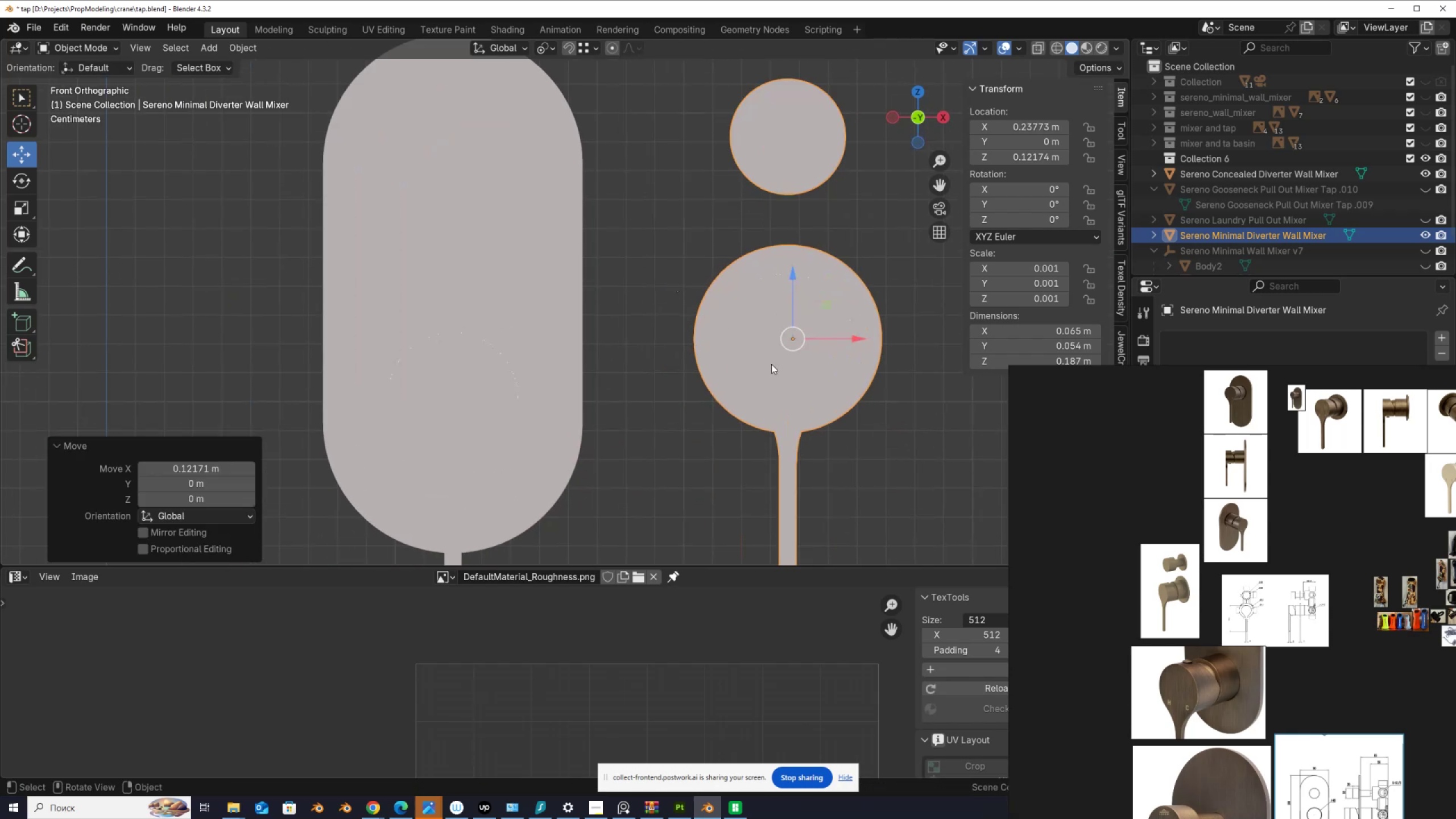 
hold_key(key=ShiftLeft, duration=0.37)
 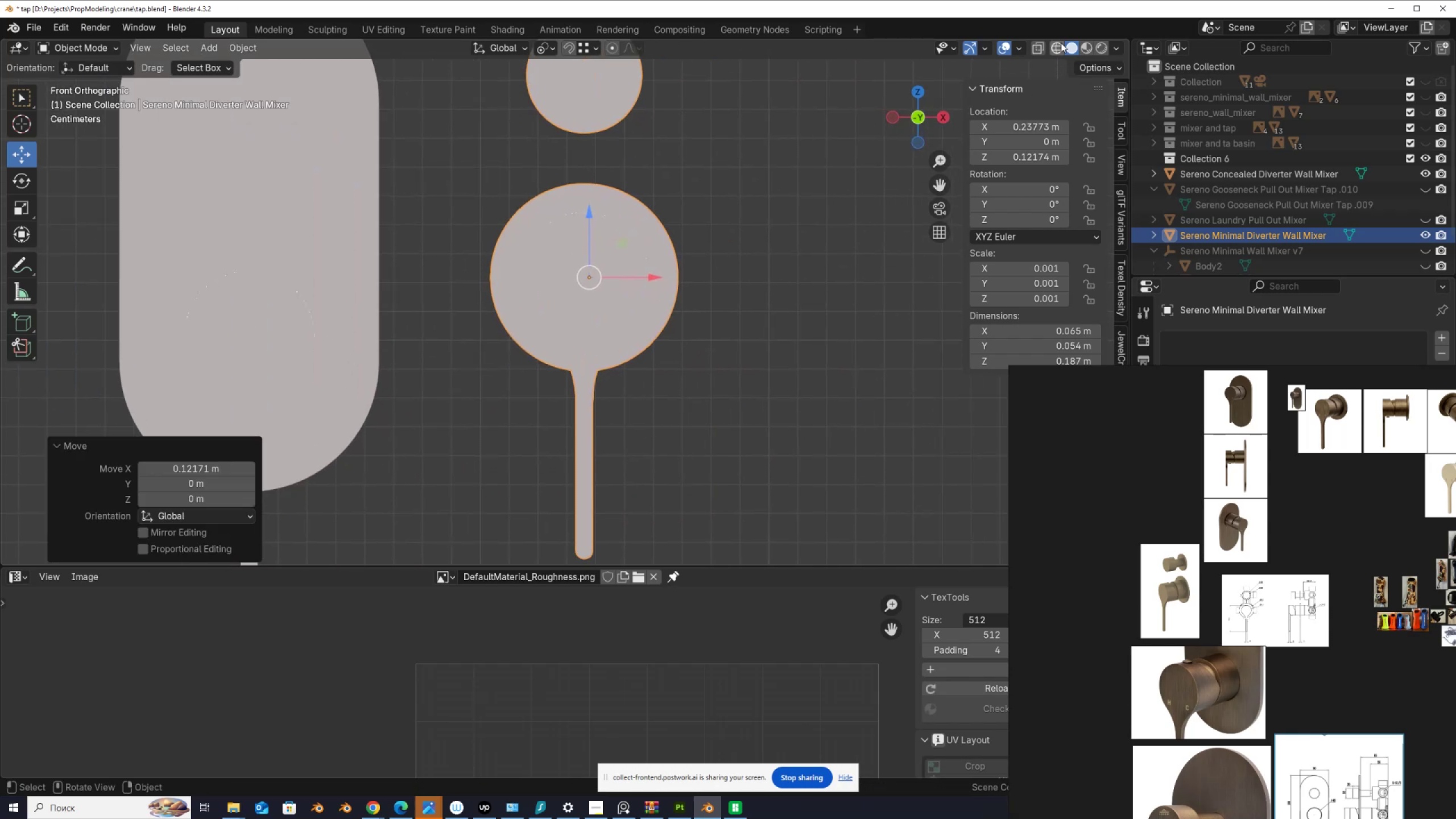 
left_click([1058, 45])
 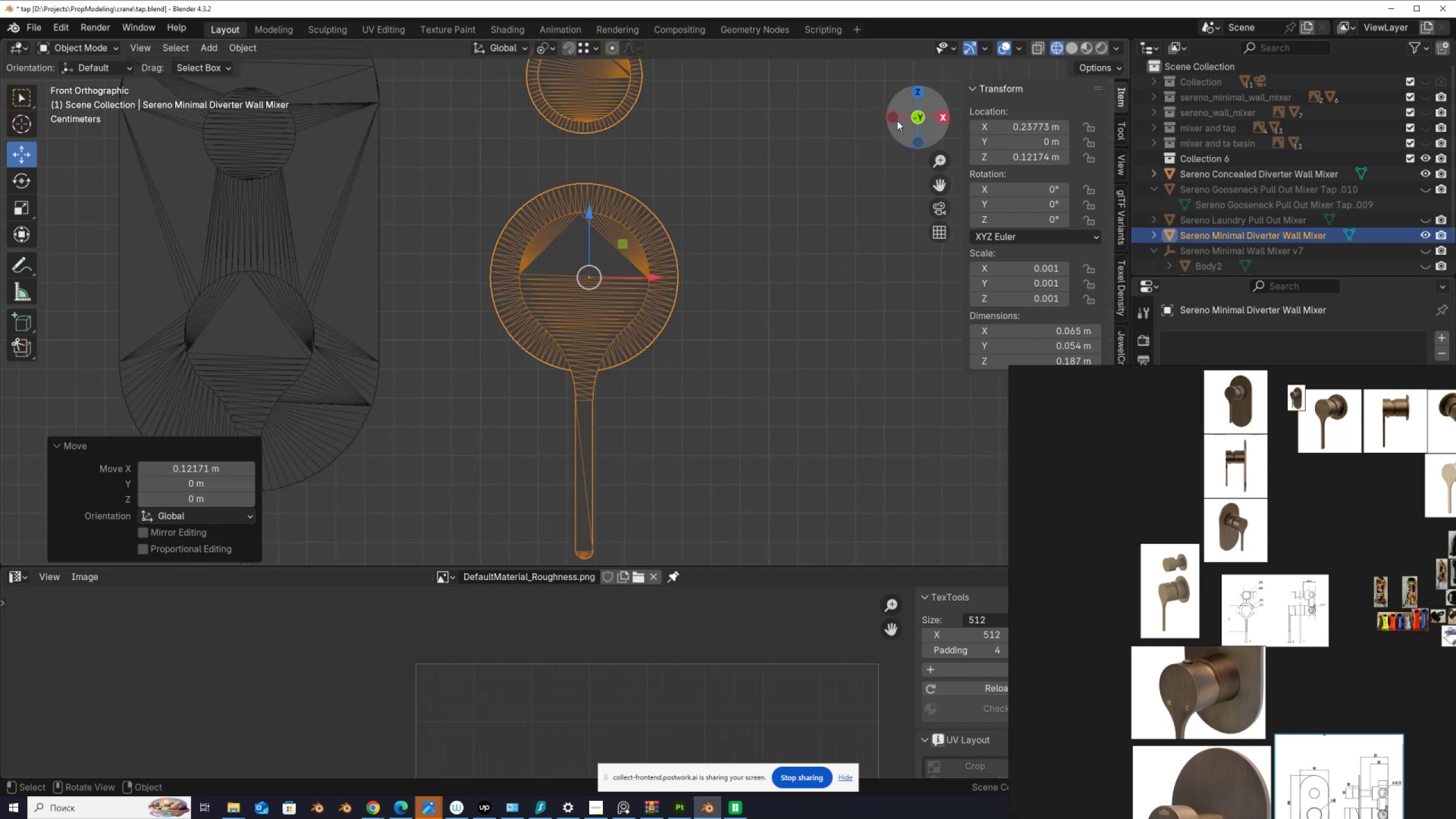 
key(Alt+AltLeft)
 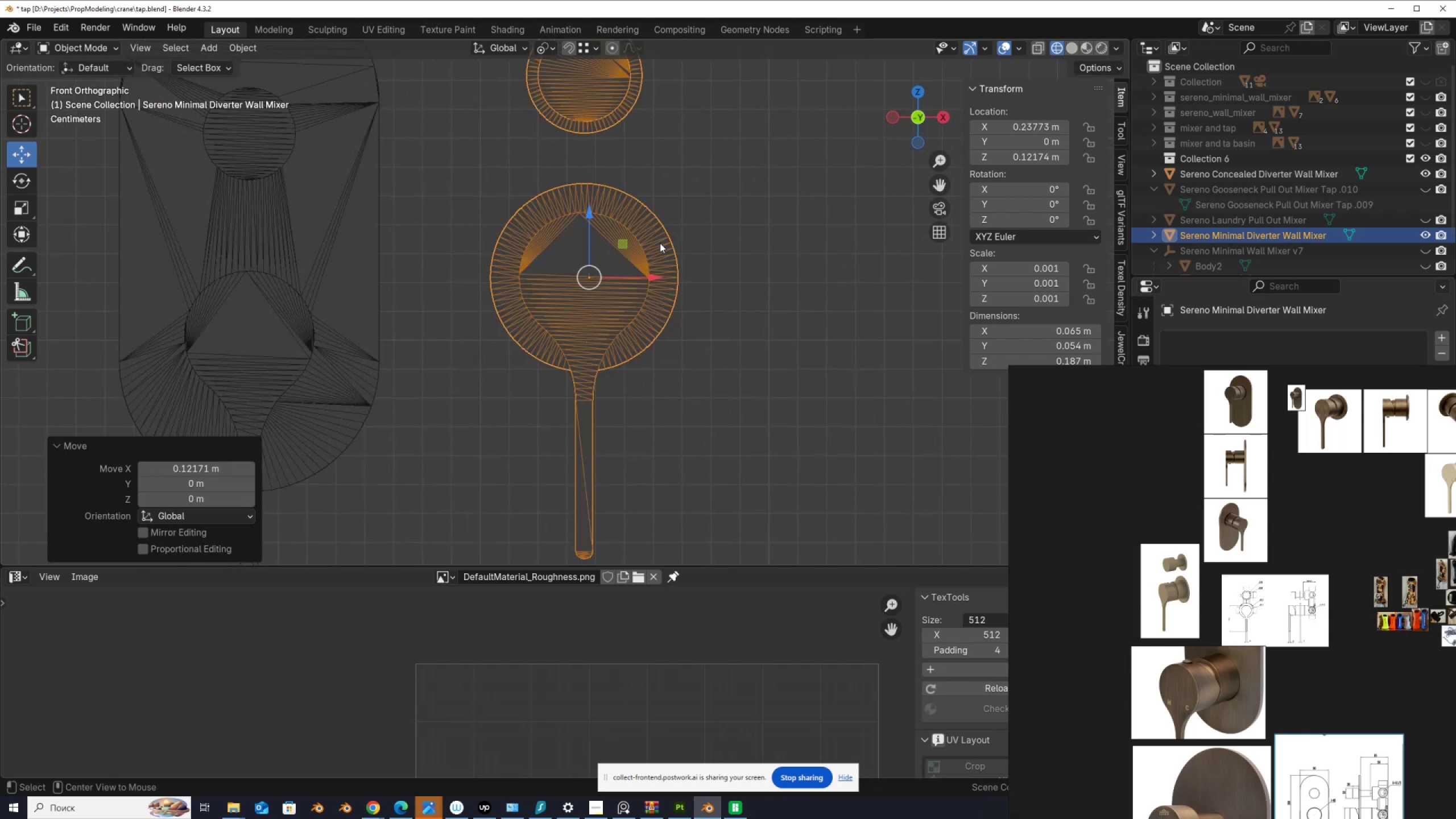 
key(Alt+Z)
 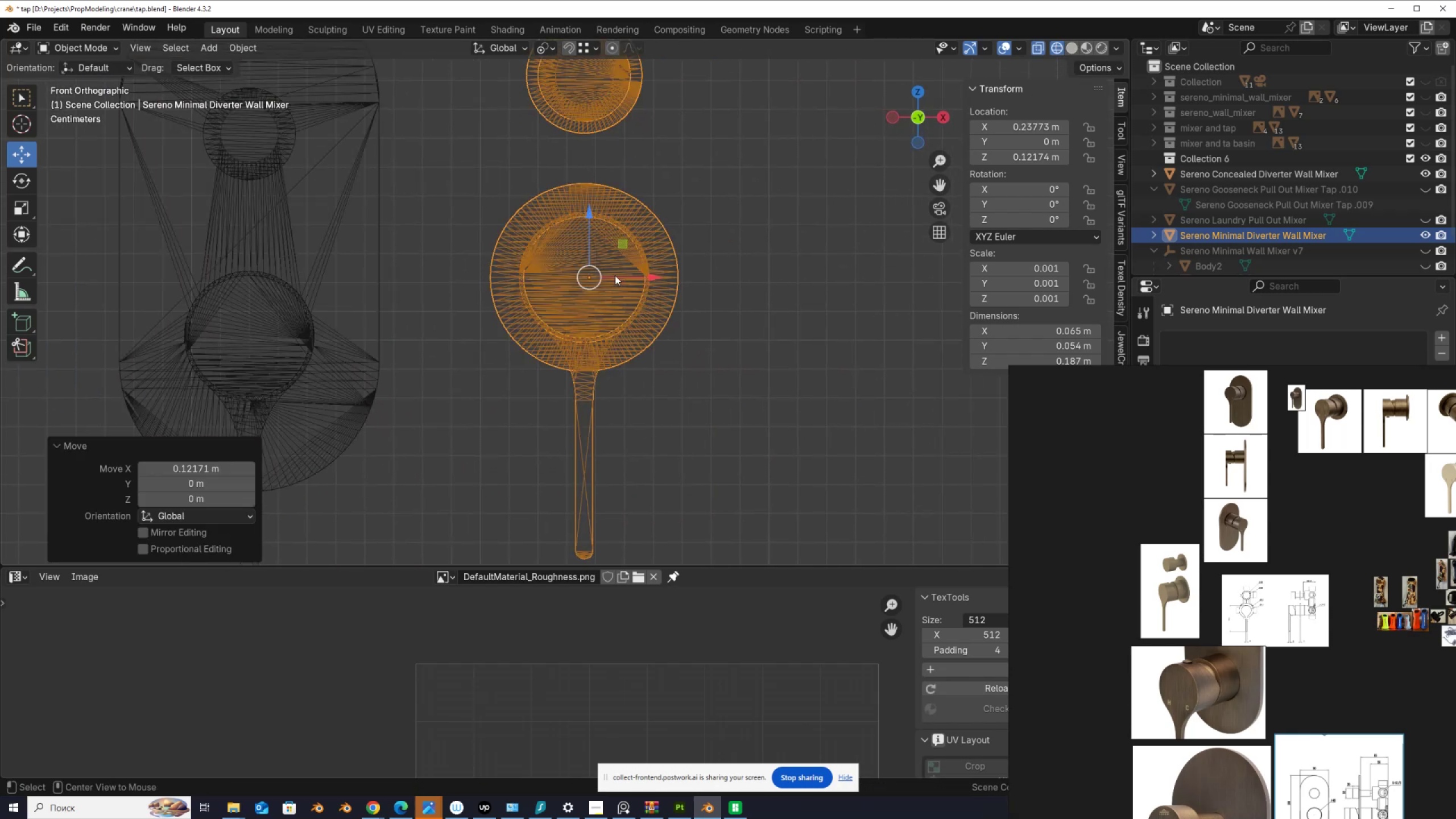 
scroll: coordinate [613, 276], scroll_direction: up, amount: 3.0
 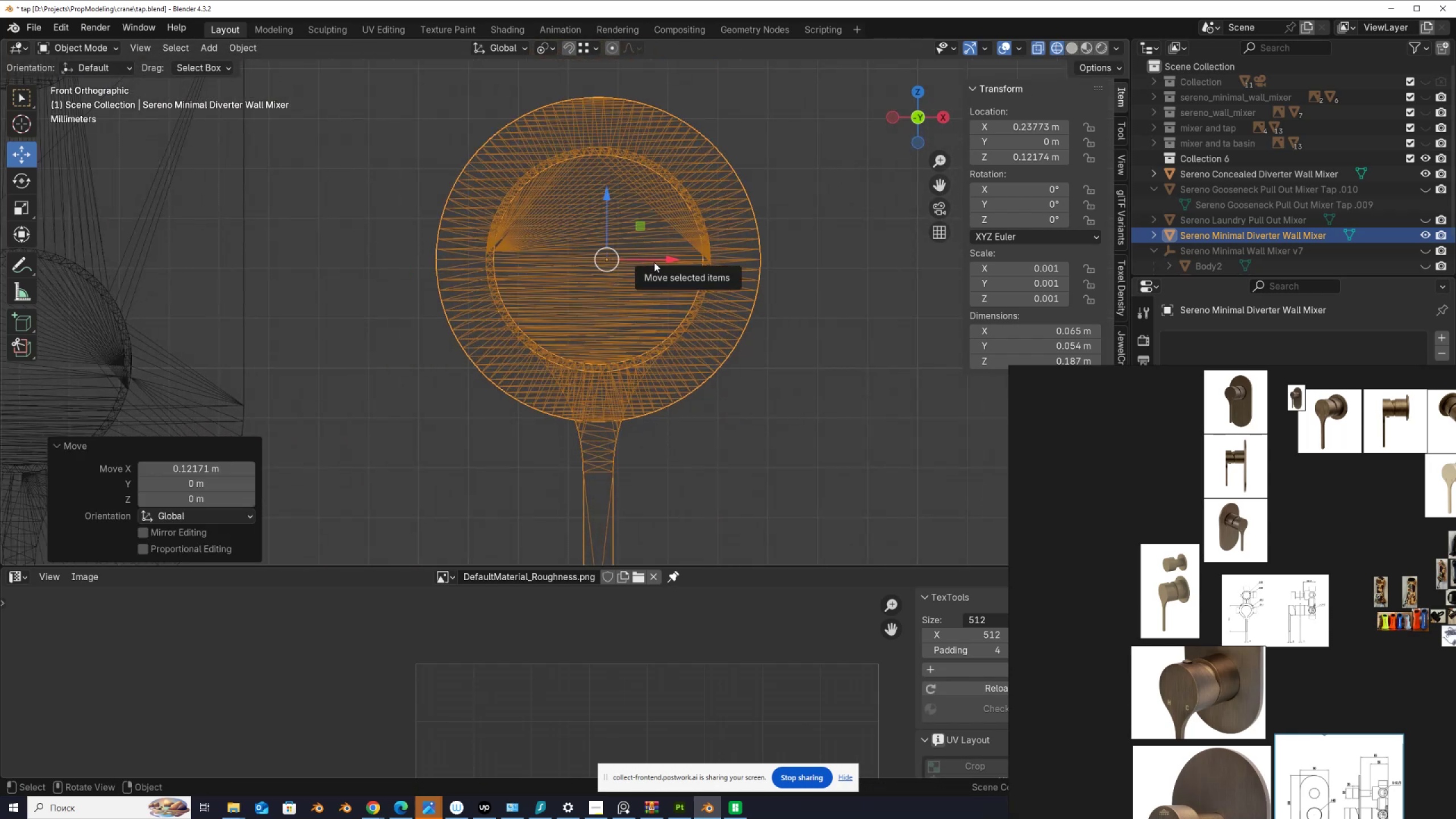 
left_click_drag(start_coordinate=[672, 258], to_coordinate=[598, 151])
 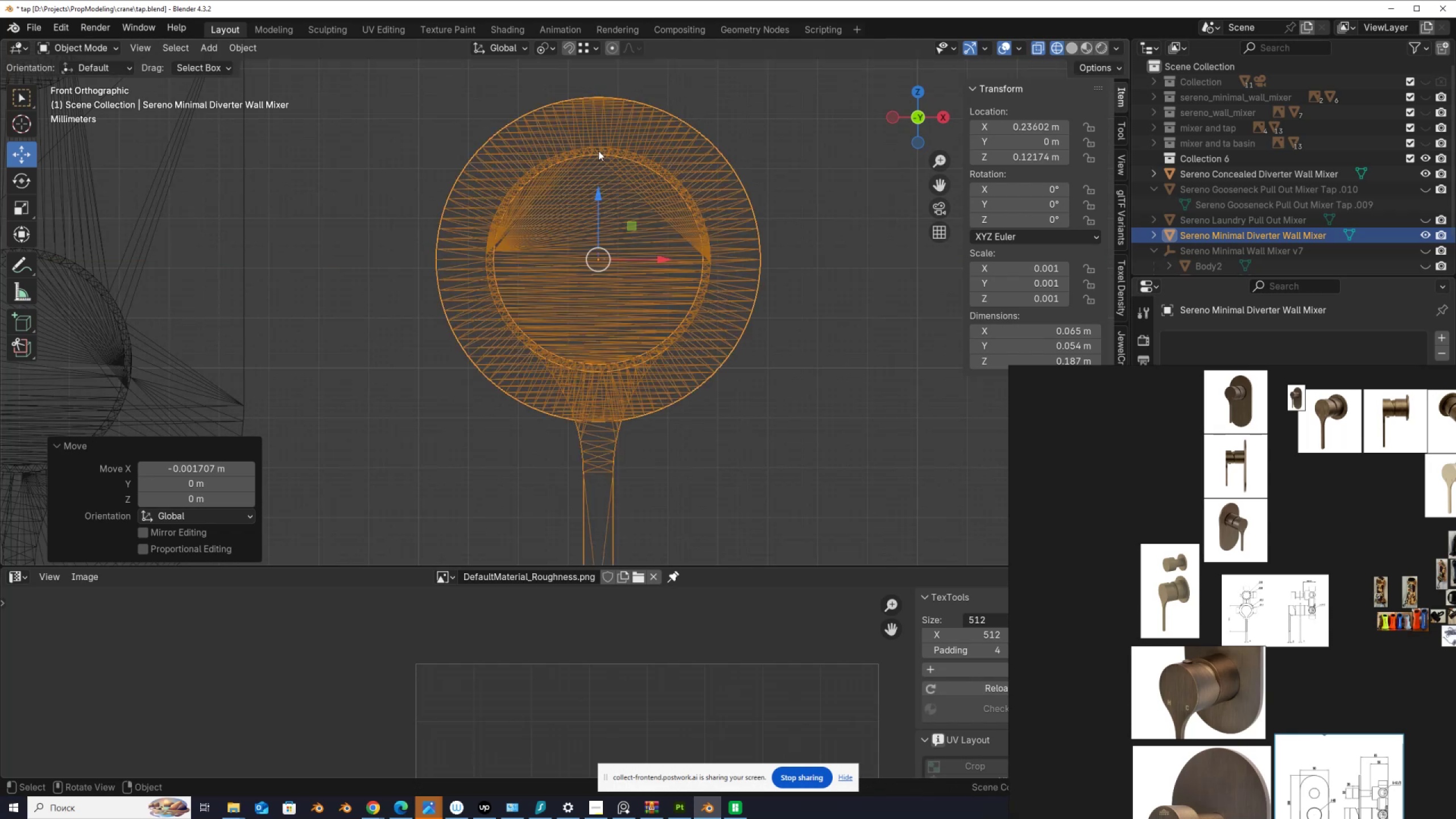 
hold_key(key=ControlLeft, duration=1.52)
 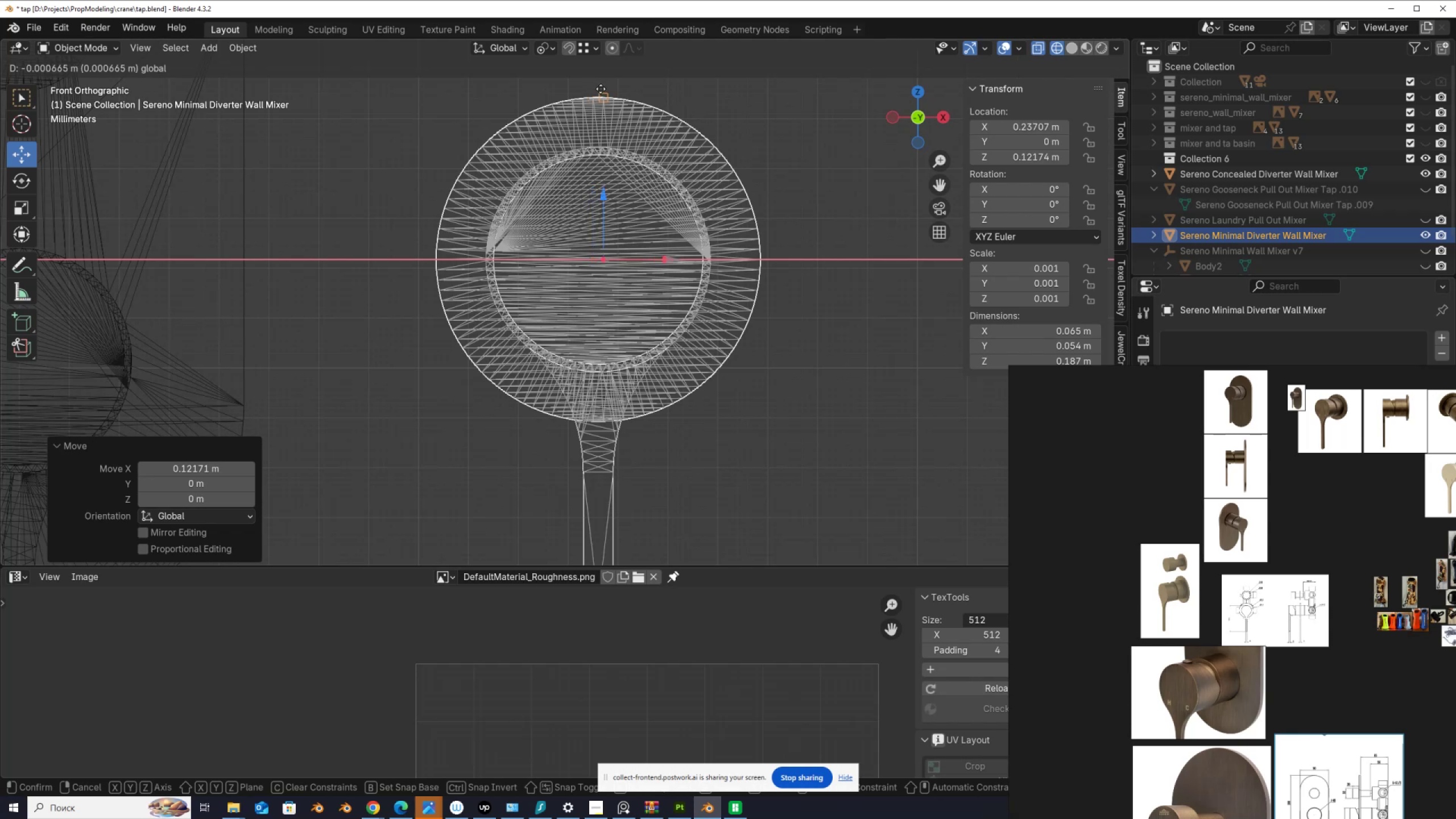 
hold_key(key=ControlLeft, duration=1.52)
 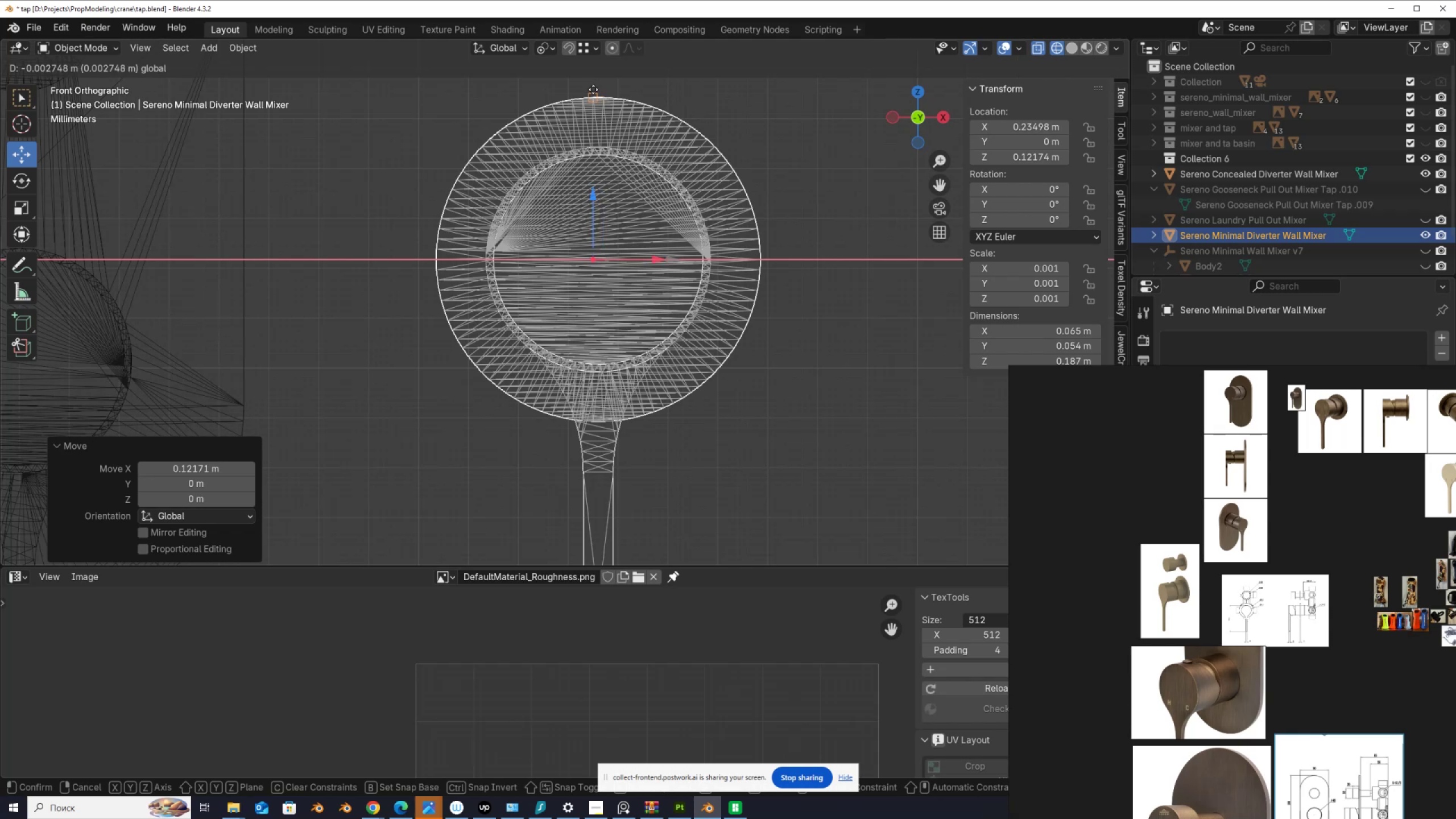 
hold_key(key=ControlLeft, duration=1.53)
 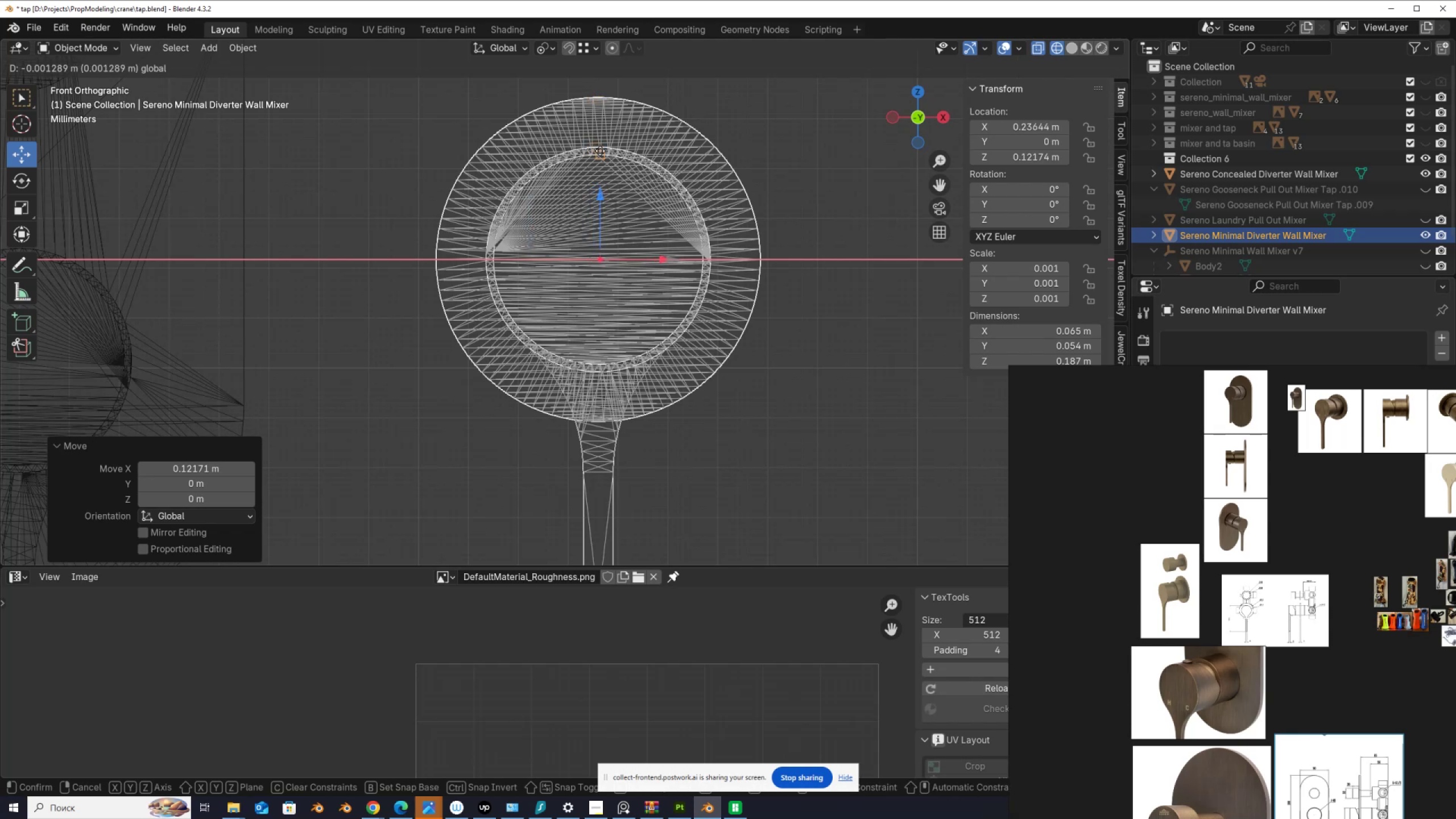 
hold_key(key=ControlLeft, duration=1.48)
 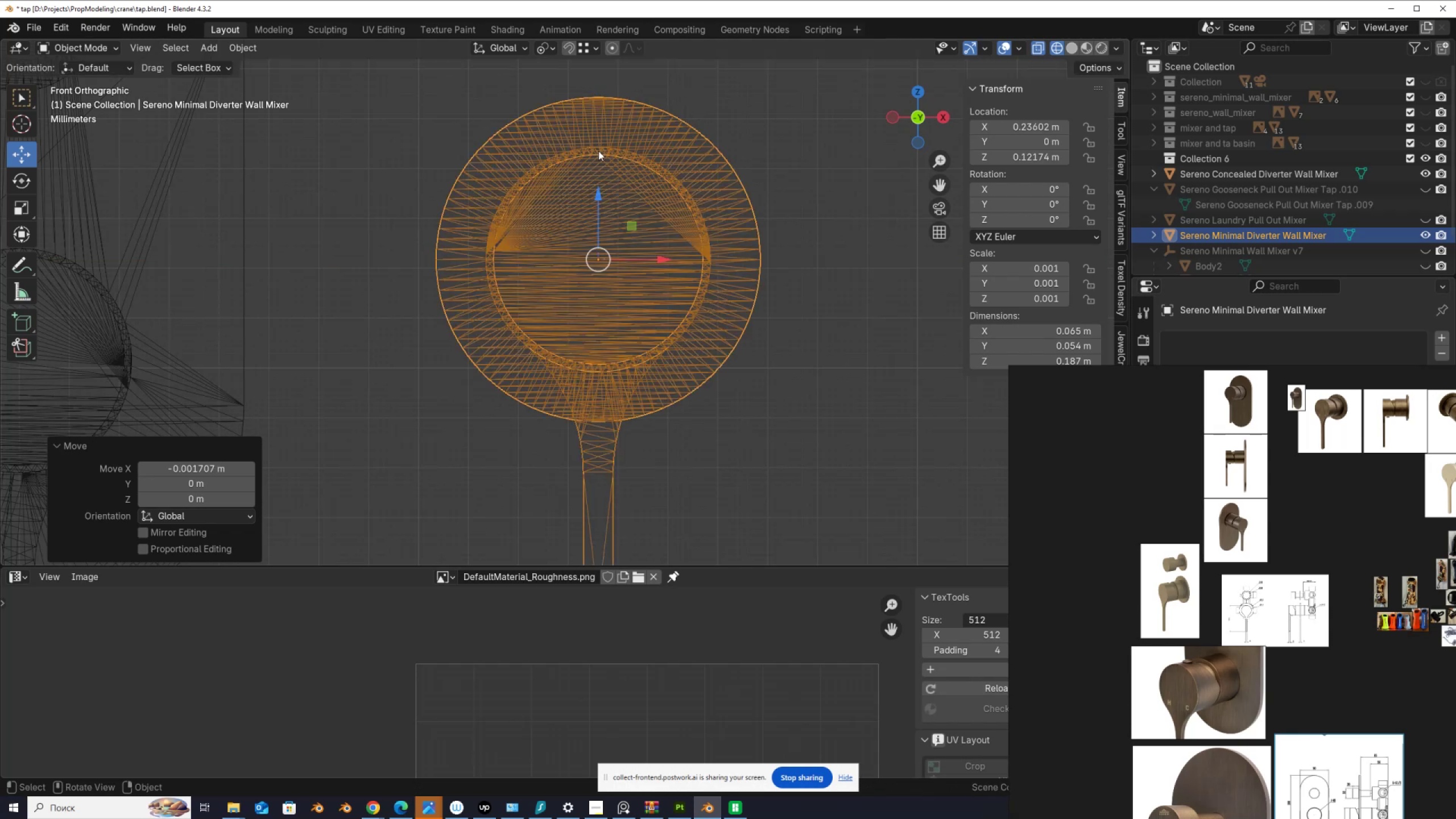 
key(Tab)
 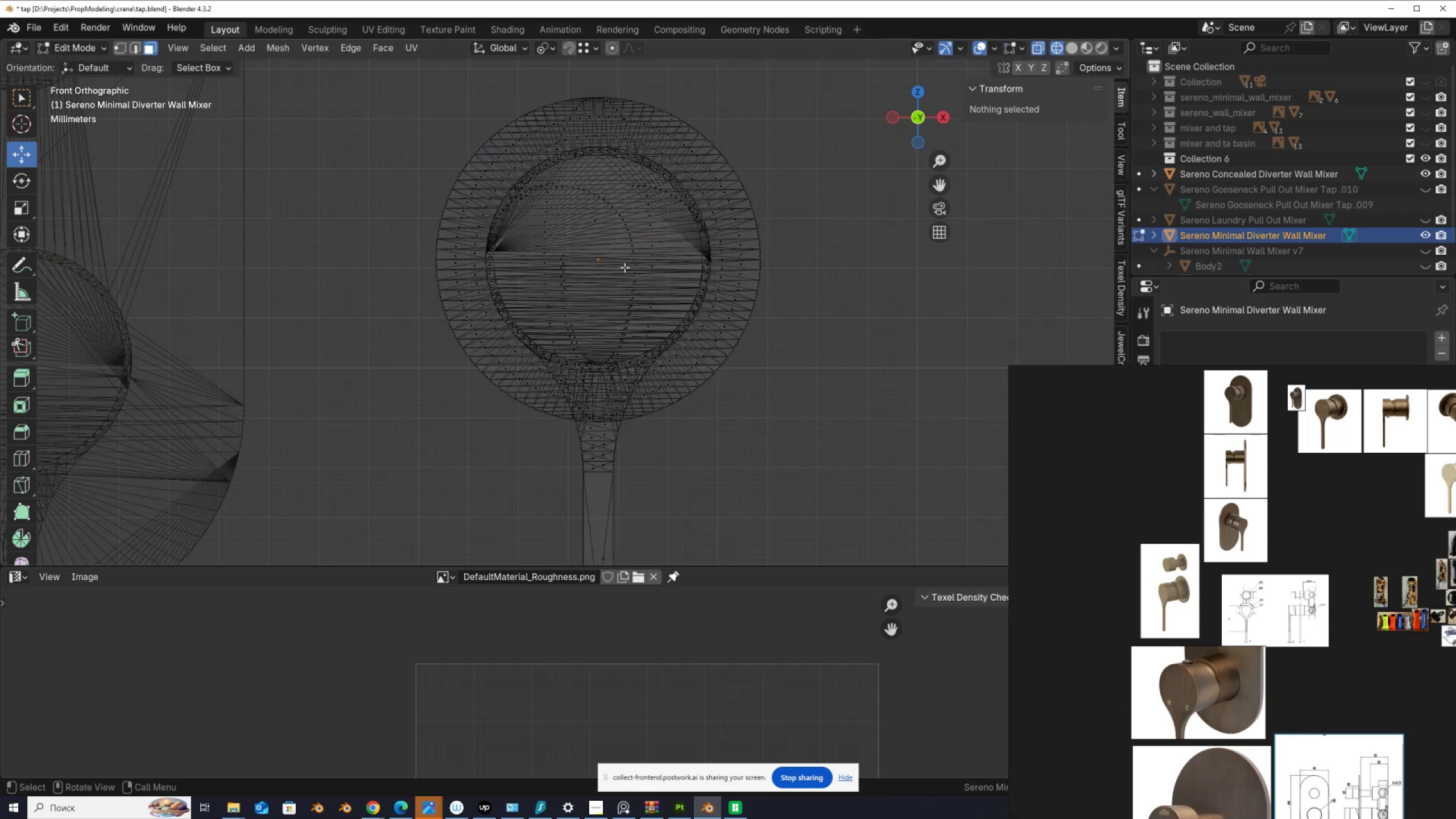 
scroll: coordinate [629, 280], scroll_direction: down, amount: 7.0
 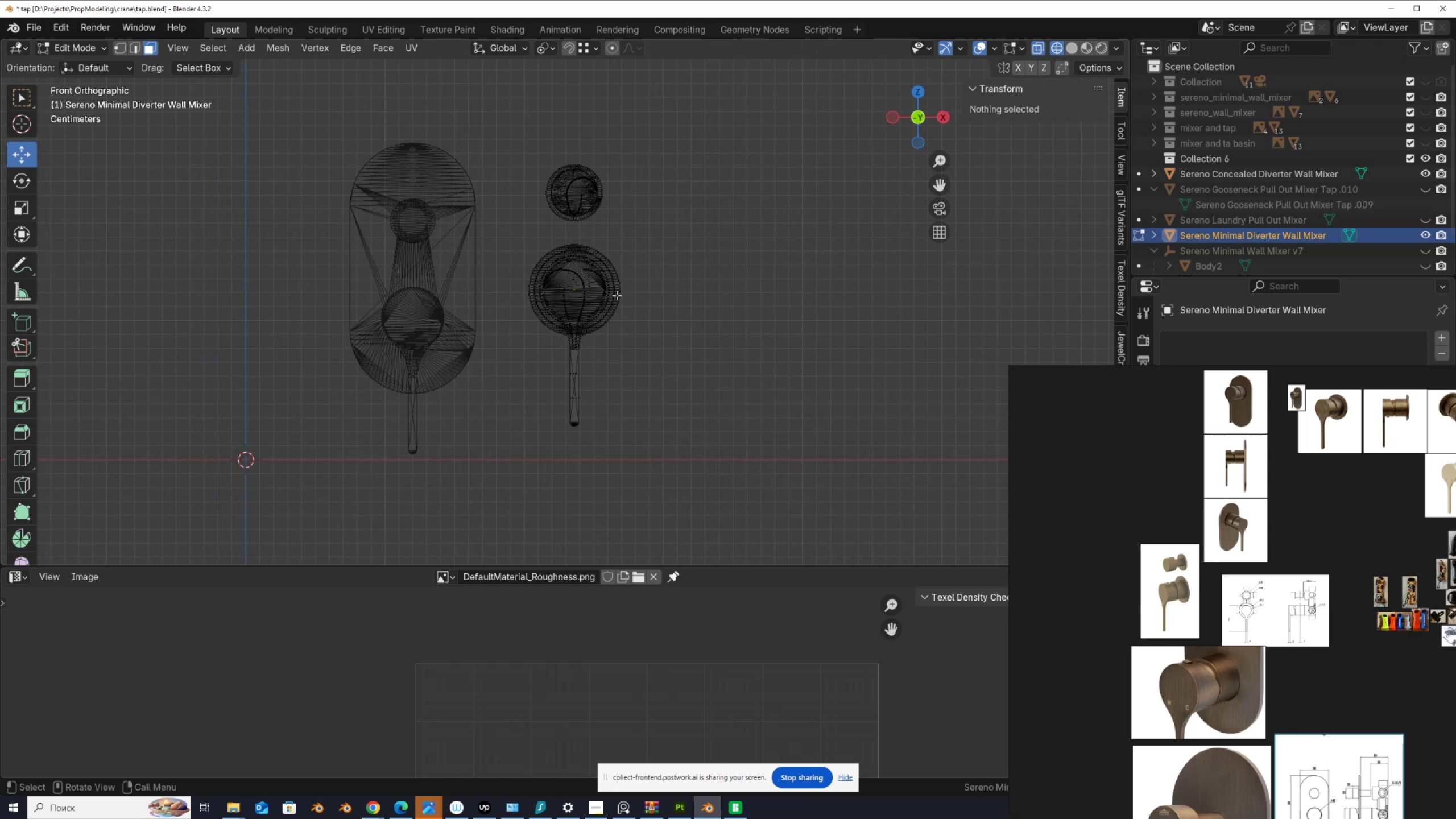 
key(Tab)
 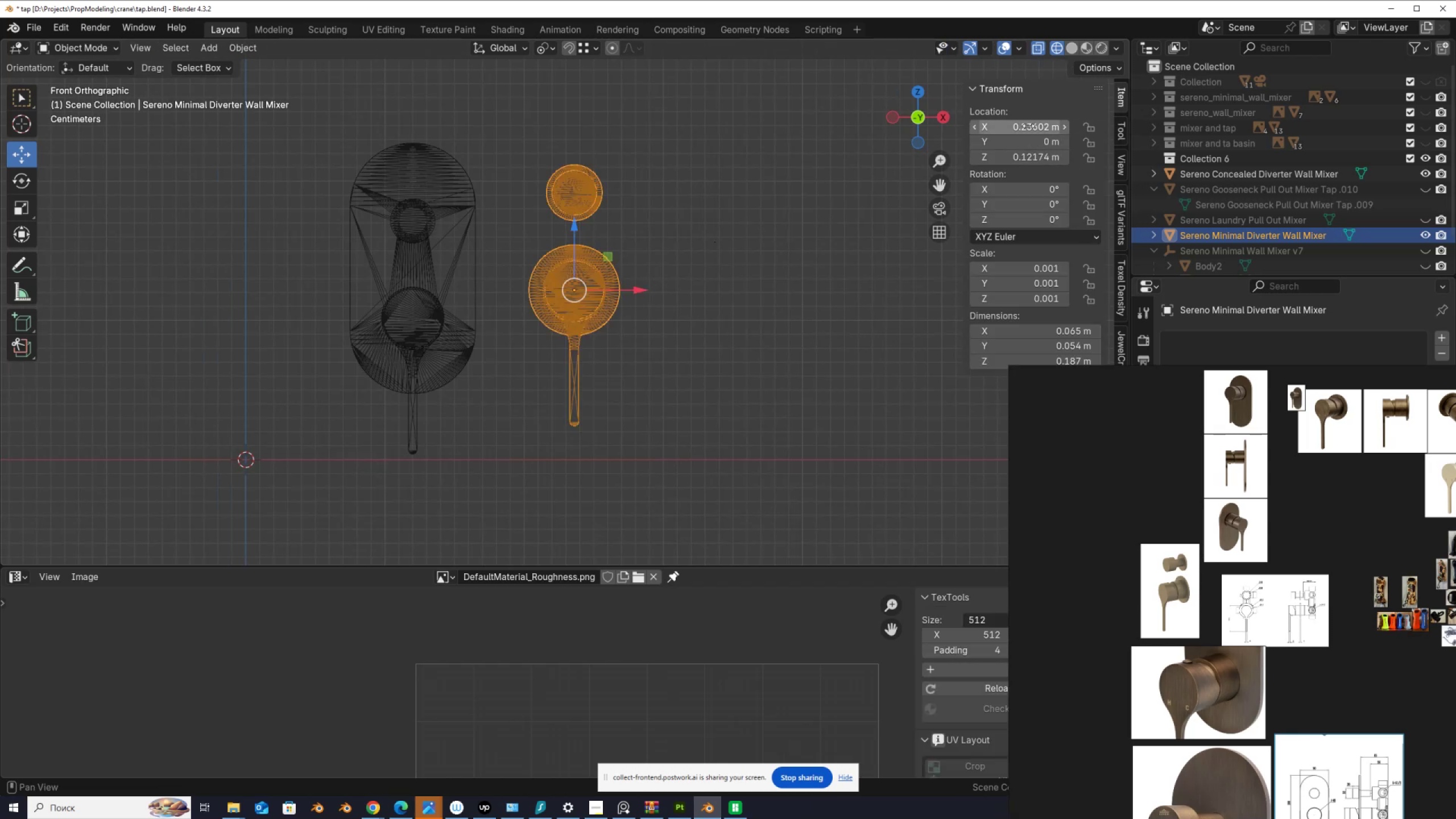 
key(Backspace)
 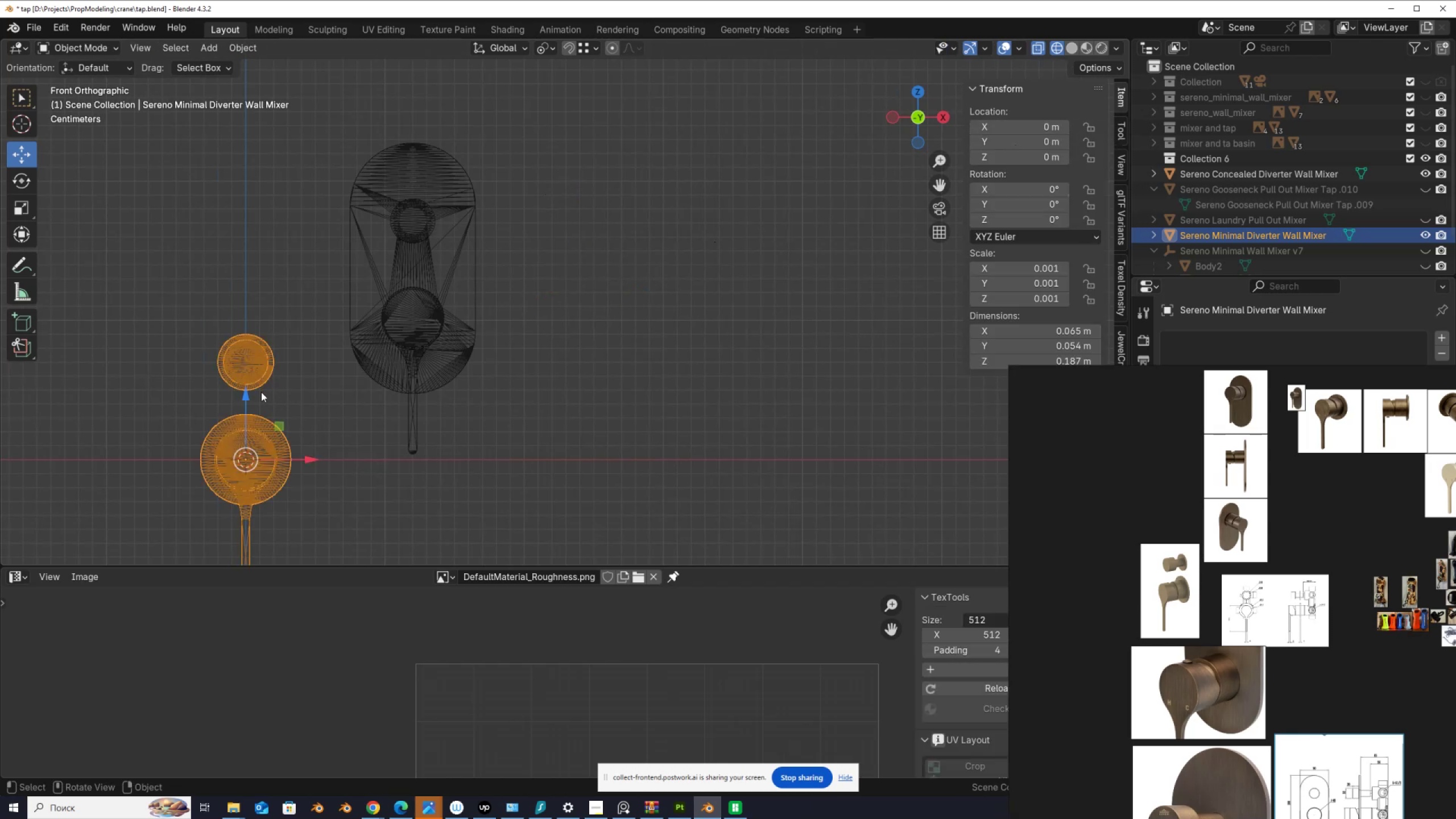 
left_click_drag(start_coordinate=[246, 398], to_coordinate=[247, 258])
 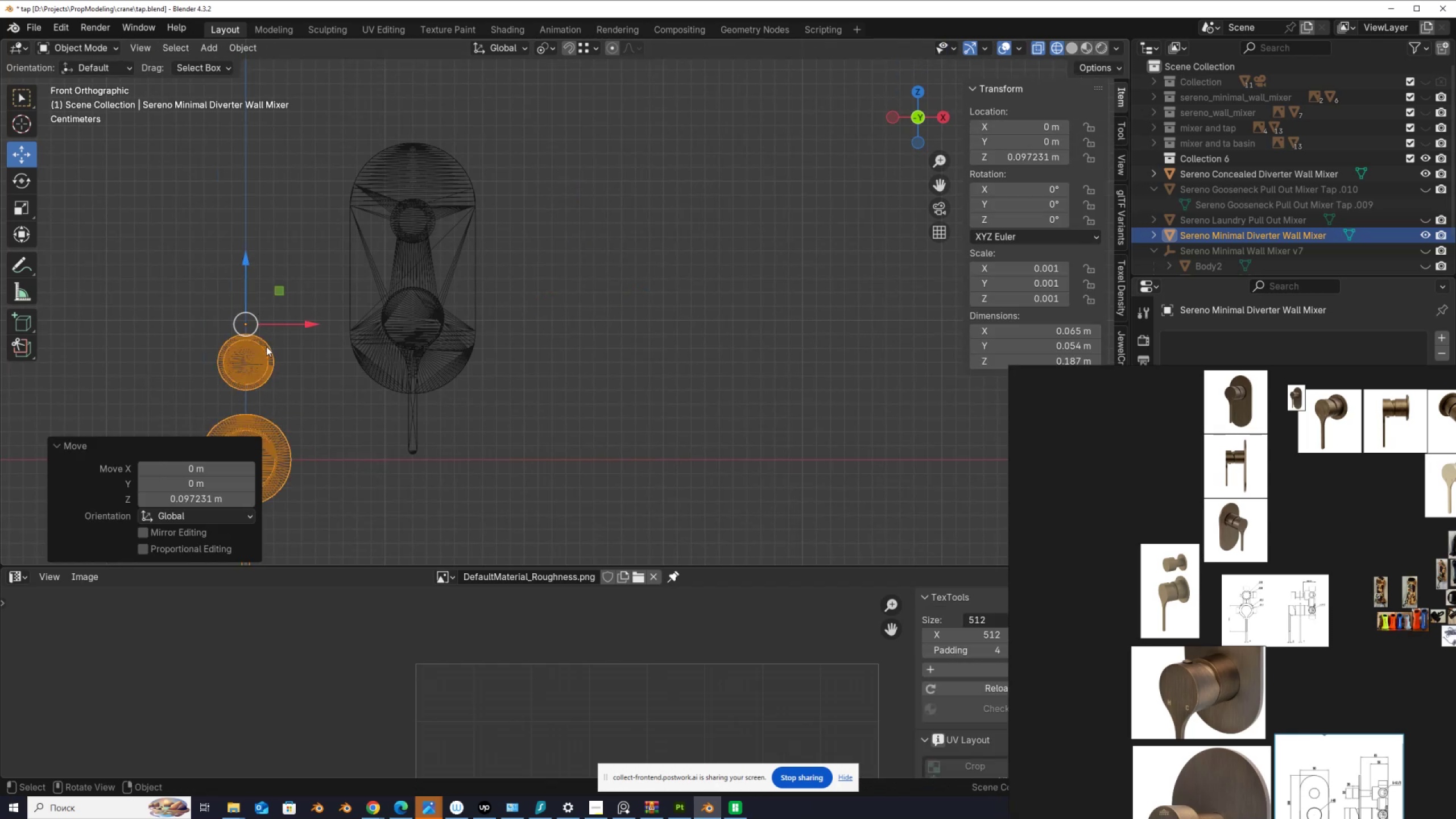 
key(Control+ControlLeft)
 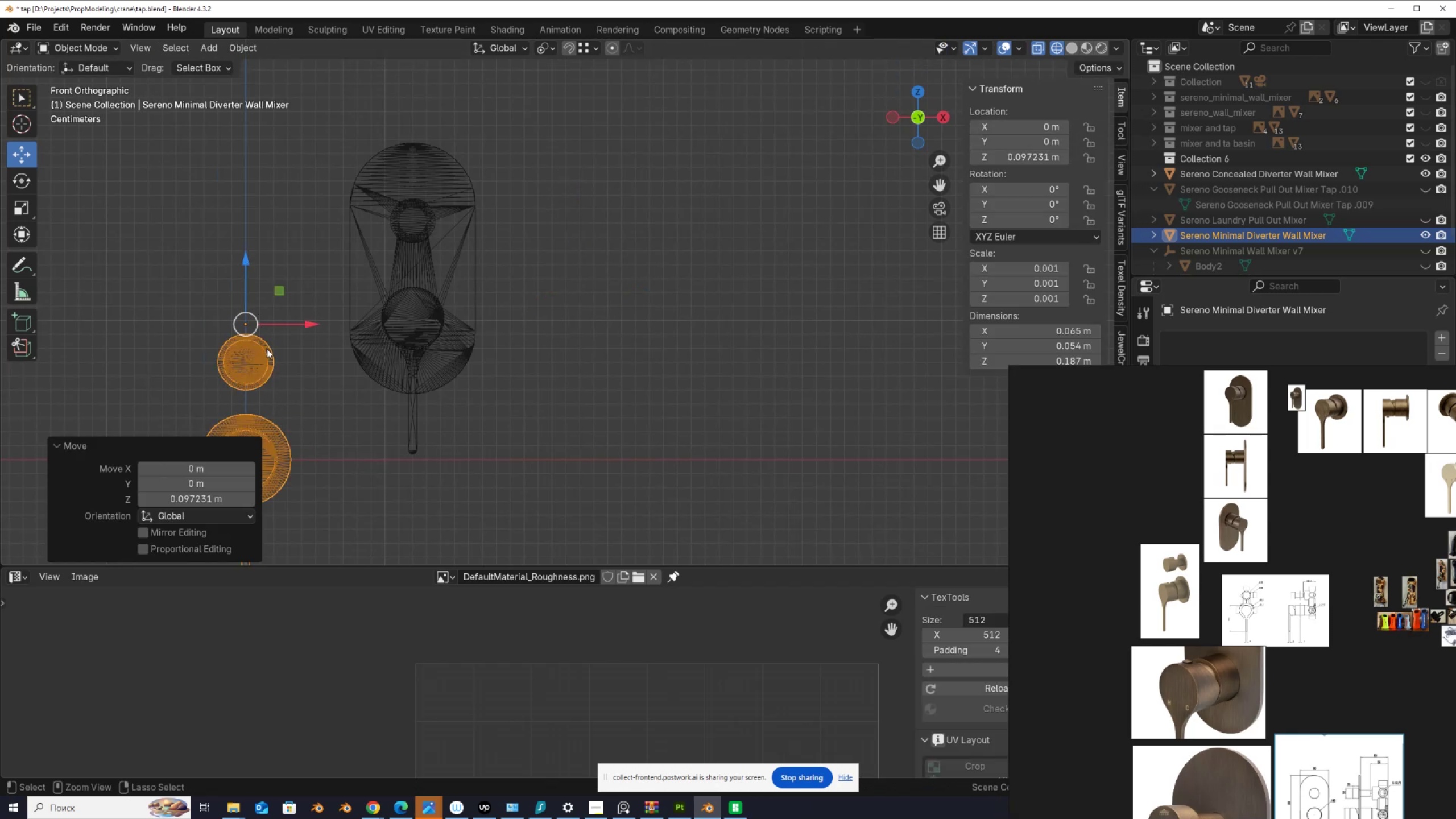 
key(Control+Z)
 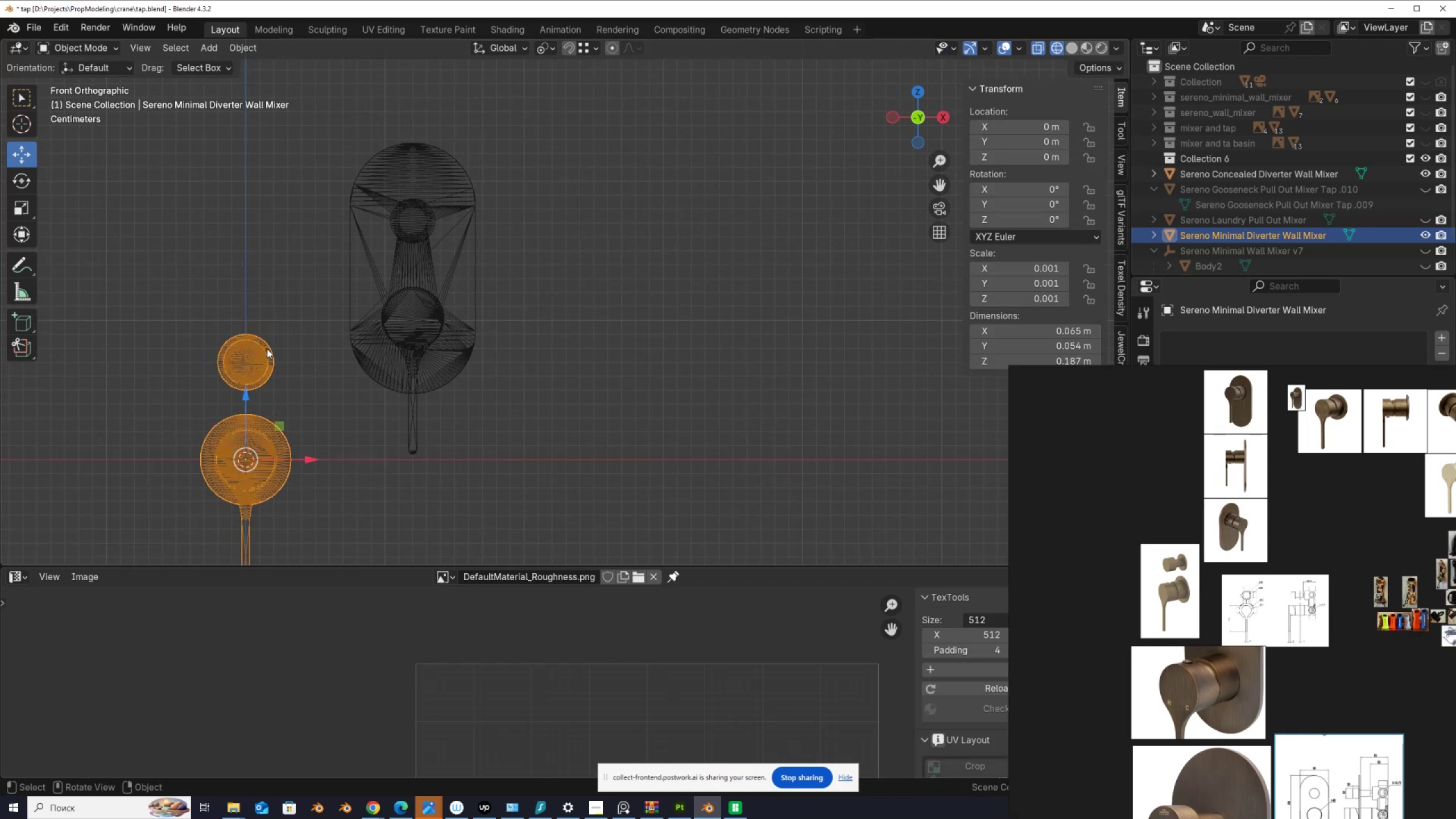 
key(Q)
 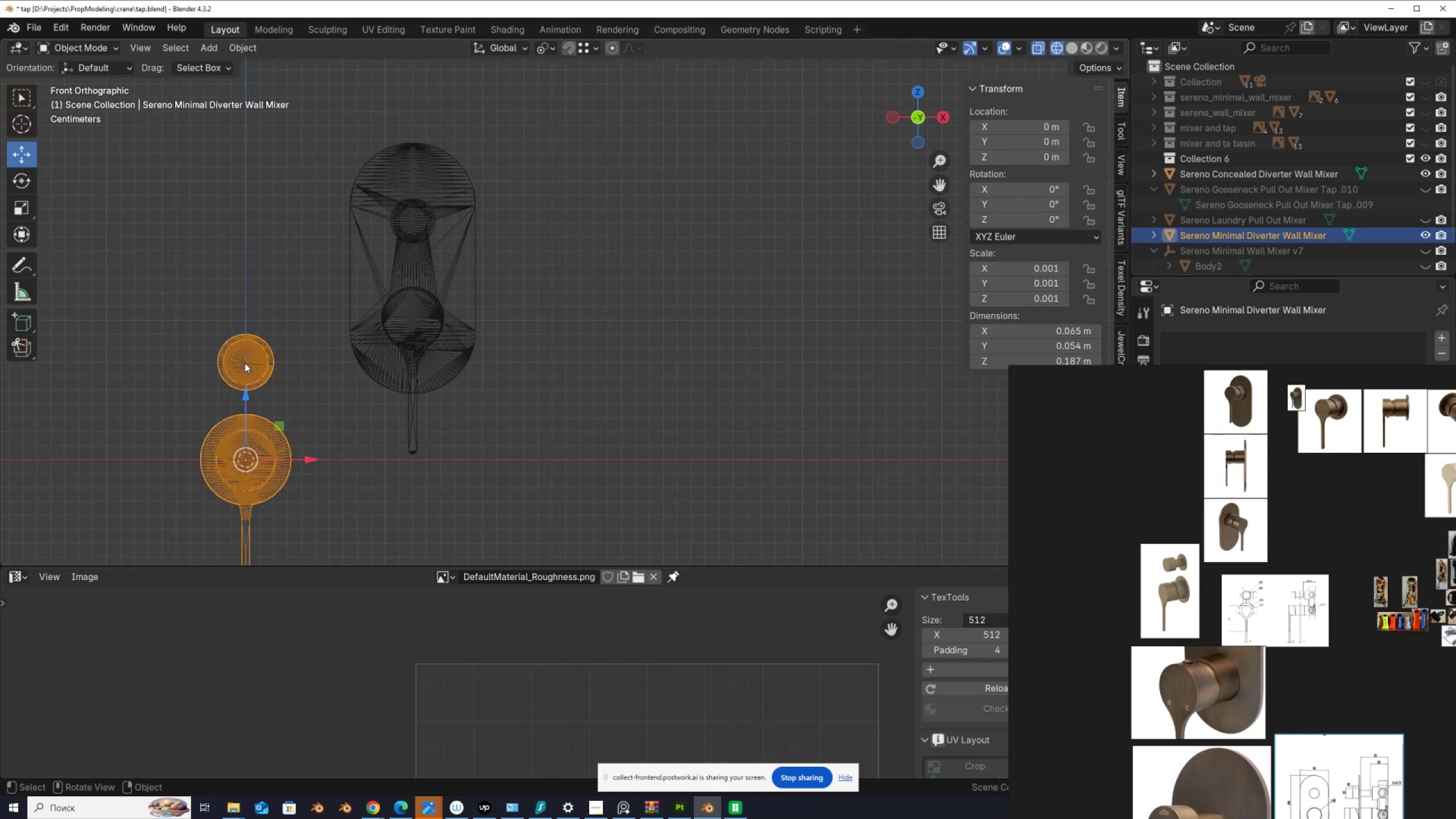 
left_click_drag(start_coordinate=[248, 396], to_coordinate=[255, 210])
 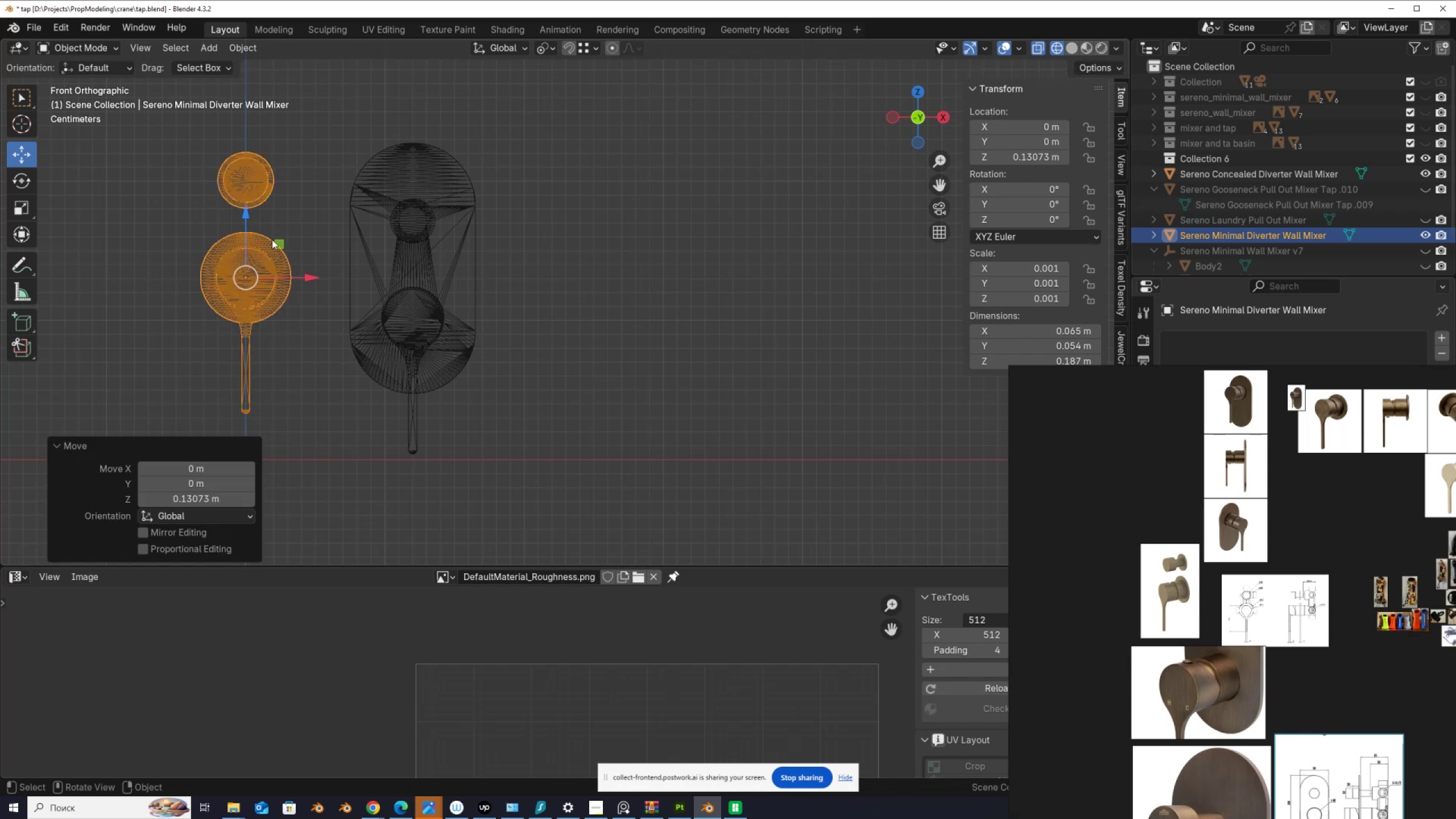 
hold_key(key=ShiftLeft, duration=0.4)
 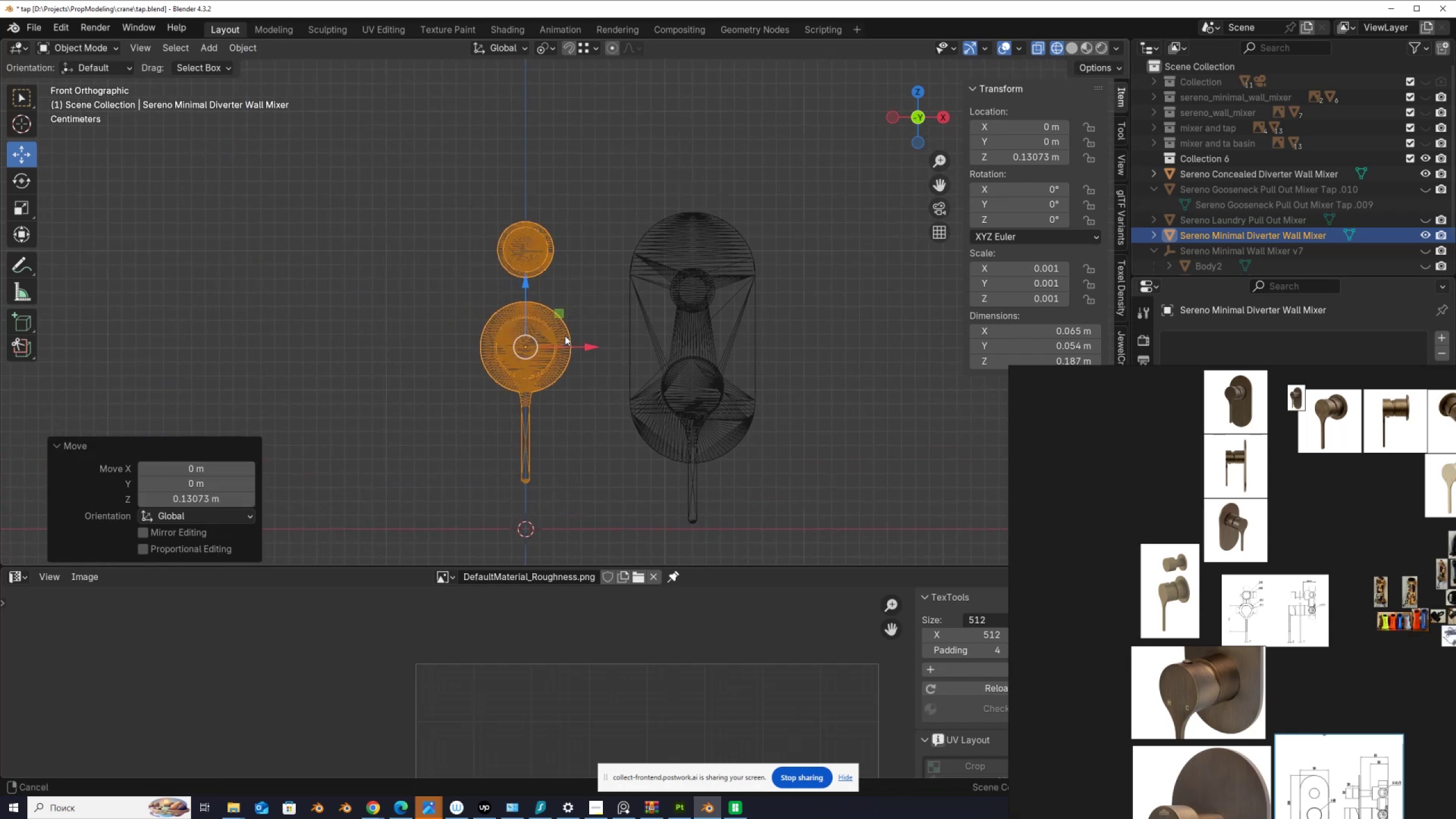 
scroll: coordinate [564, 336], scroll_direction: up, amount: 2.0
 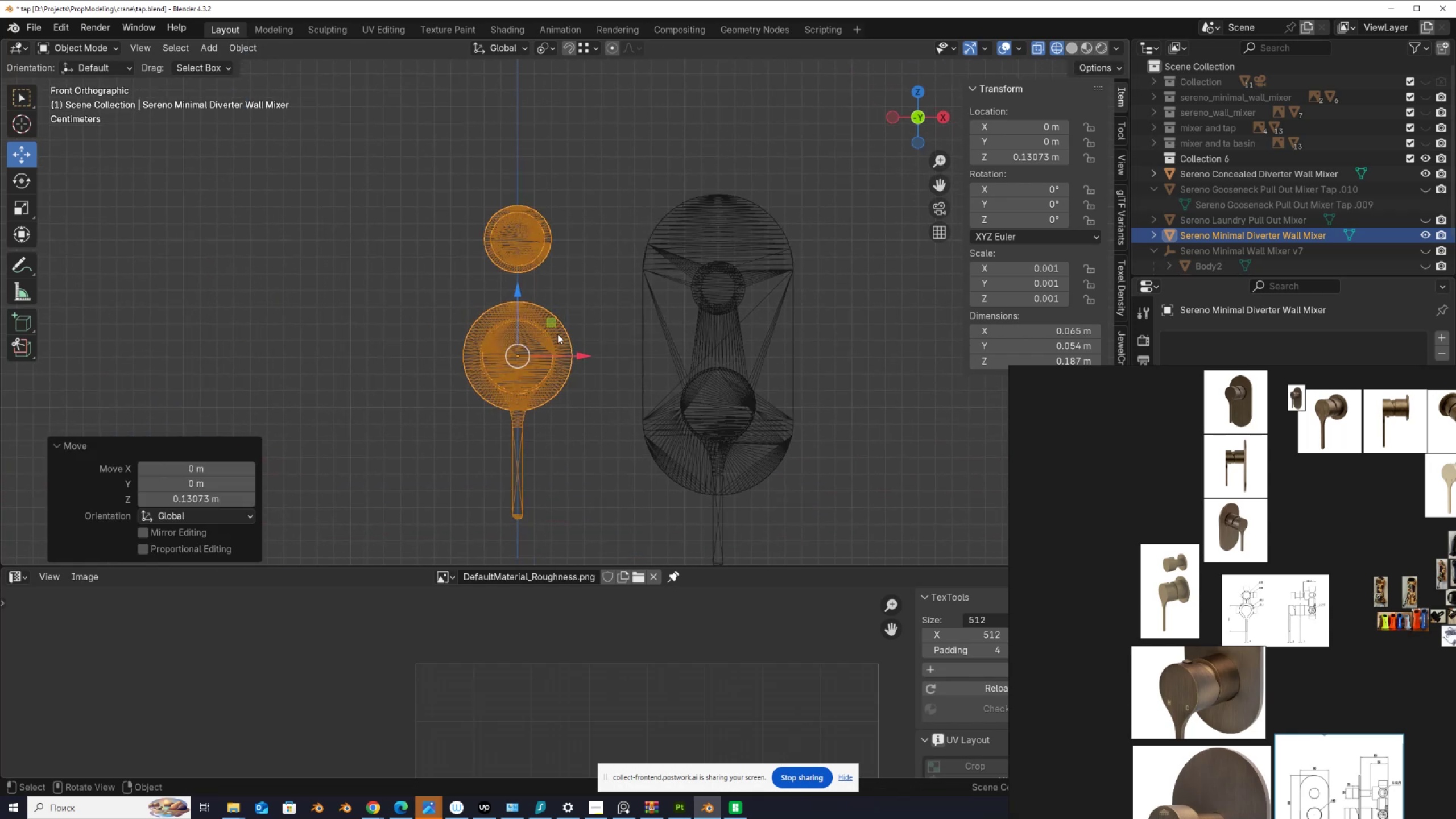 
key(Alt+AltLeft)
 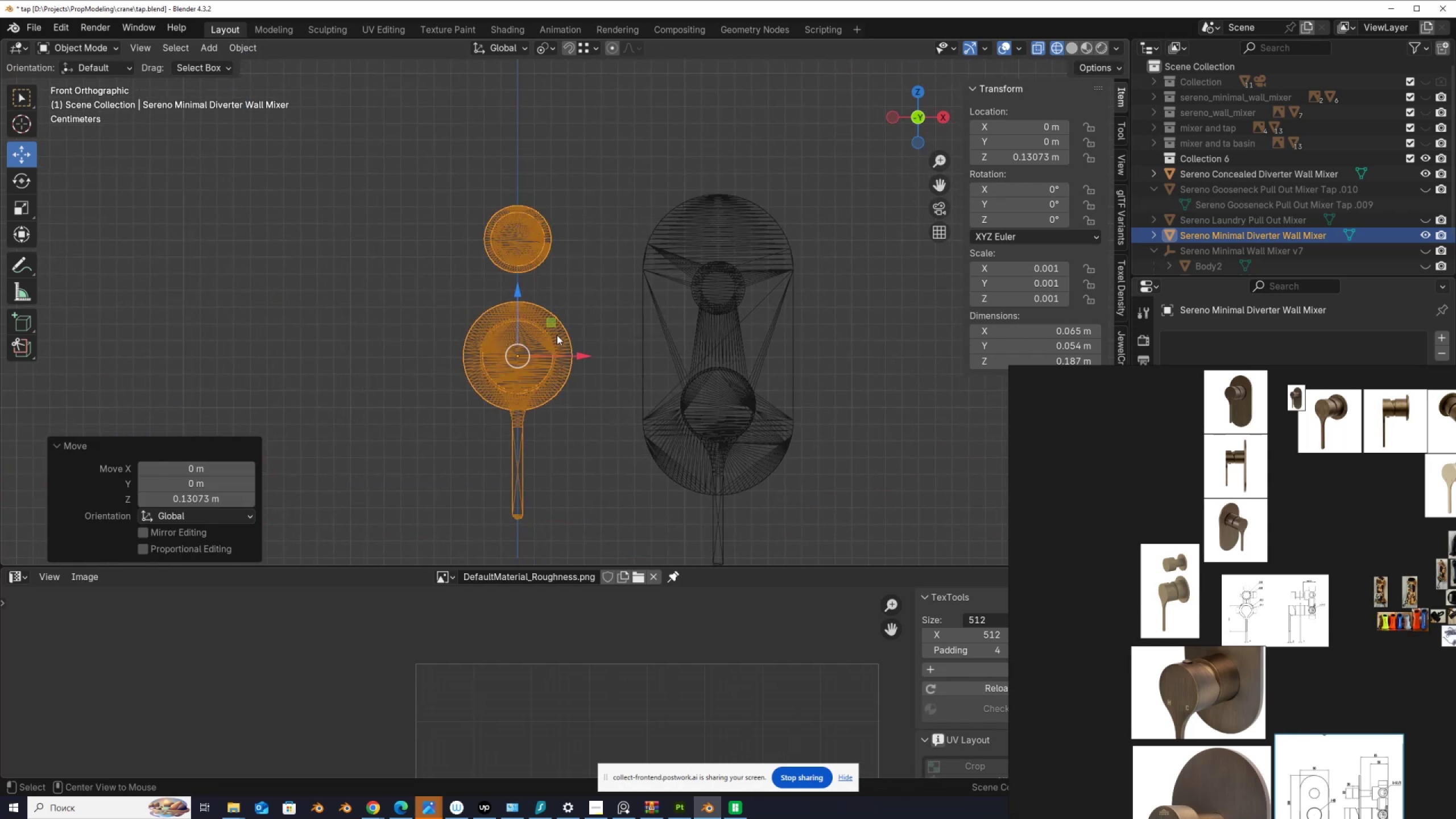 
key(Alt+Z)
 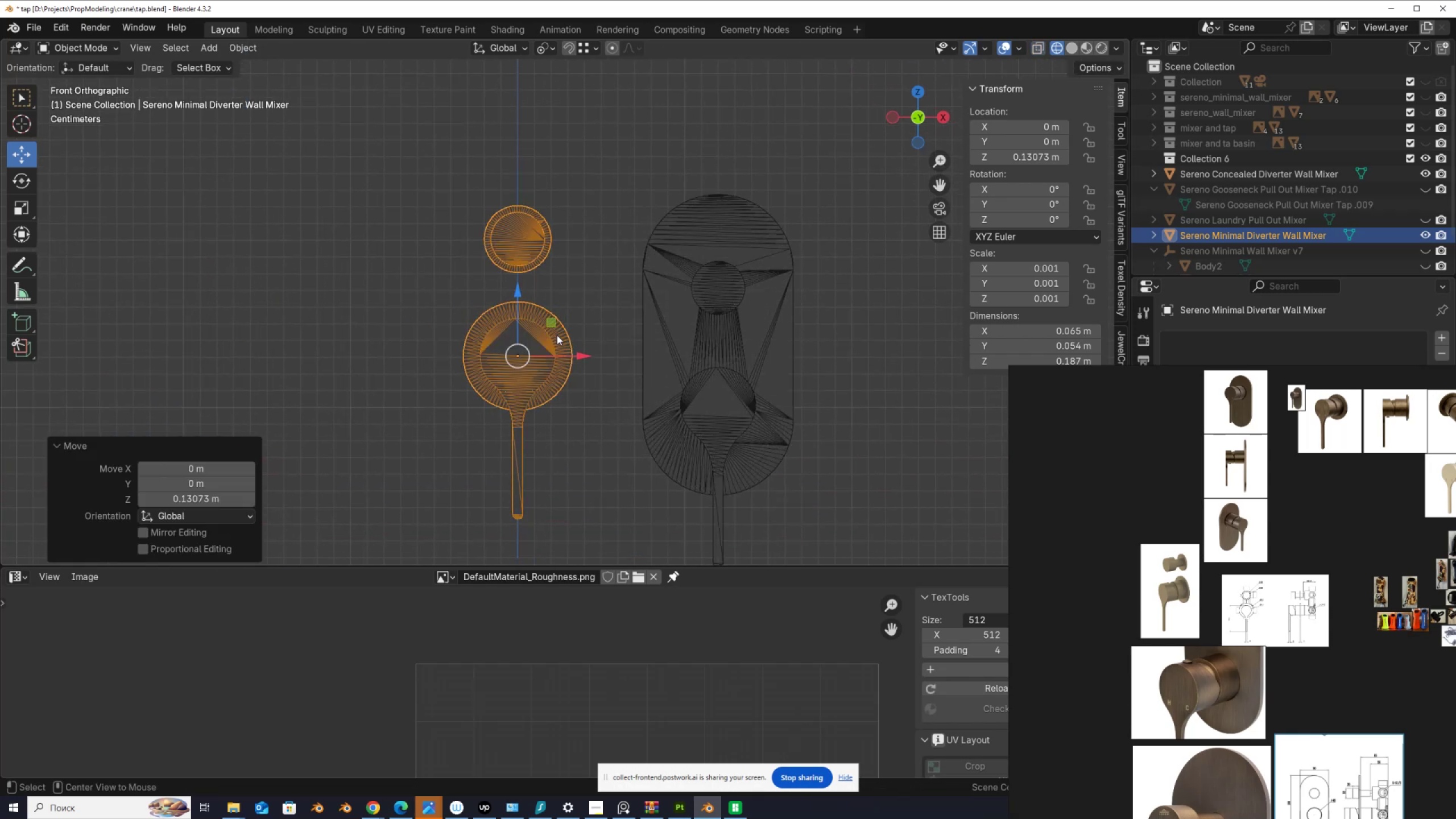 
mouse_move([560, 359])
 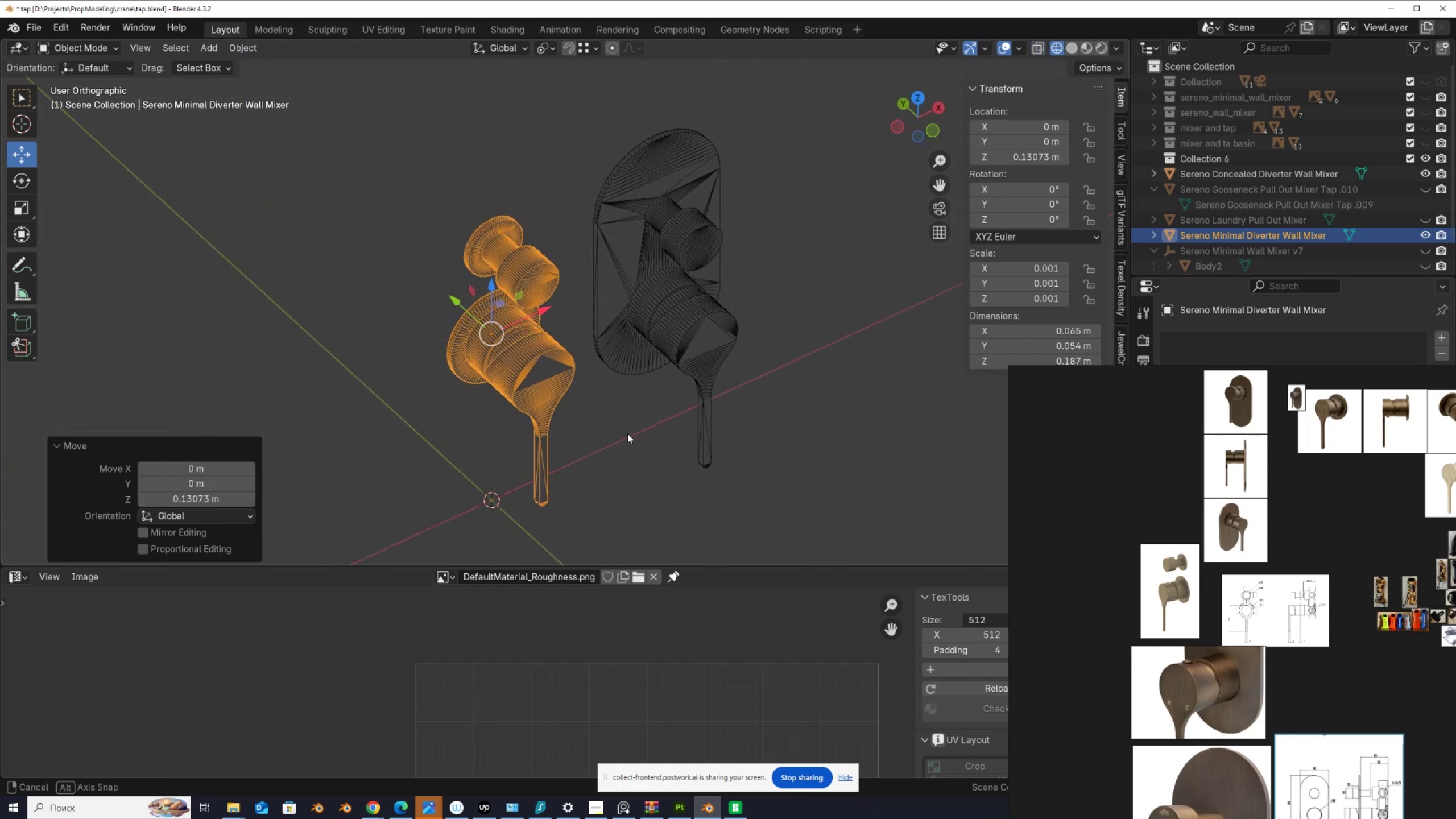 
key(Alt+AltLeft)
 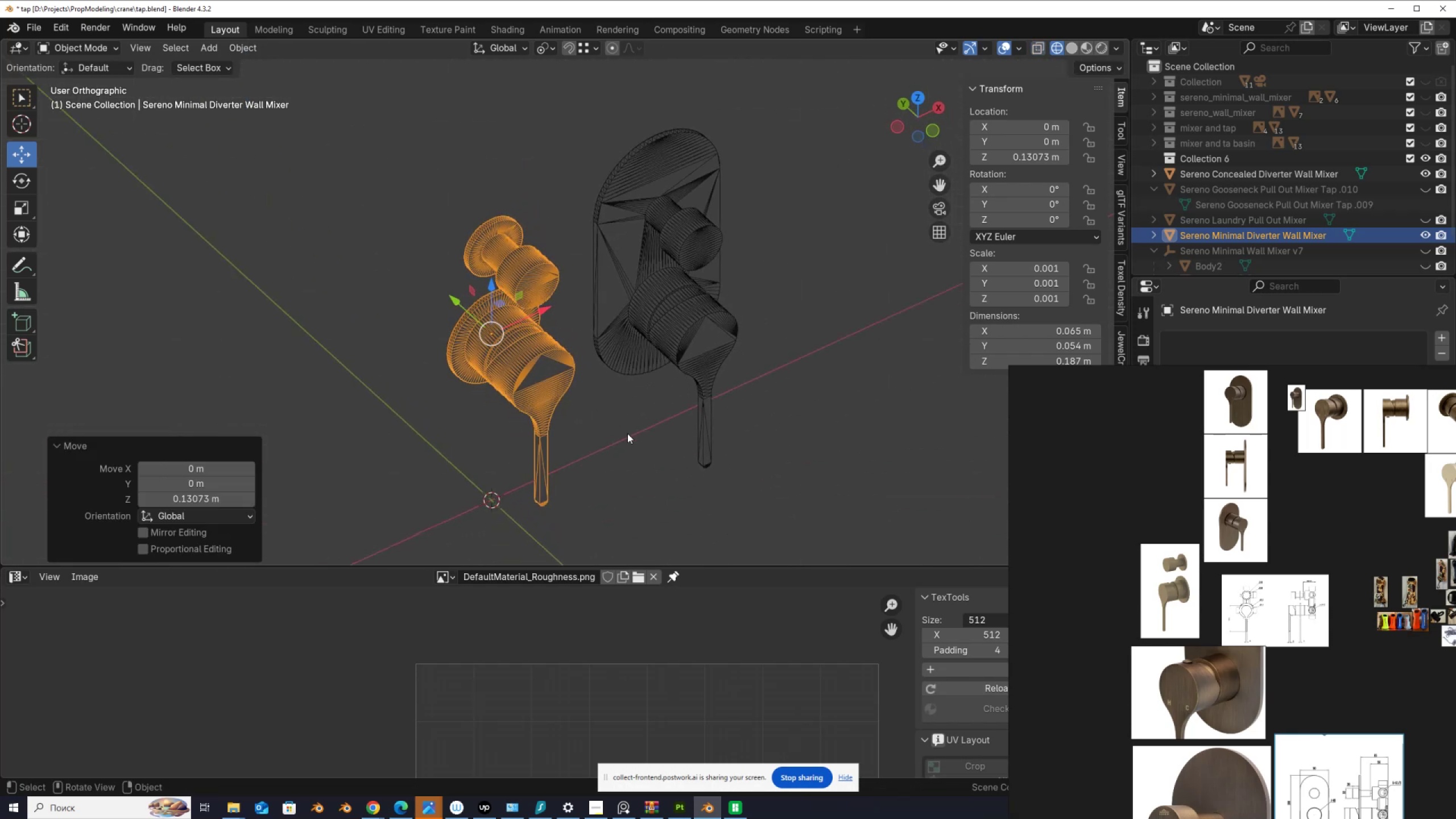 
key(Alt+Z)
 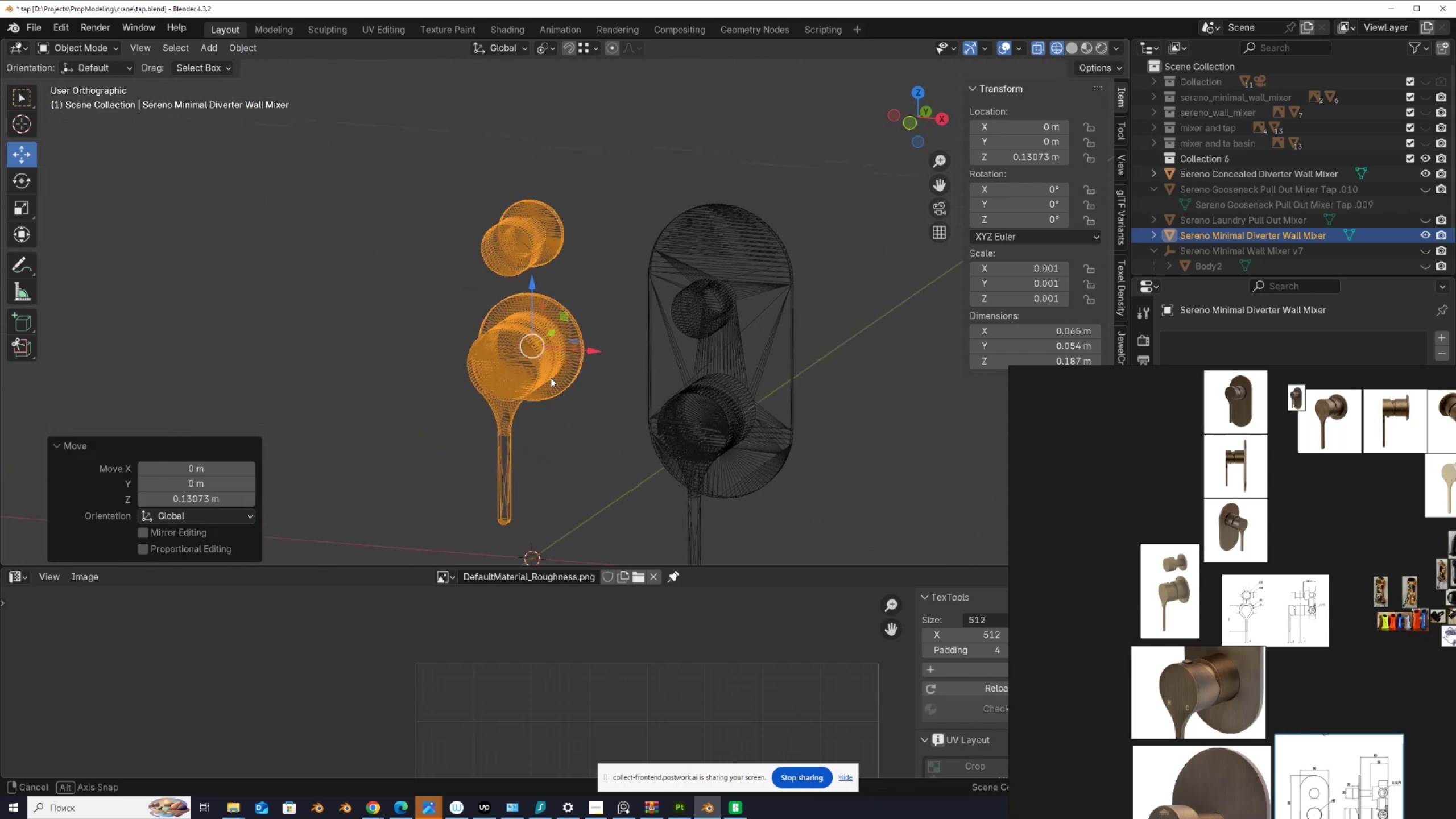 
hold_key(key=AltLeft, duration=0.43)
 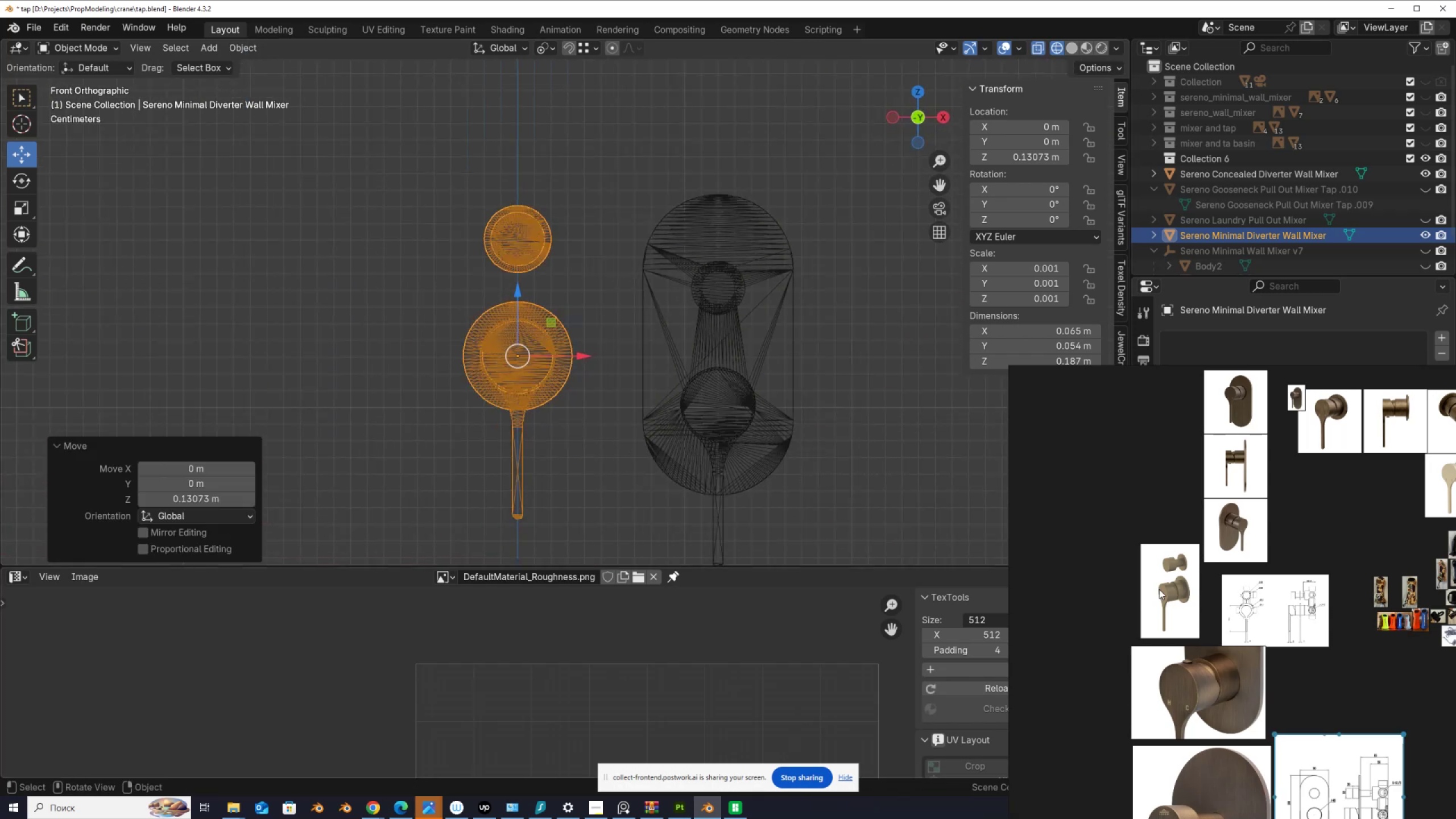 
scroll: coordinate [1112, 610], scroll_direction: up, amount: 10.0
 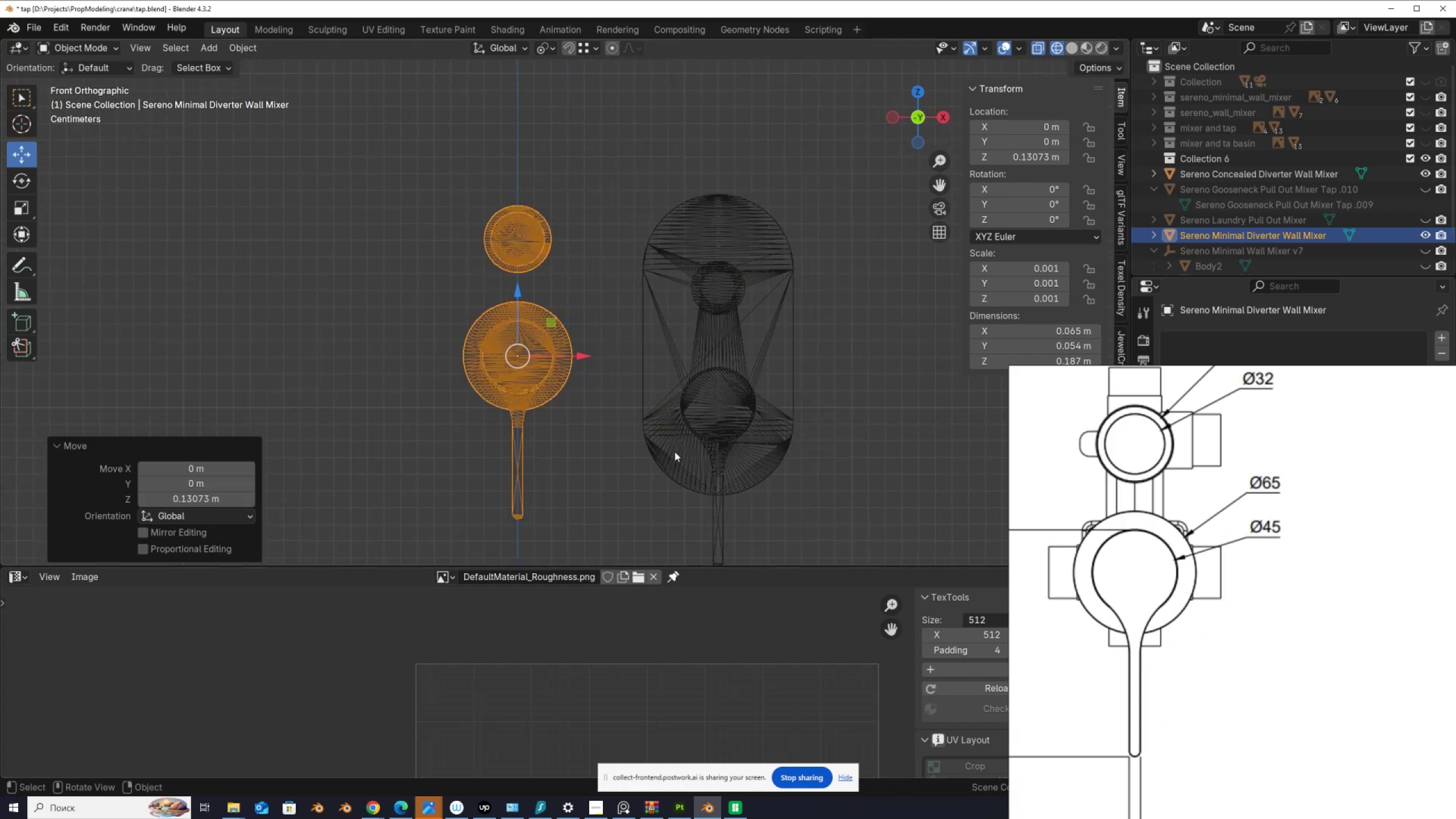 
scroll: coordinate [1399, 571], scroll_direction: down, amount: 5.0
 